 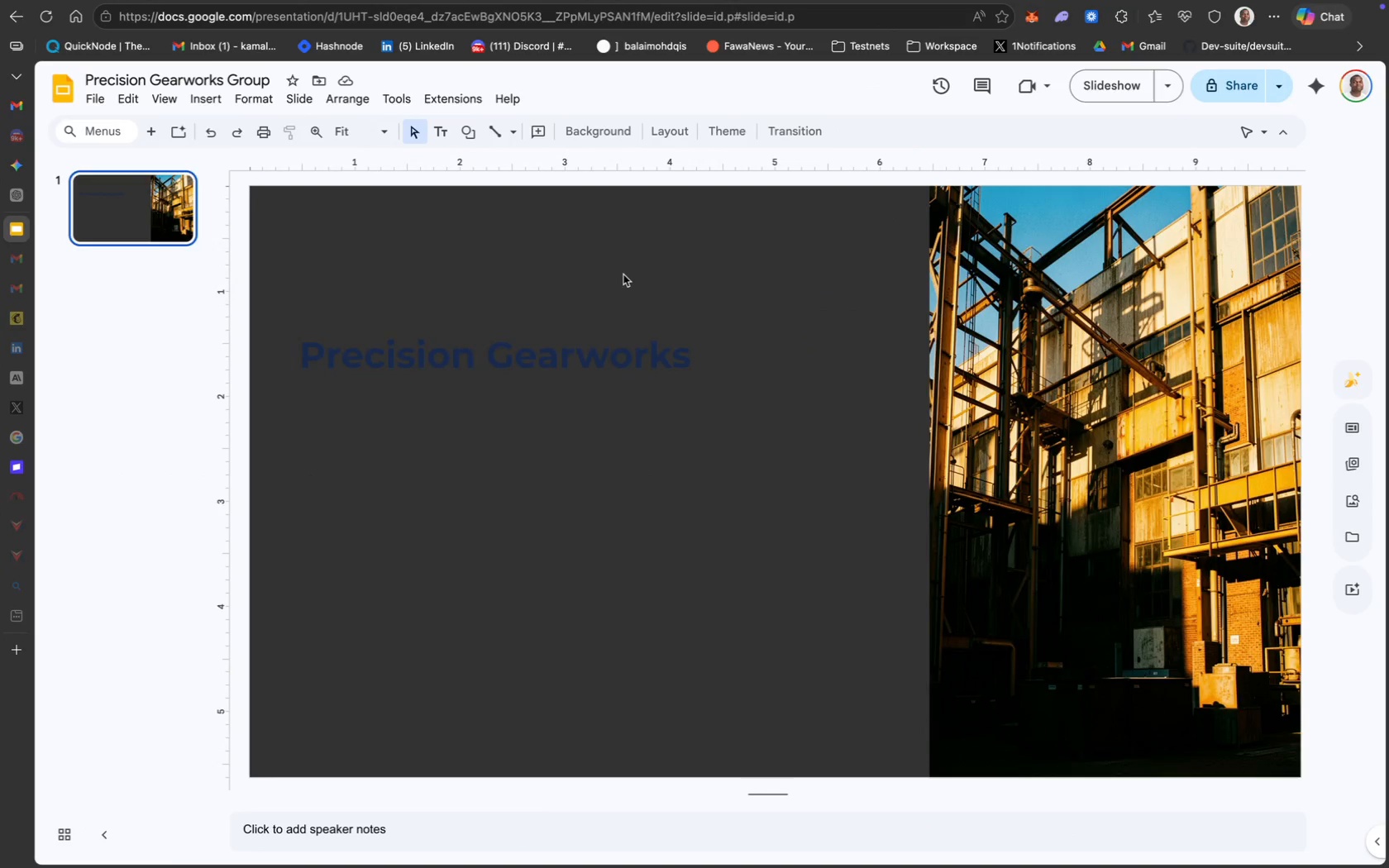 
left_click([615, 125])
 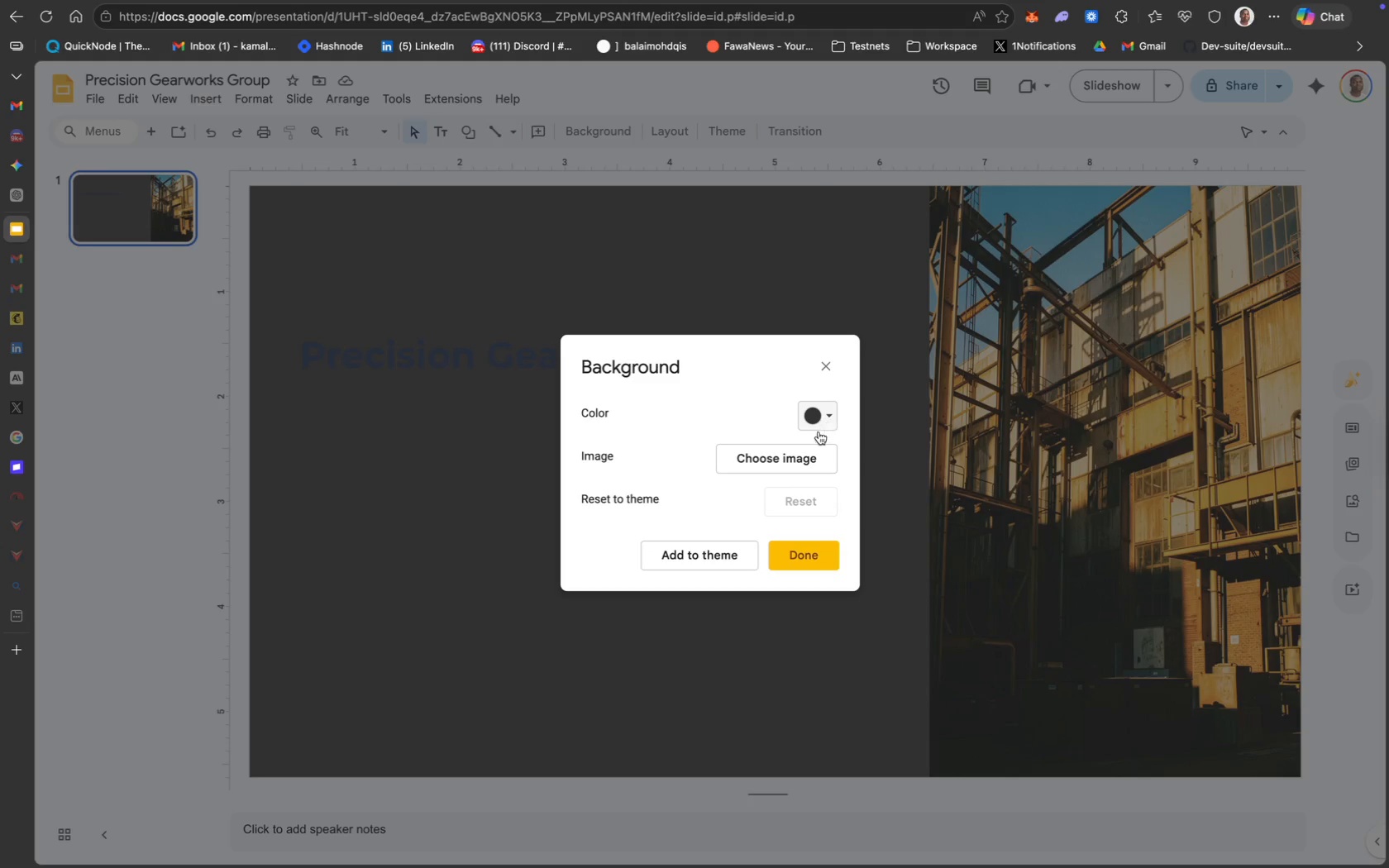 
left_click([826, 421])
 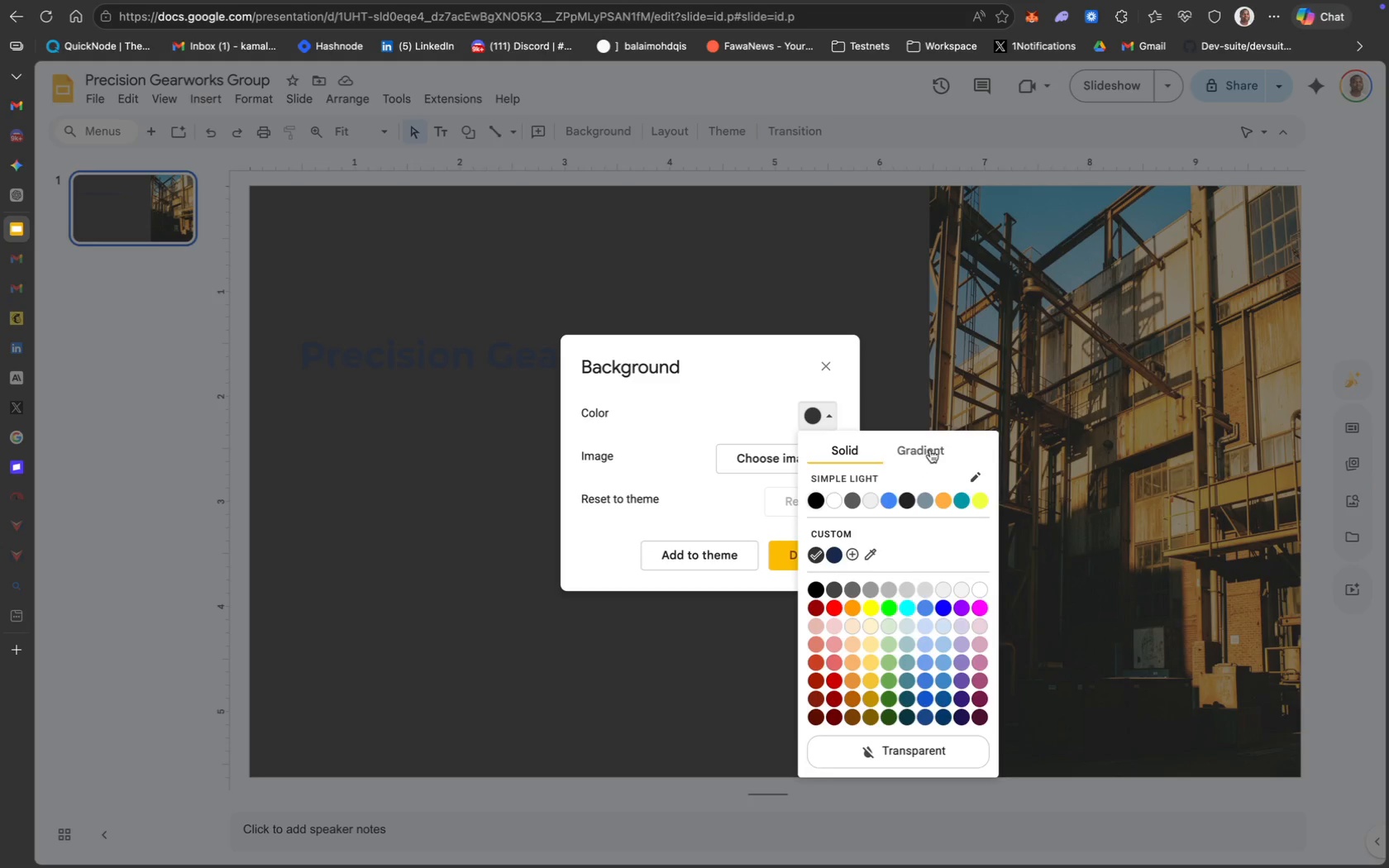 
left_click([931, 451])
 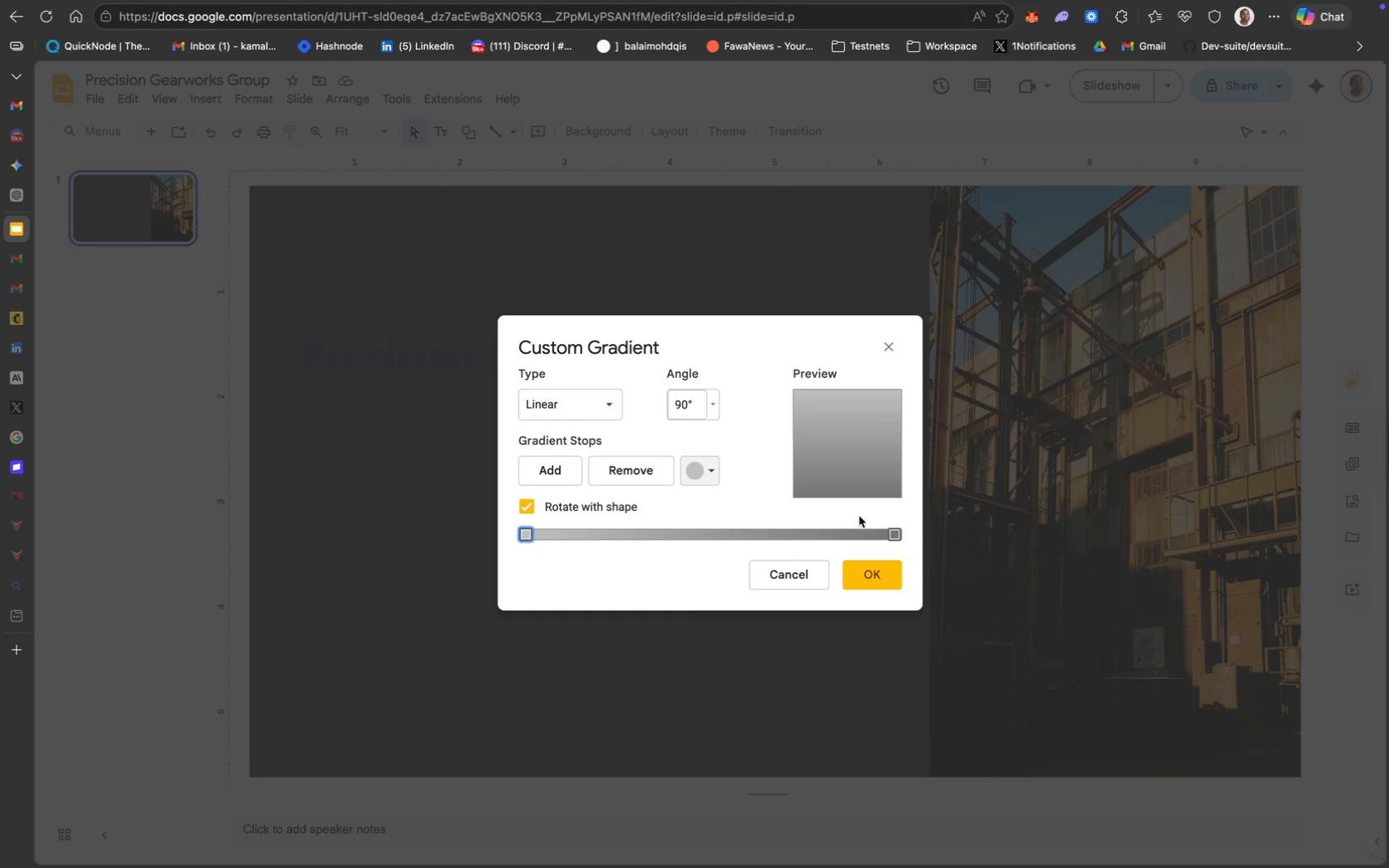 
wait(17.38)
 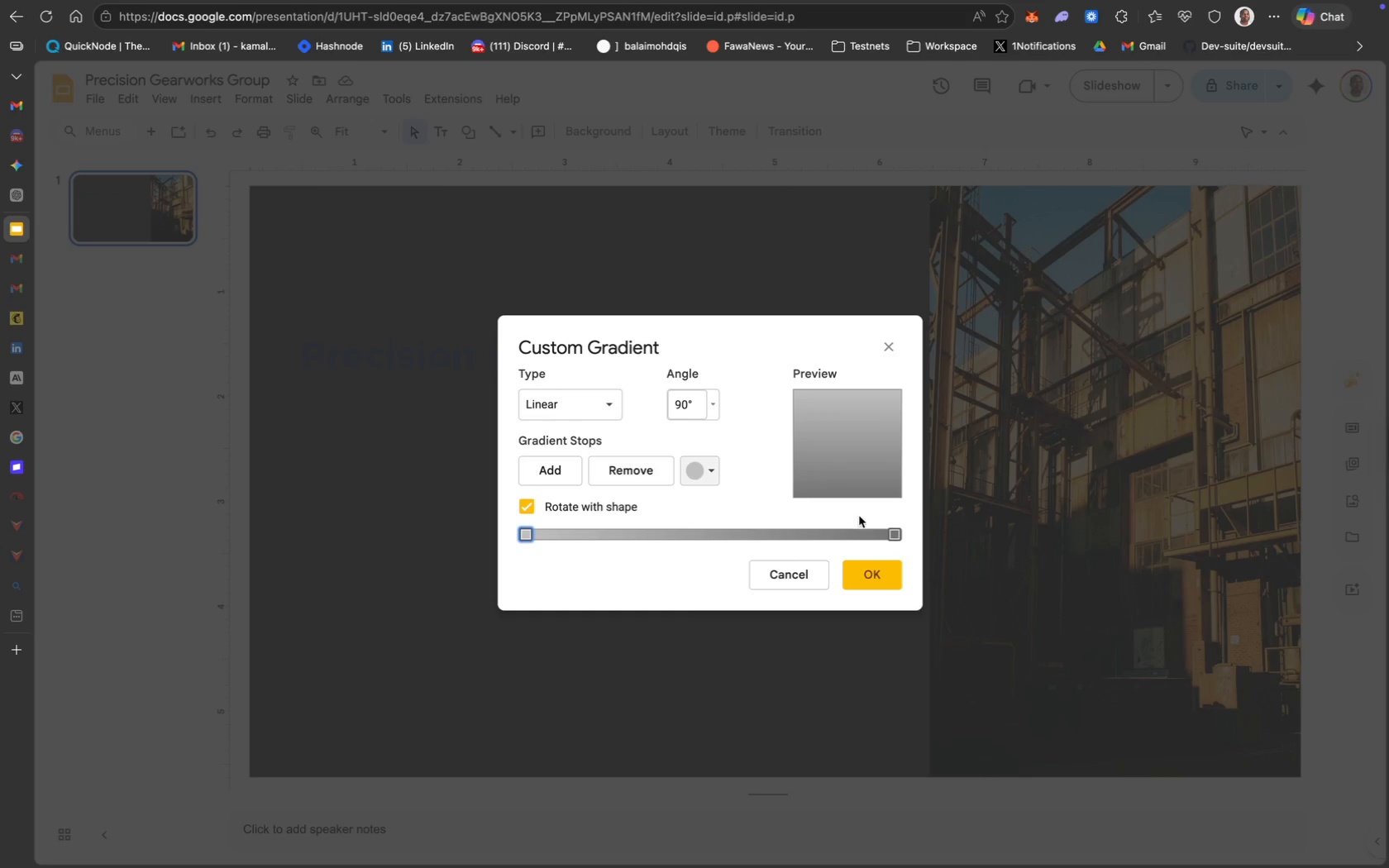 
left_click([819, 555])
 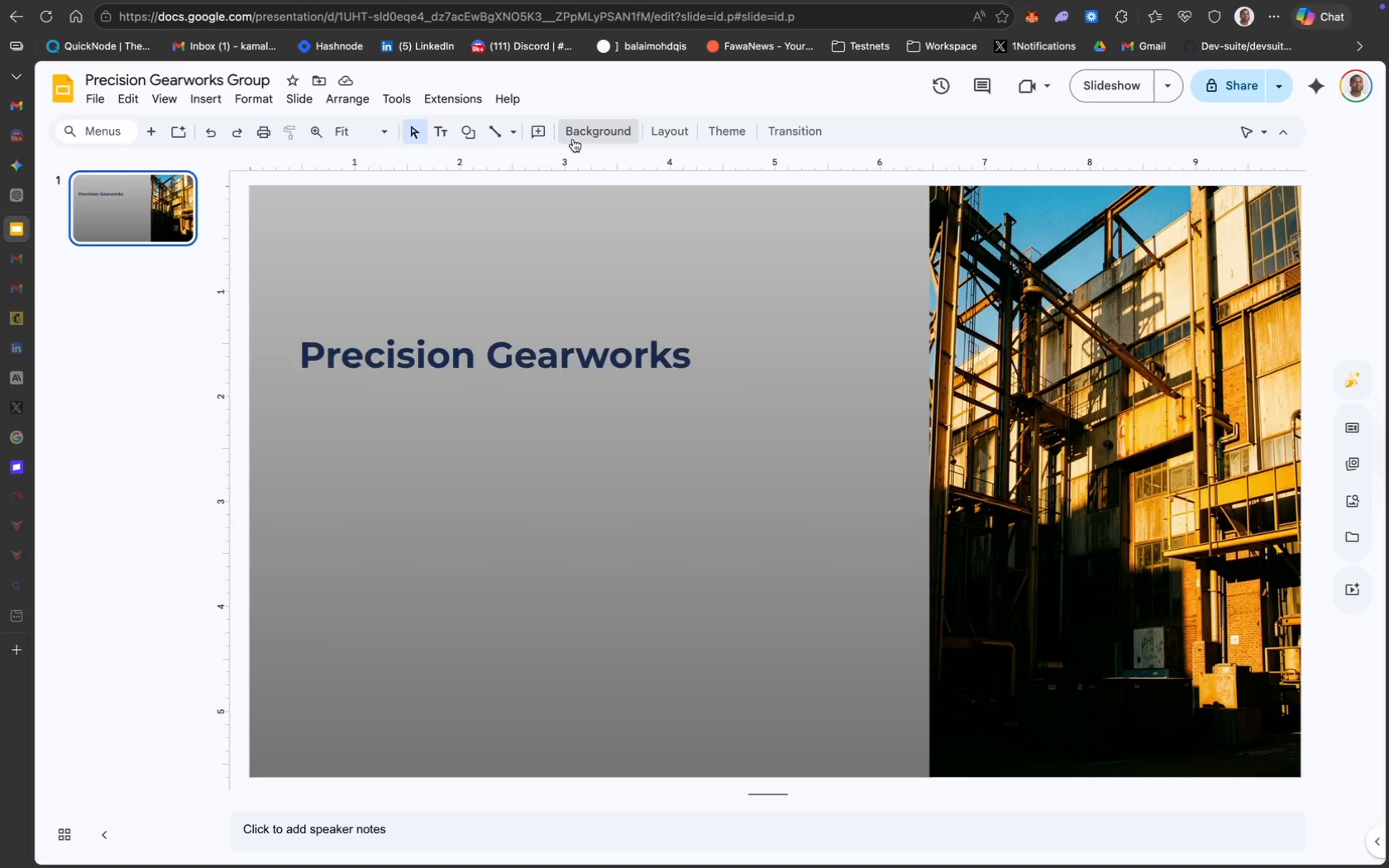 
wait(5.59)
 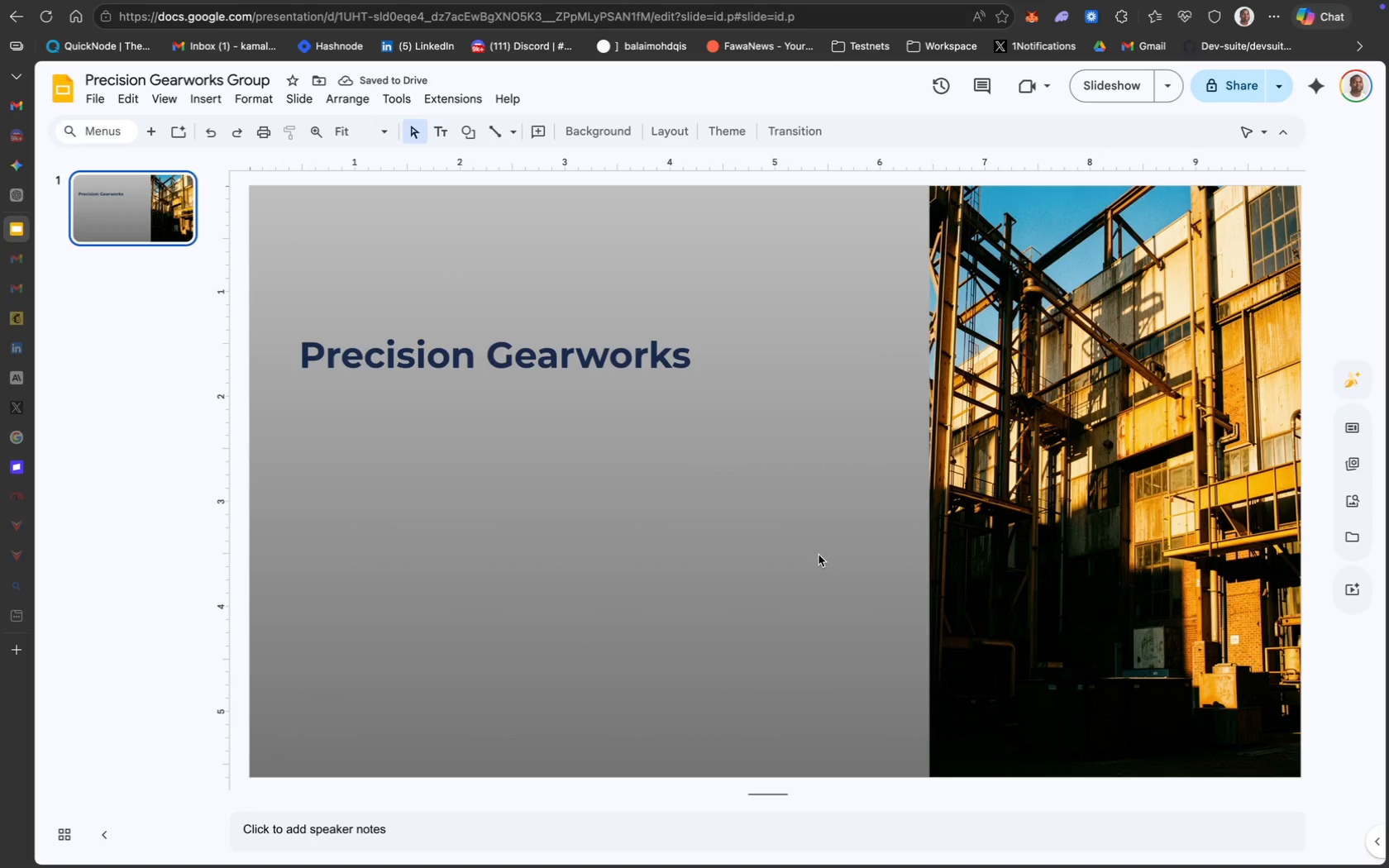 
left_click([825, 421])
 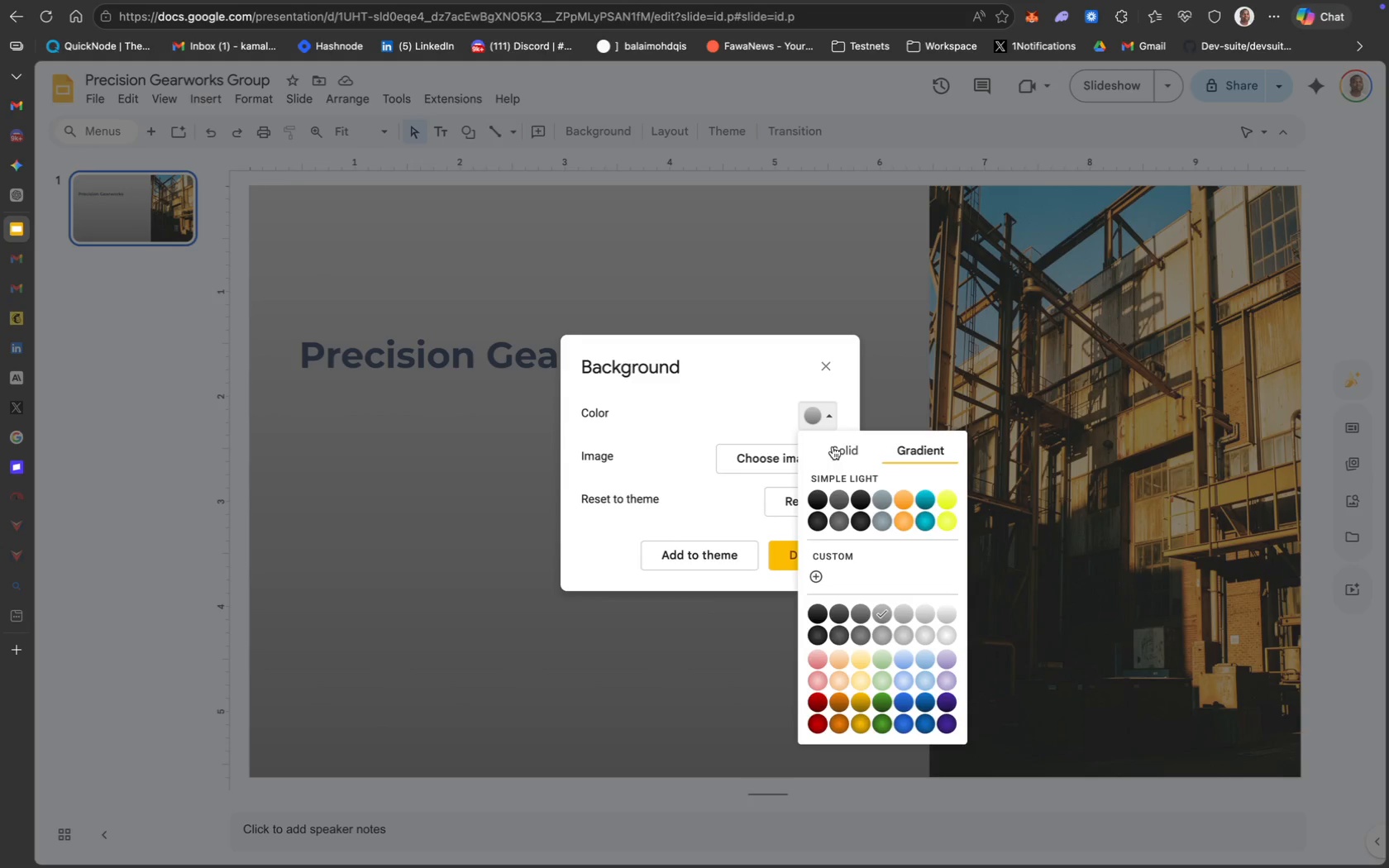 
left_click([842, 449])
 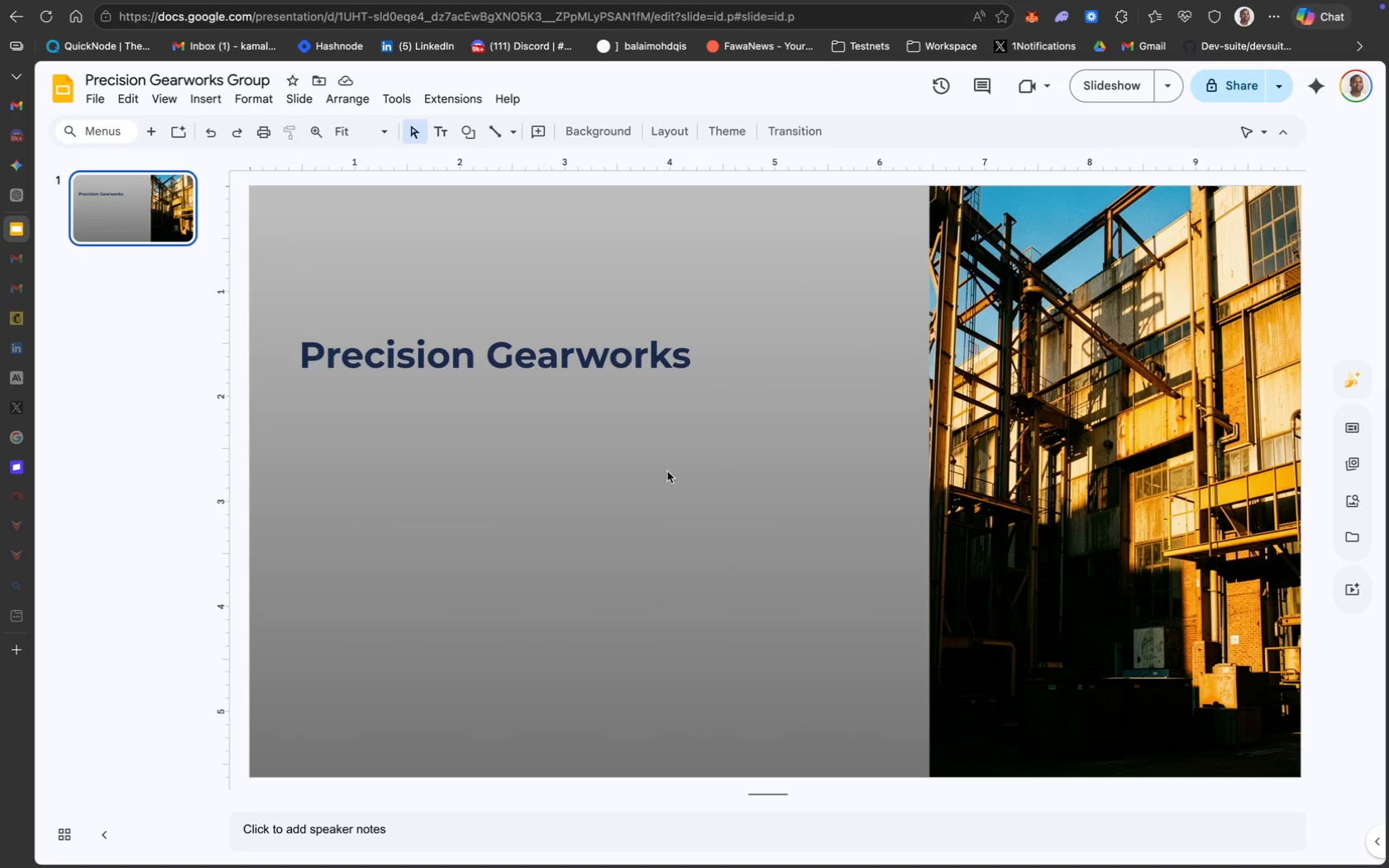 
wait(5.71)
 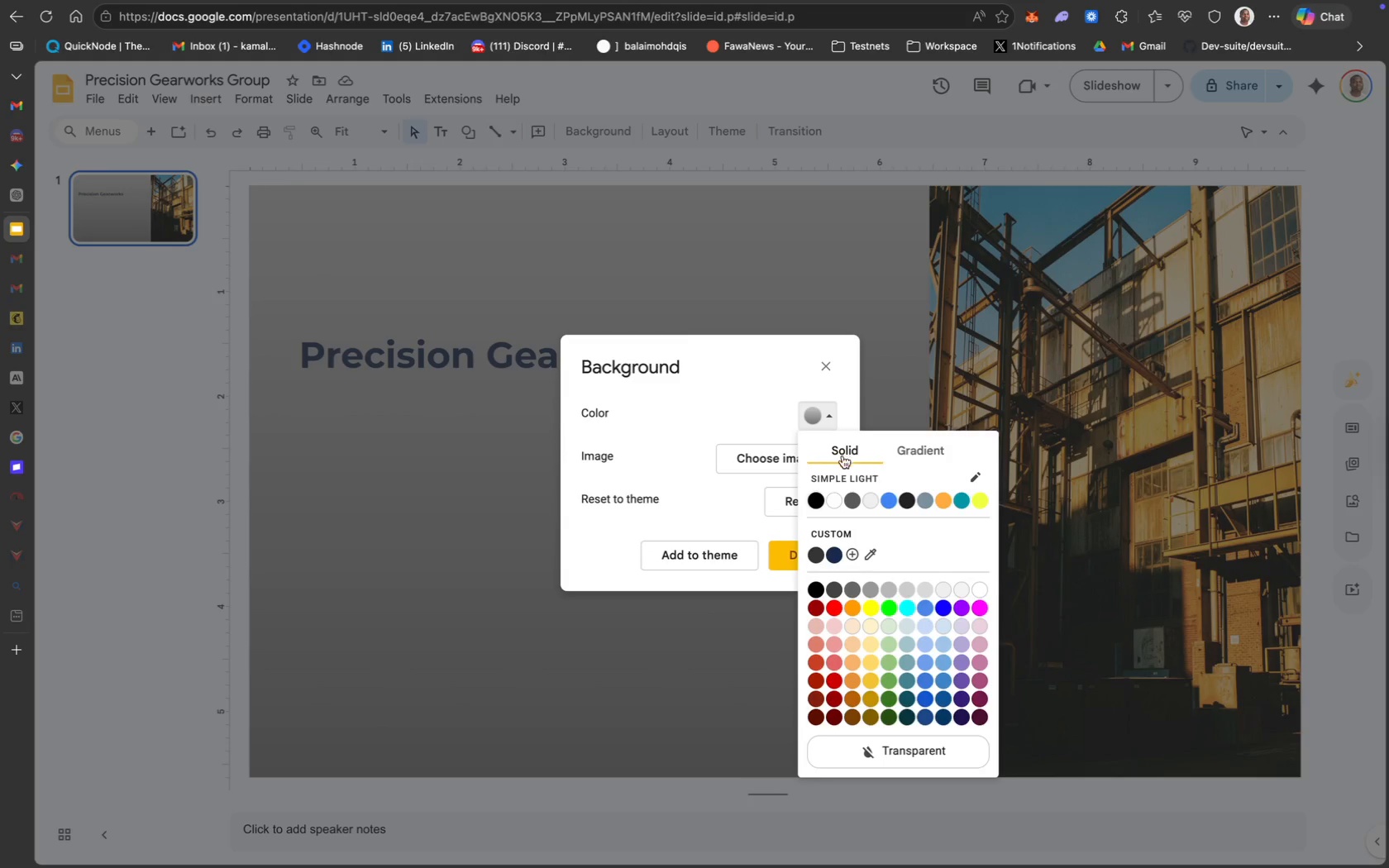 
left_click_drag(start_coordinate=[491, 328], to_coordinate=[492, 295])
 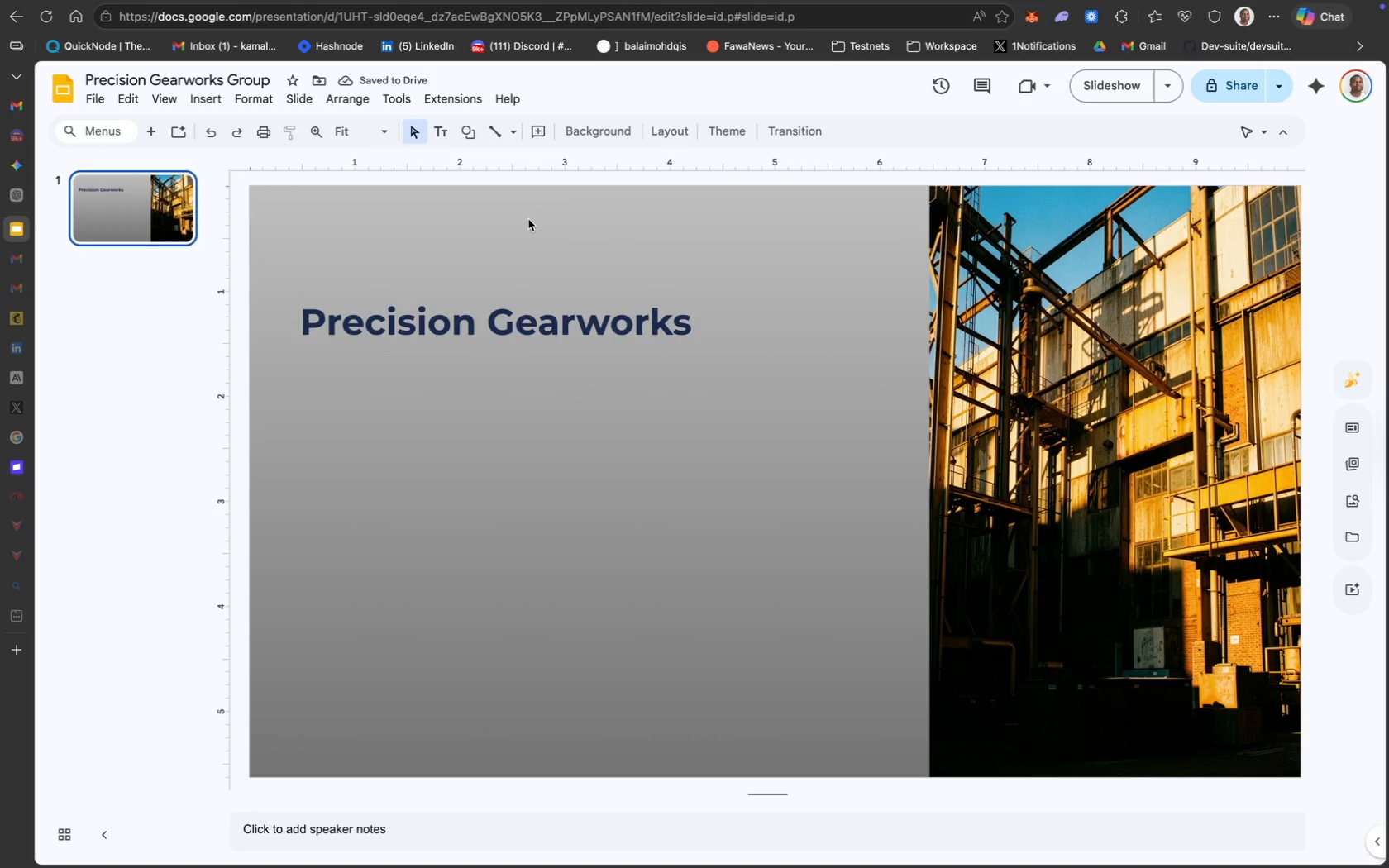 
wait(6.28)
 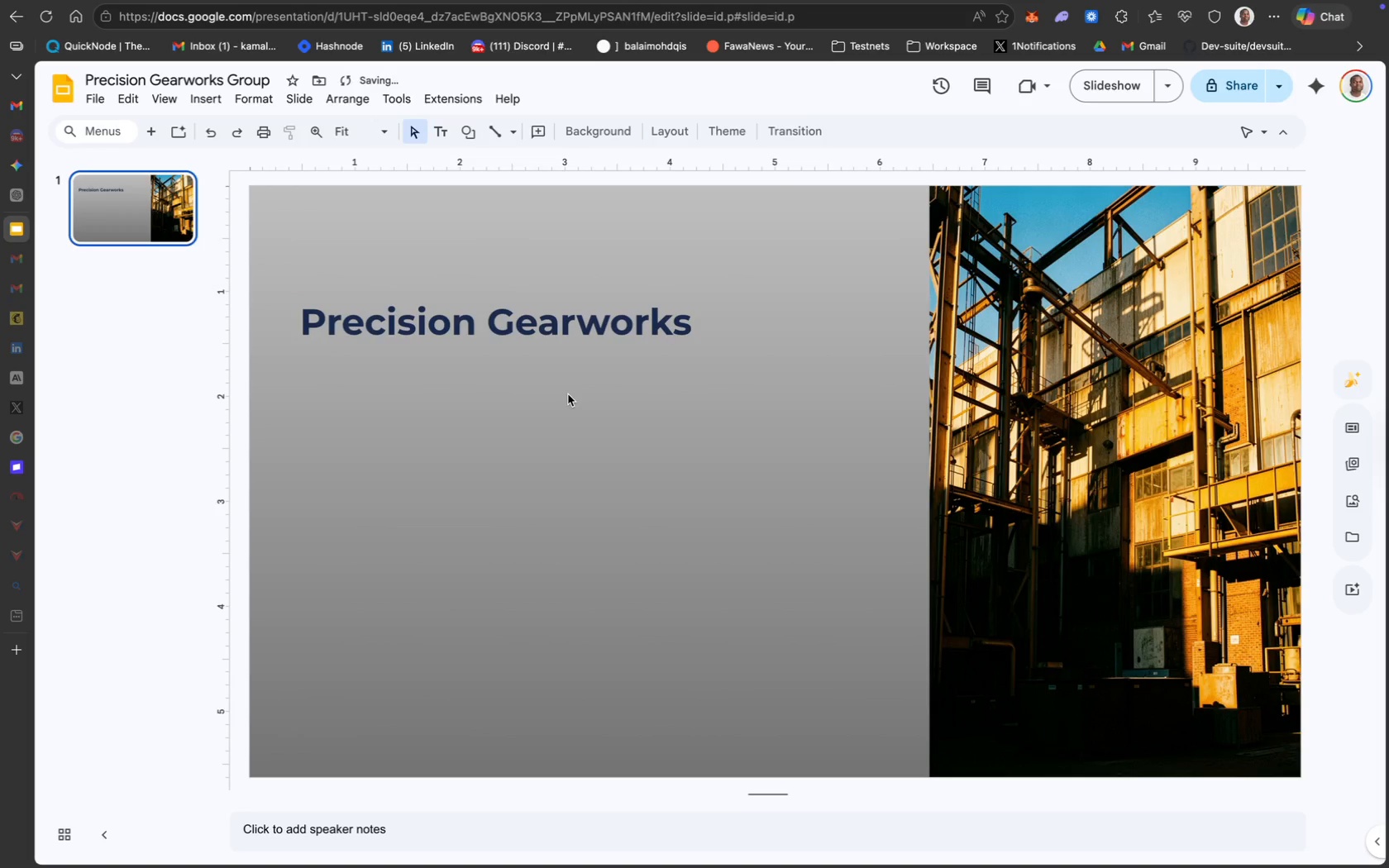 
mouse_move([450, 145])
 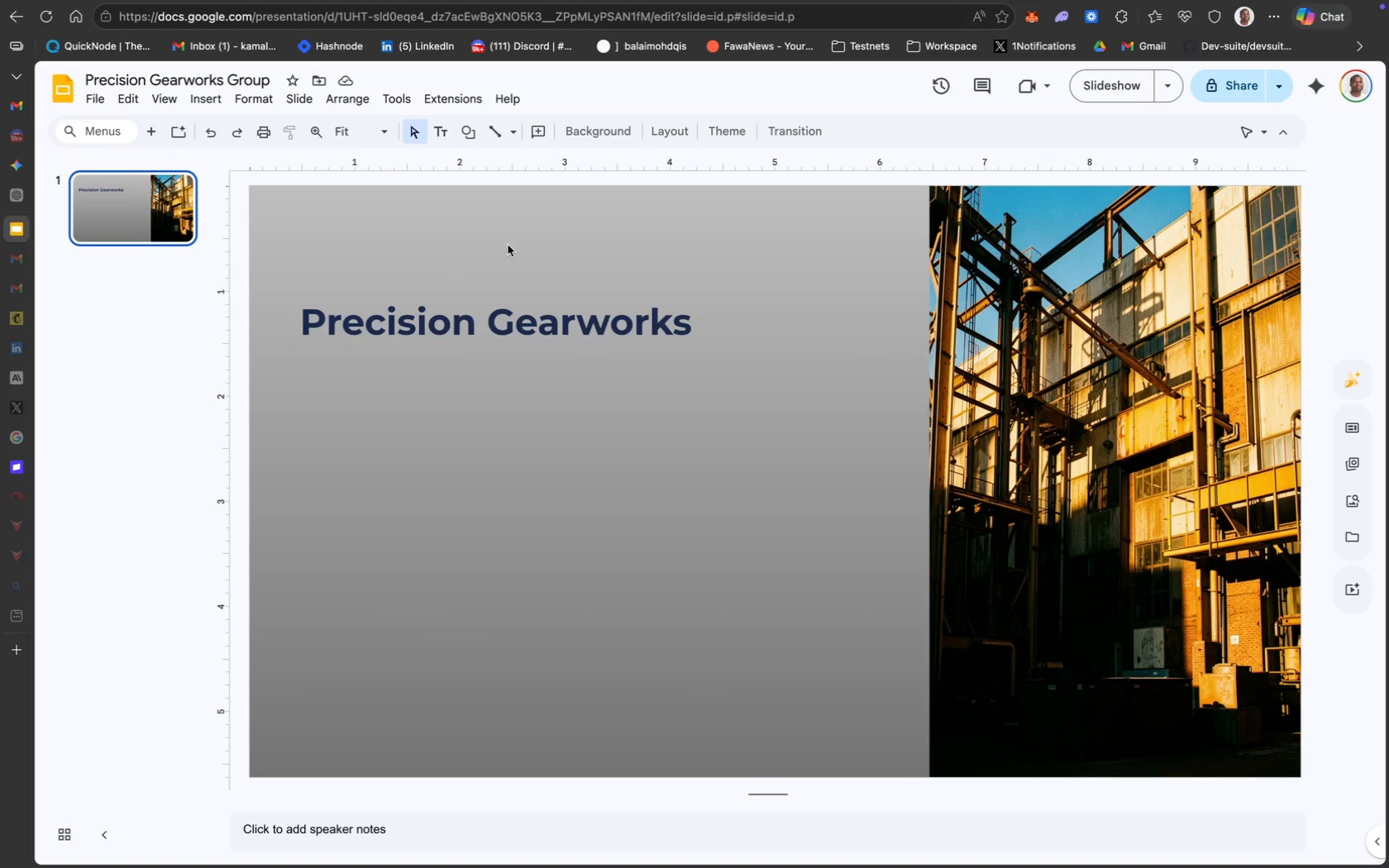 
wait(12.86)
 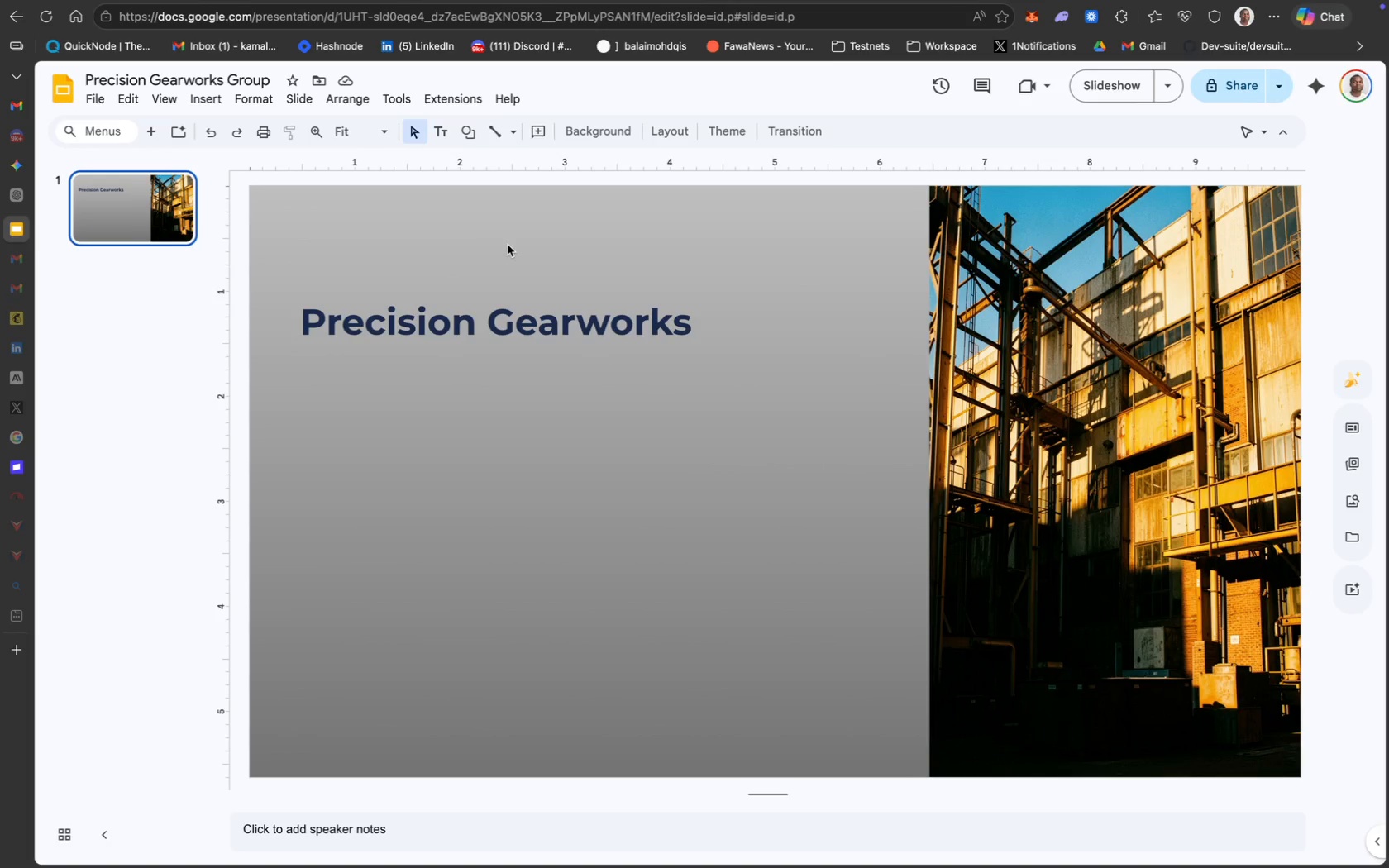 
type(Nibo )
 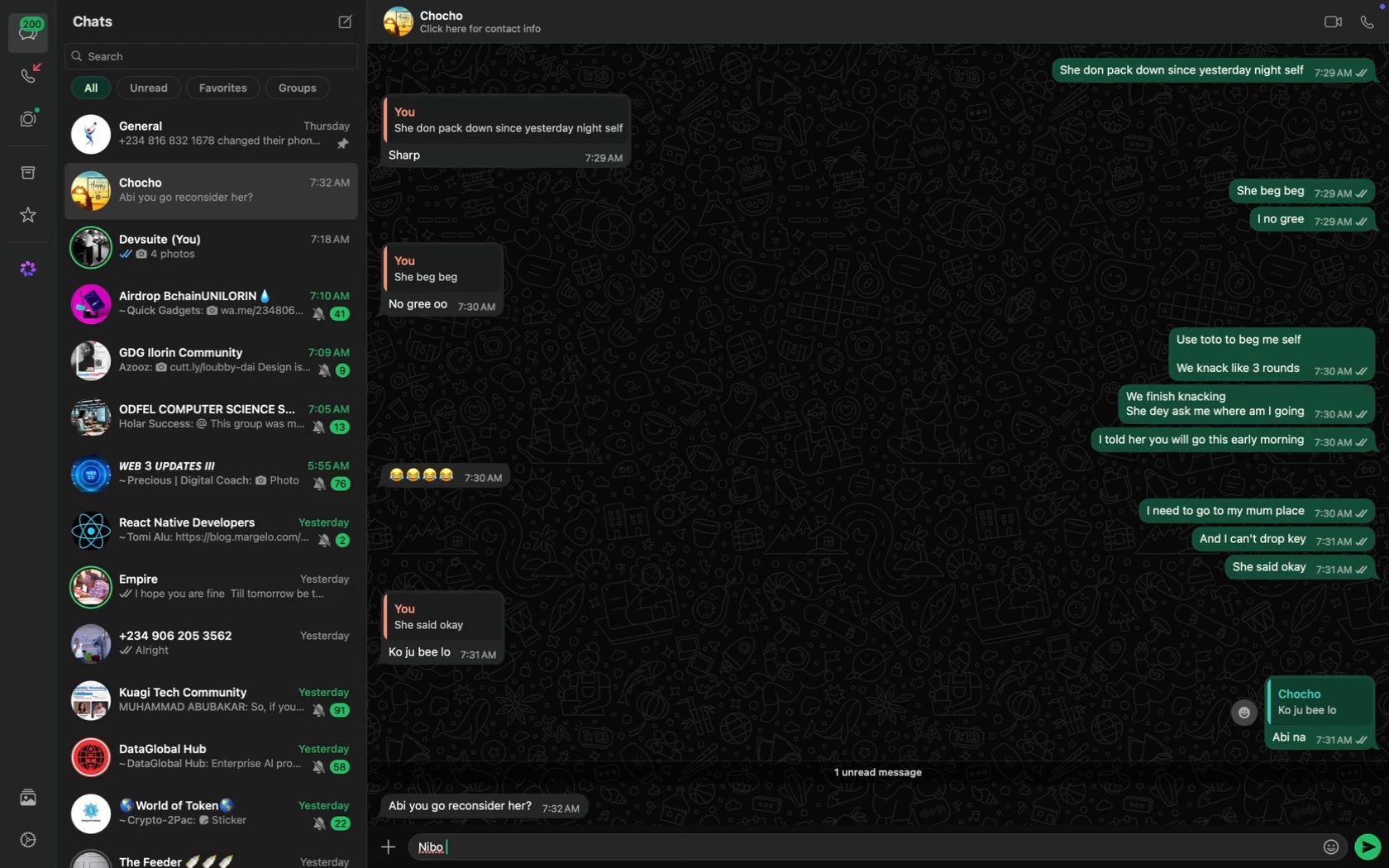 
key(Enter)
 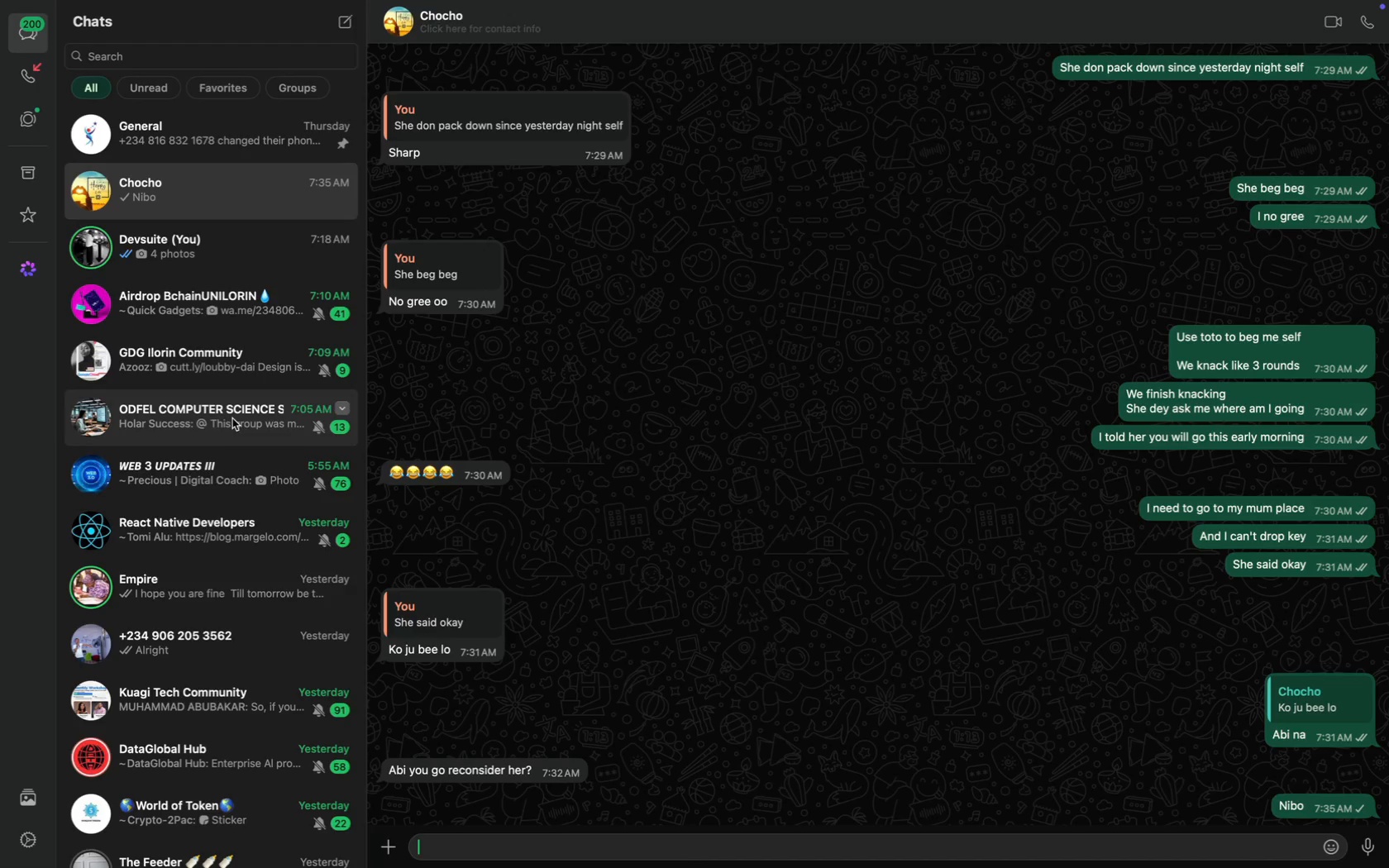 
left_click([214, 470])
 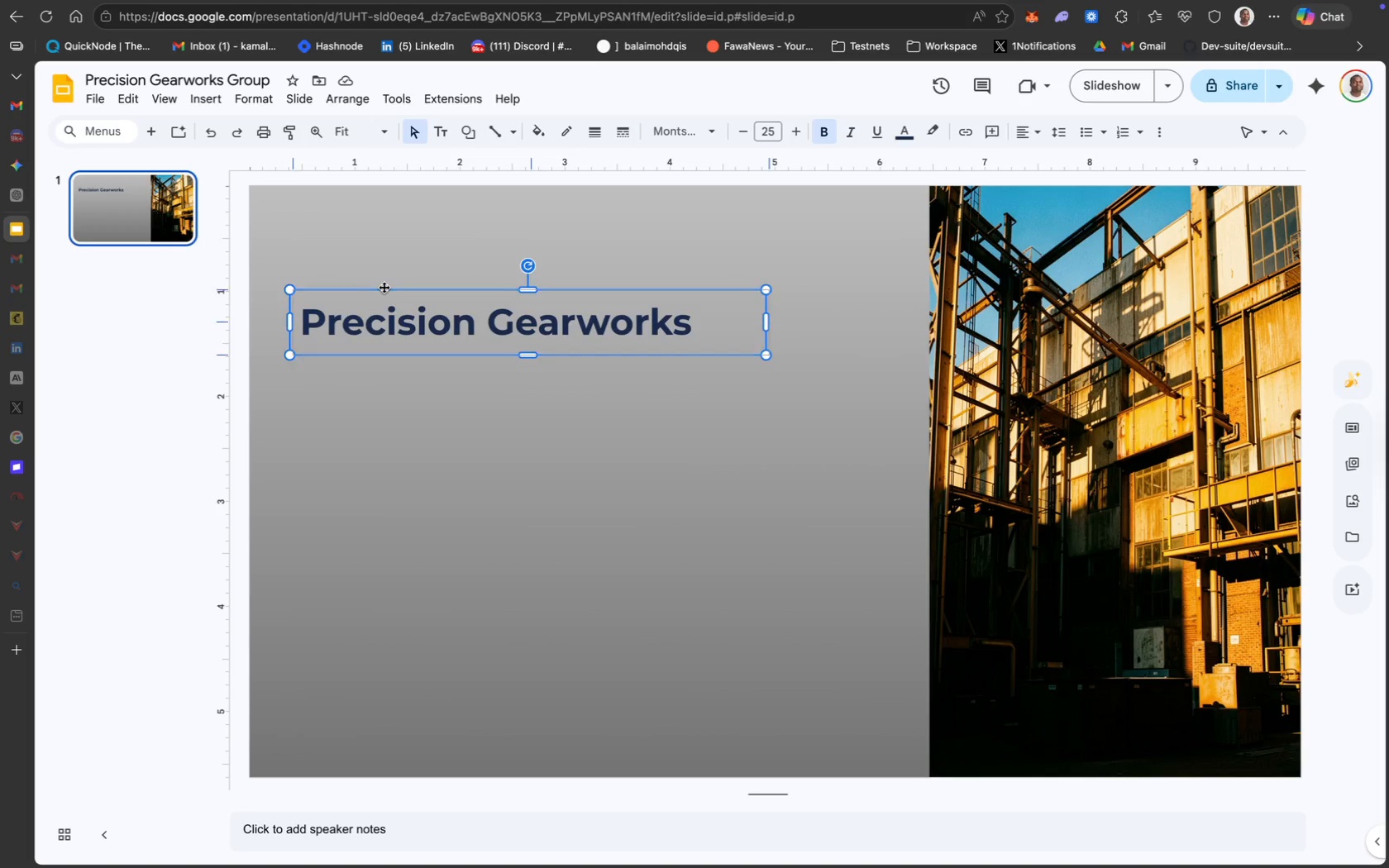 
wait(6.12)
 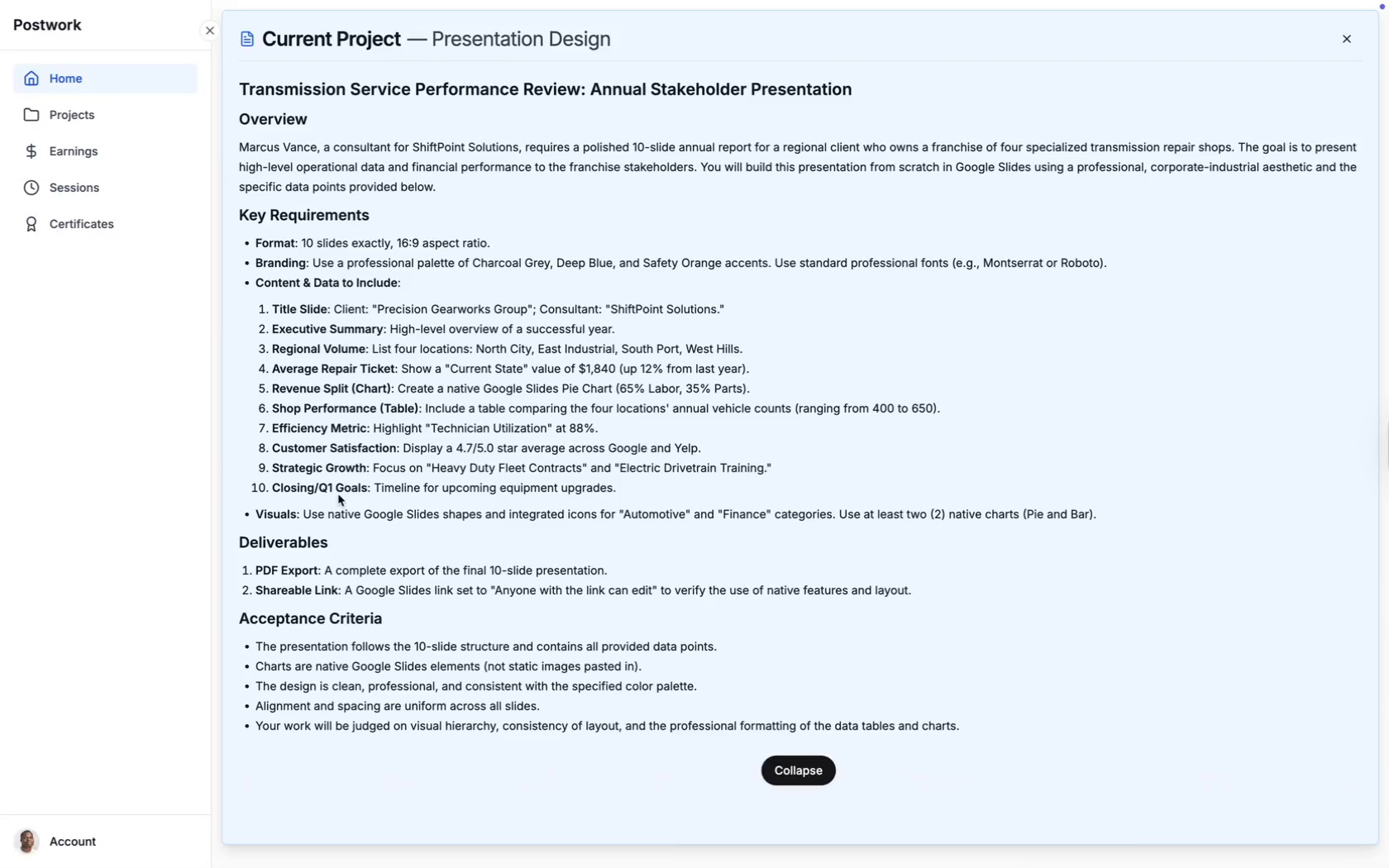 
mouse_move([396, 293])
 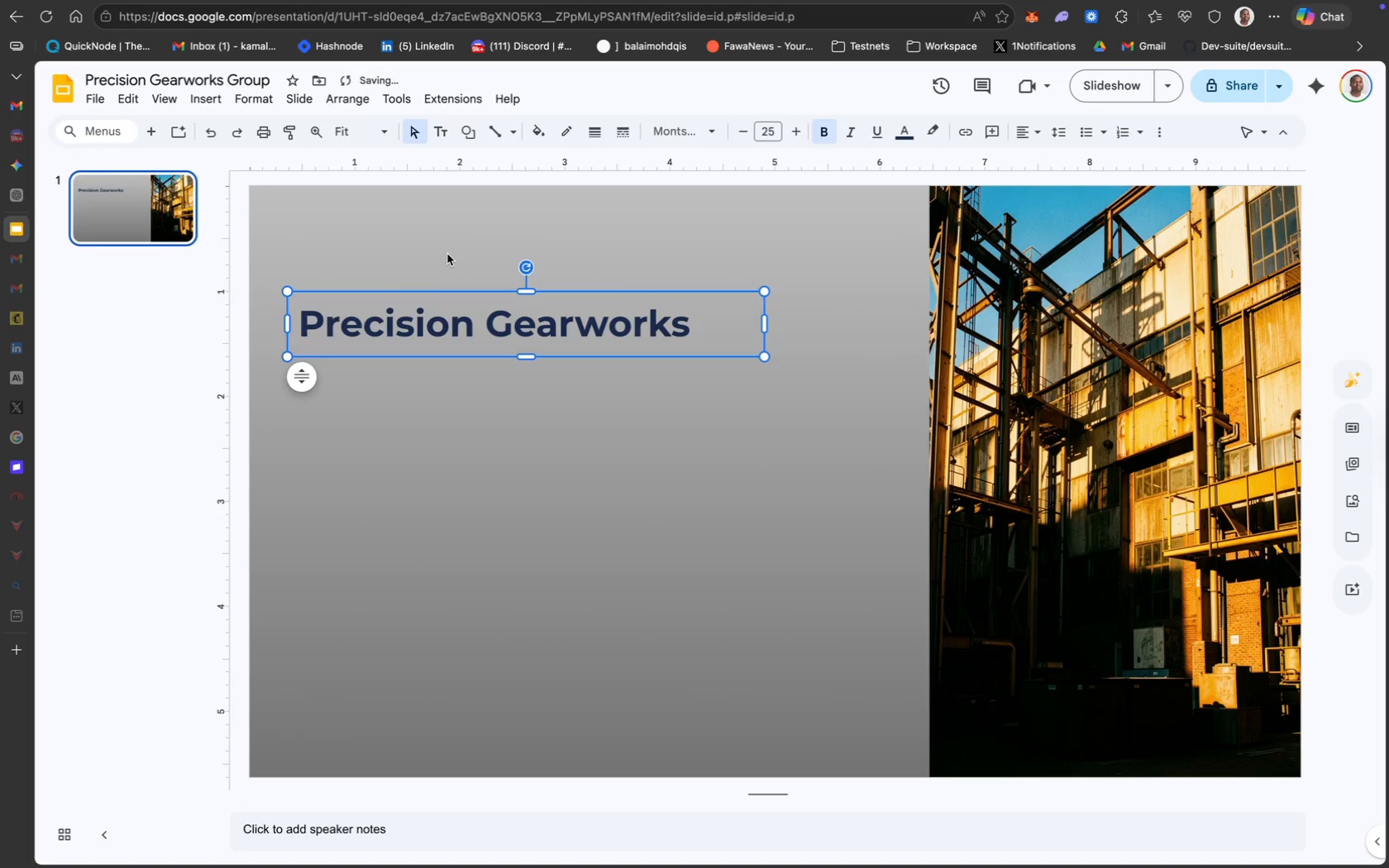 
left_click([447, 254])
 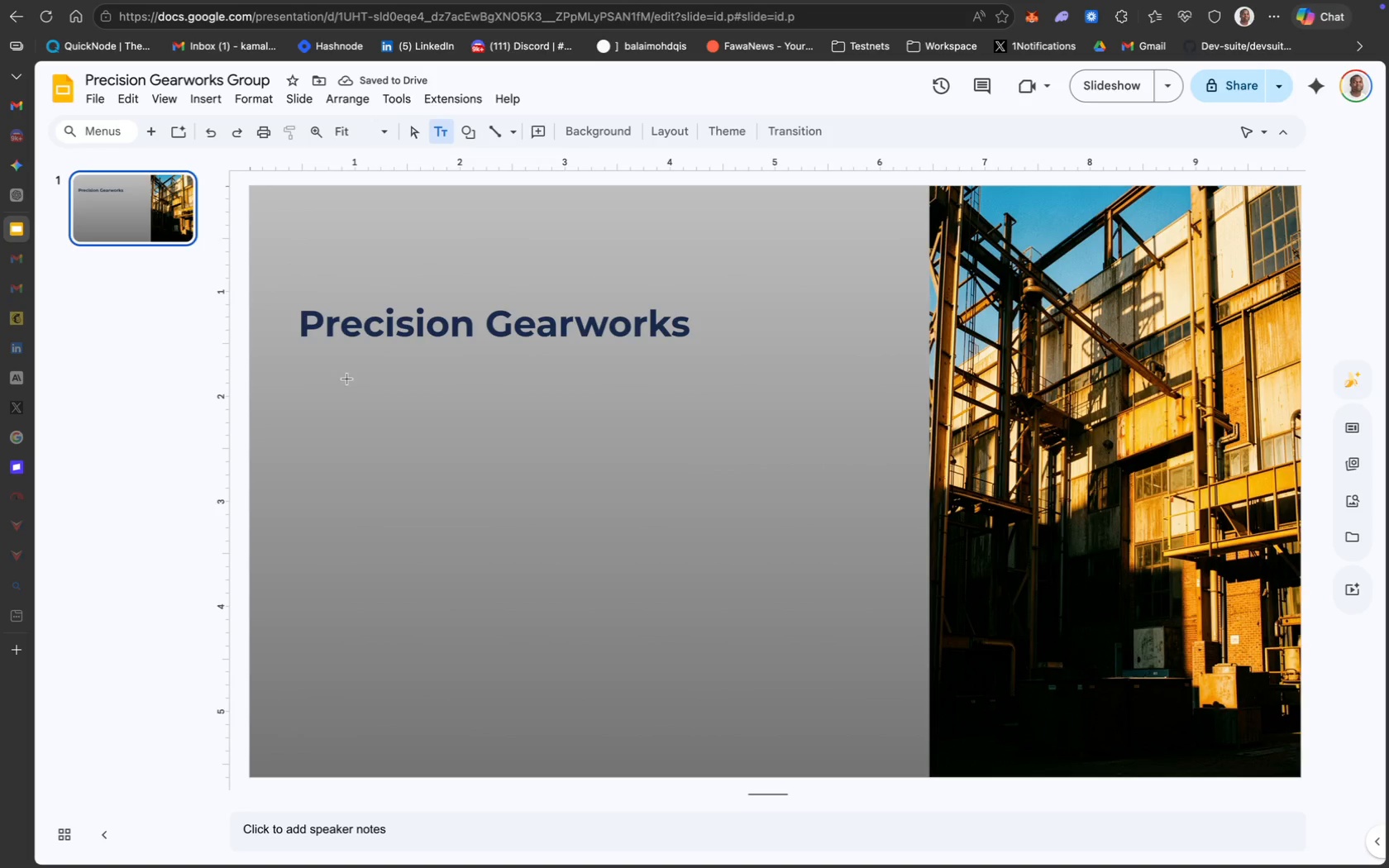 
left_click([304, 368])
 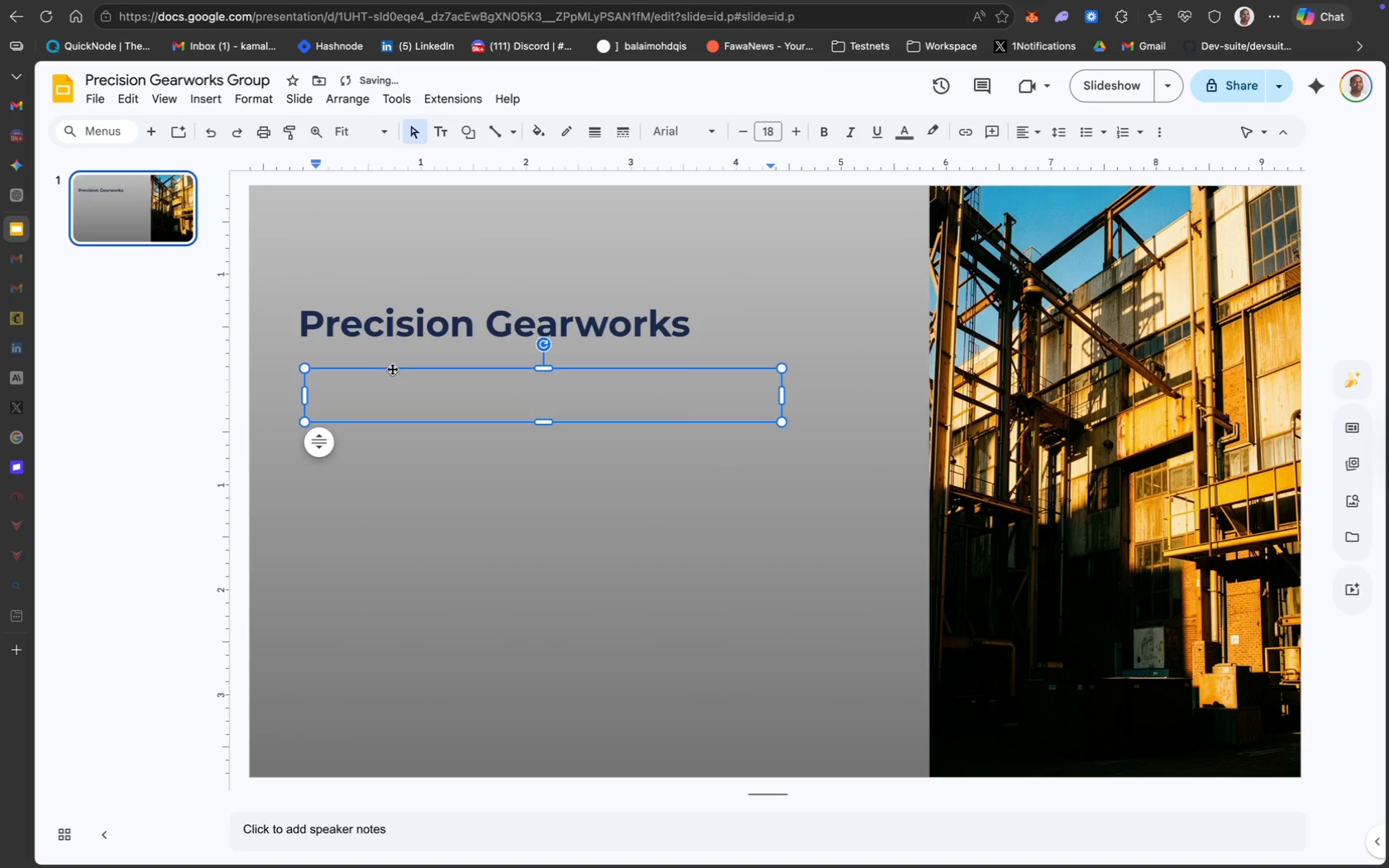 
left_click_drag(start_coordinate=[402, 372], to_coordinate=[387, 367])
 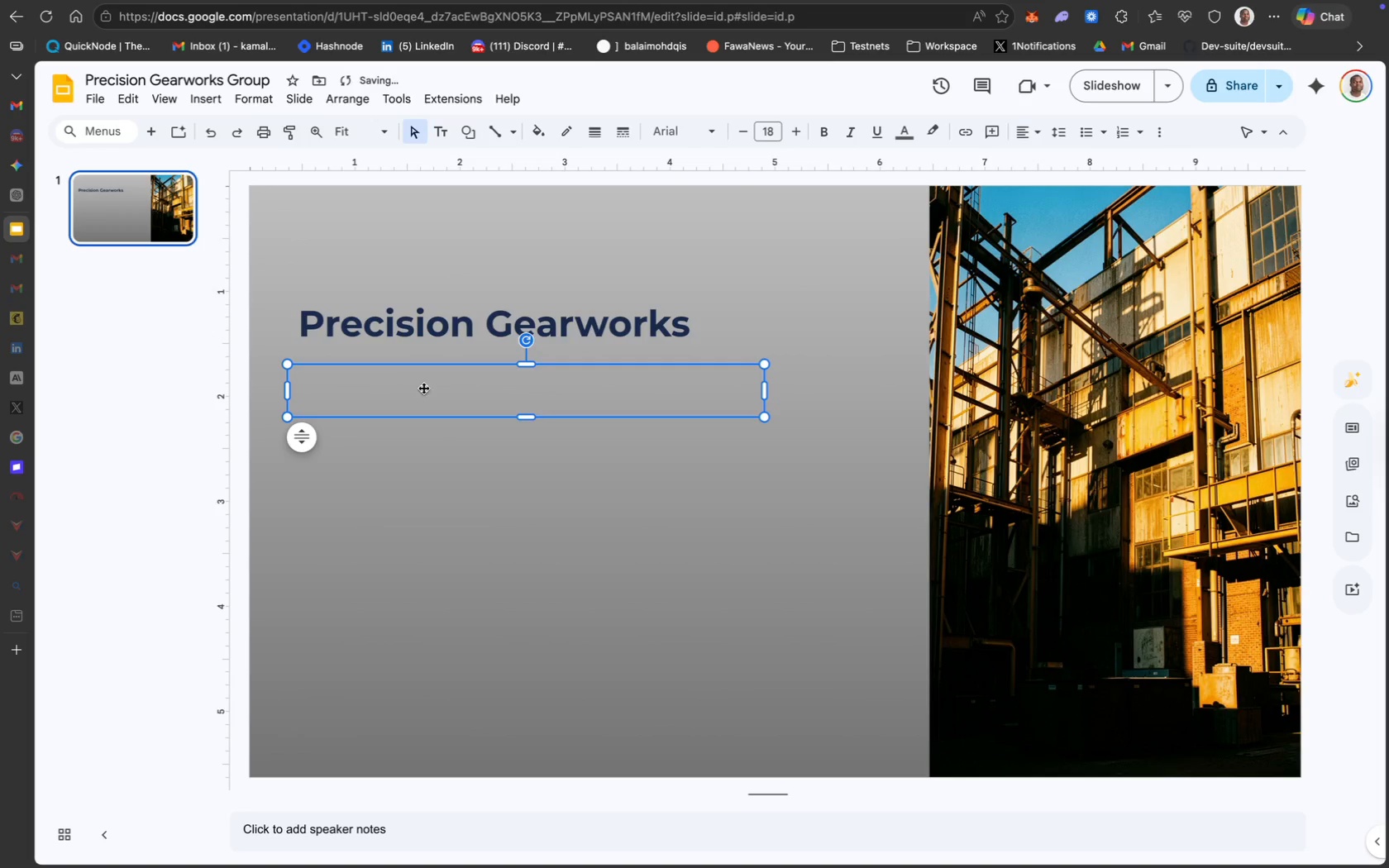 
left_click([423, 389])
 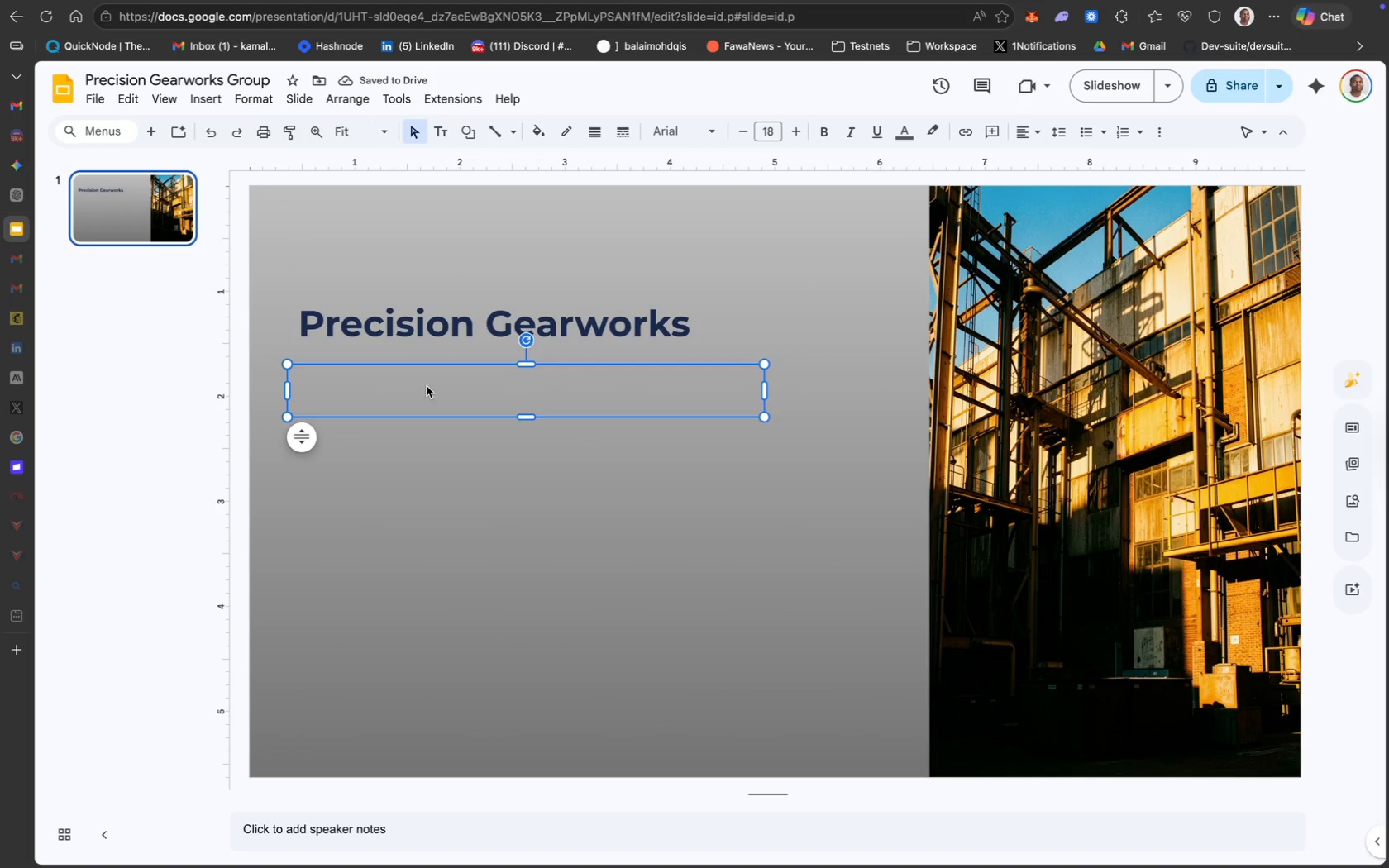 
double_click([406, 387])
 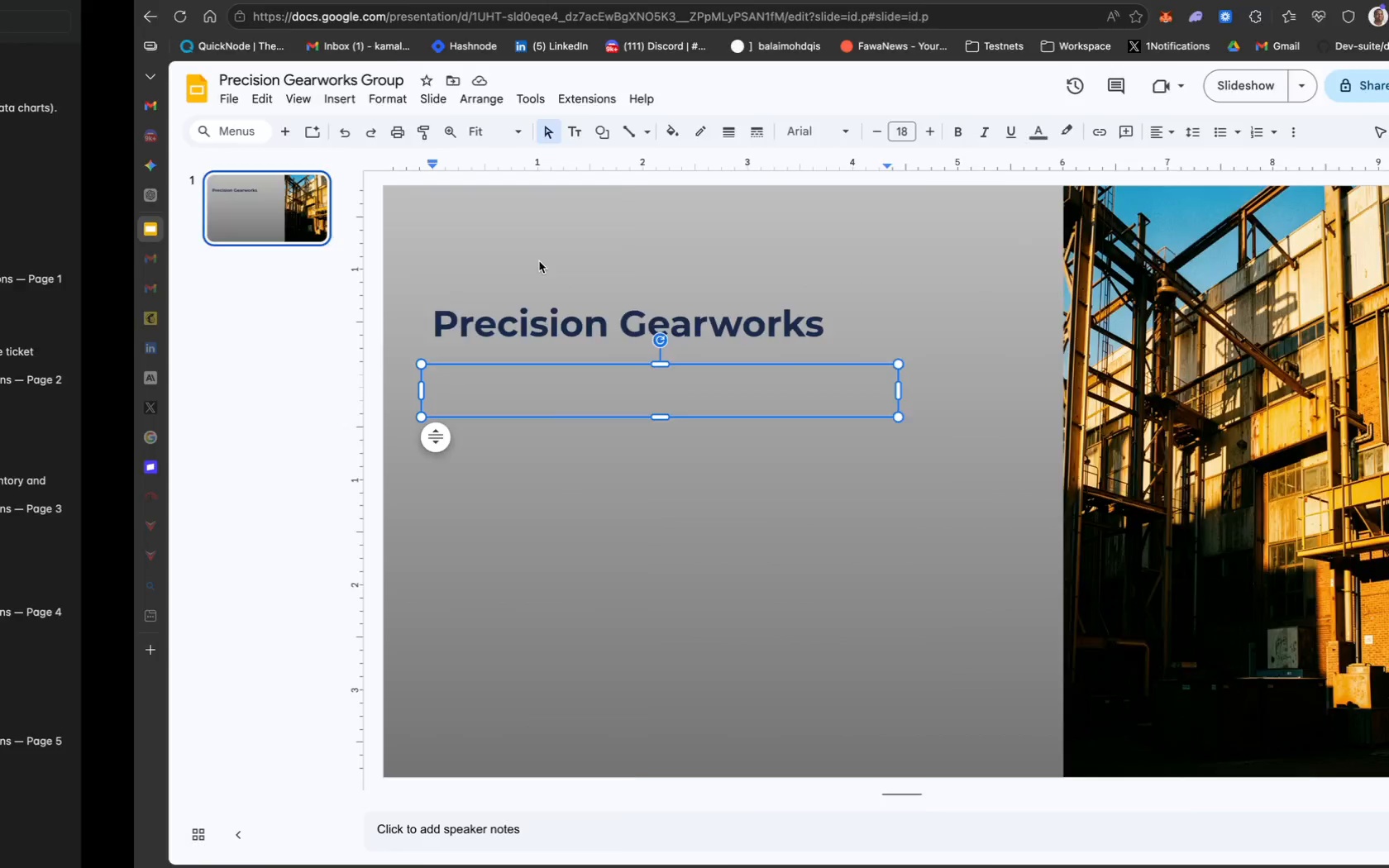 
wait(12.01)
 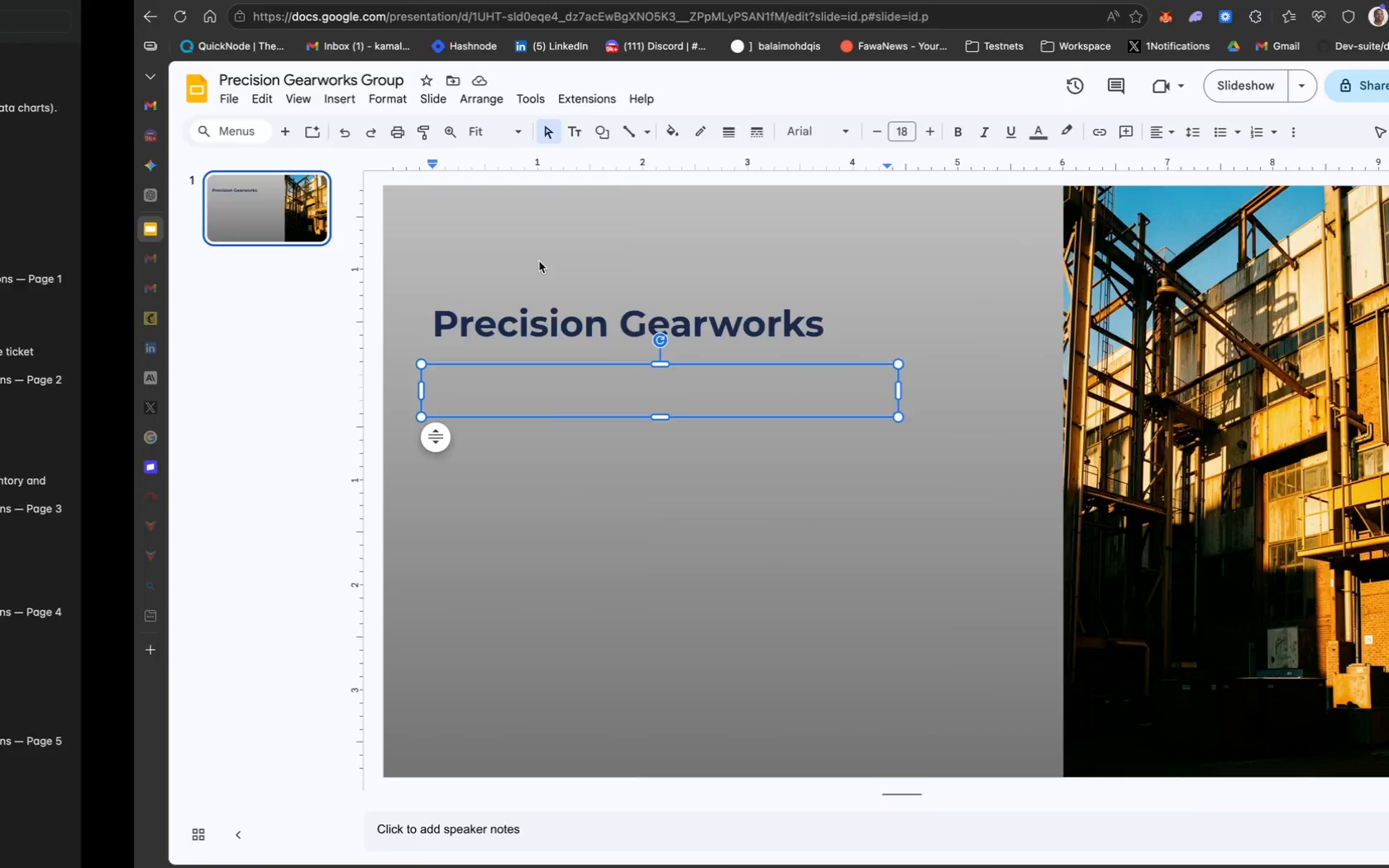 
scroll: coordinate [117, 360], scroll_direction: up, amount: 23.0
 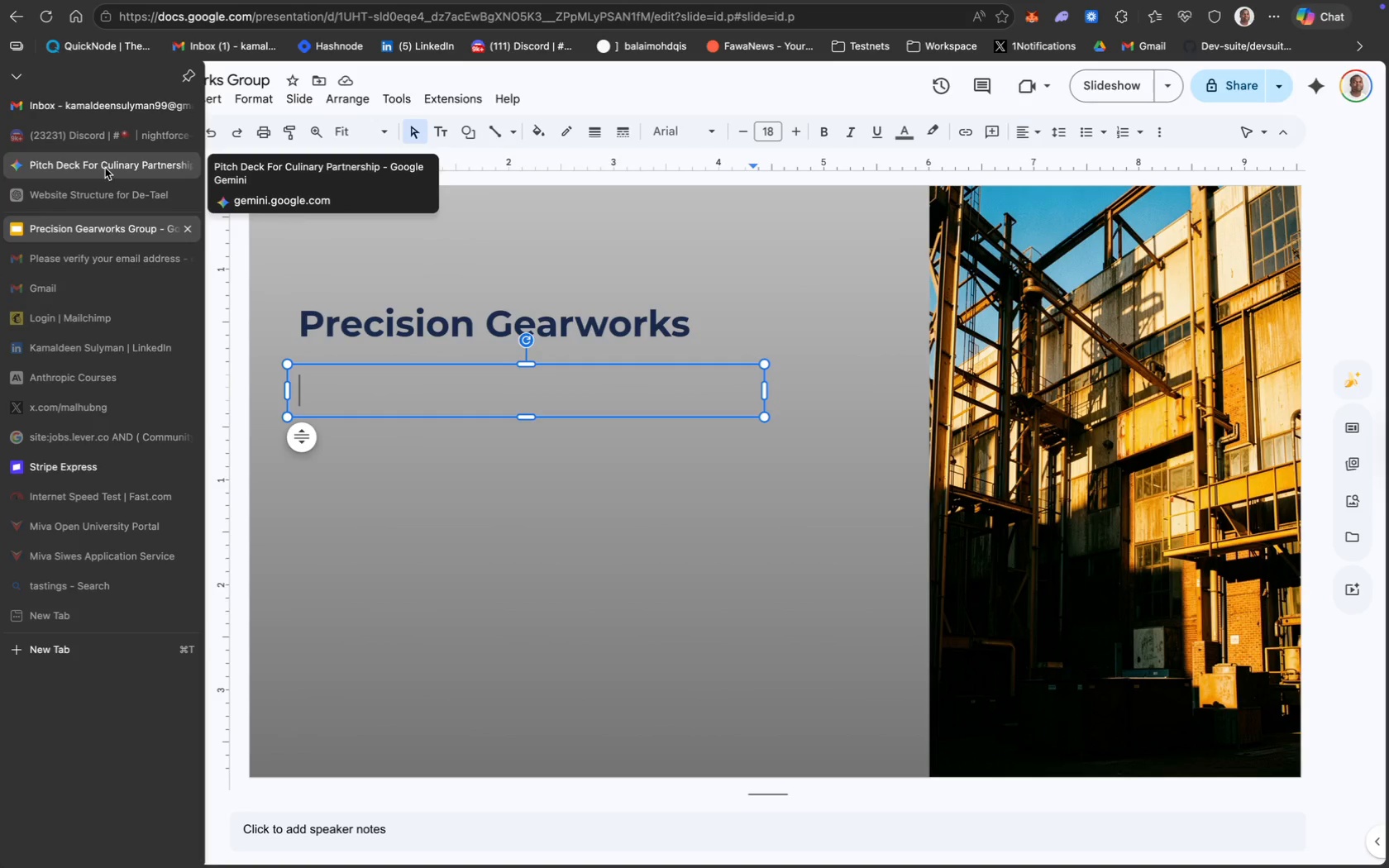 
mouse_move([214, 261])
 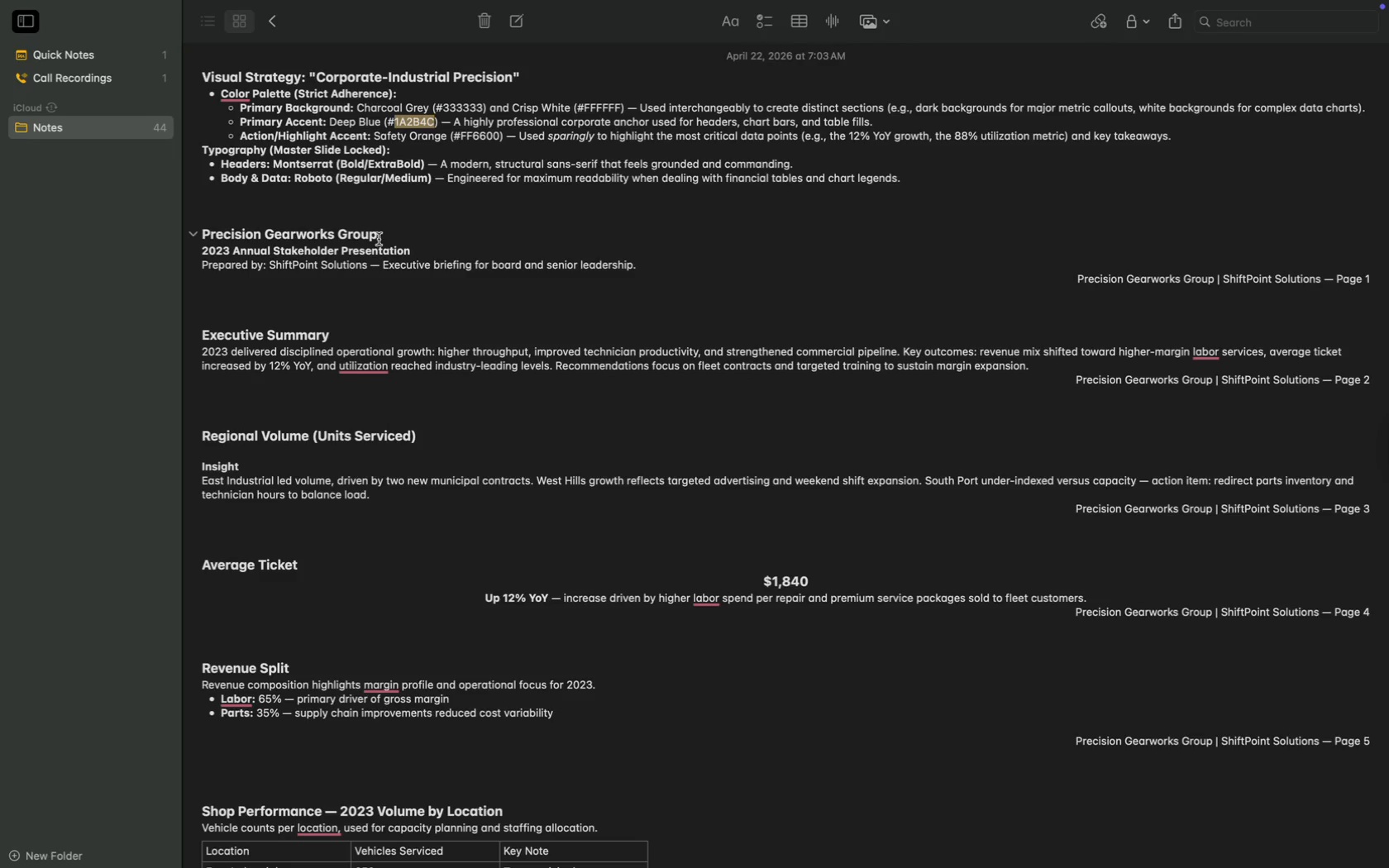 
wait(26.97)
 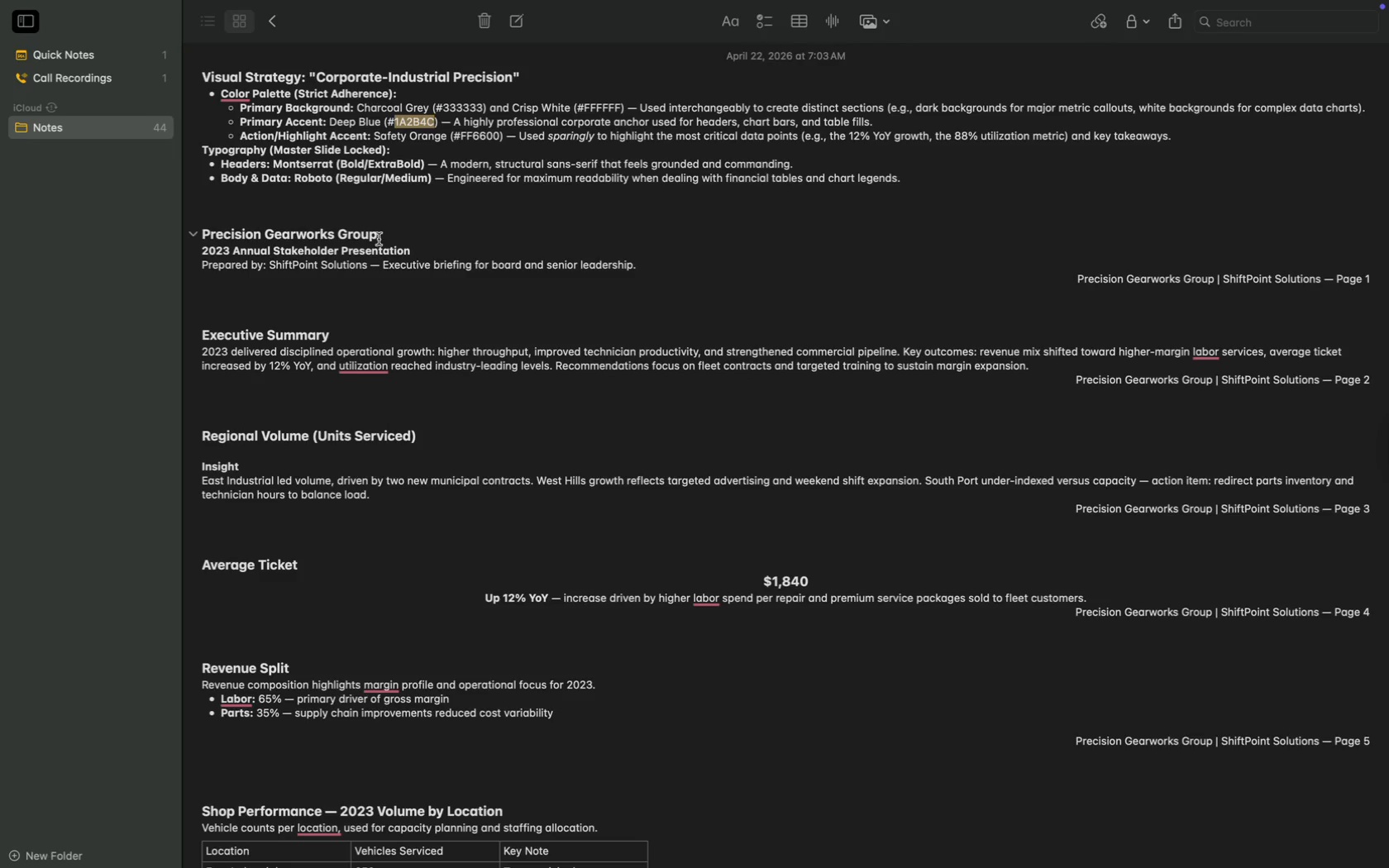 
left_click_drag(start_coordinate=[414, 250], to_coordinate=[202, 254])
 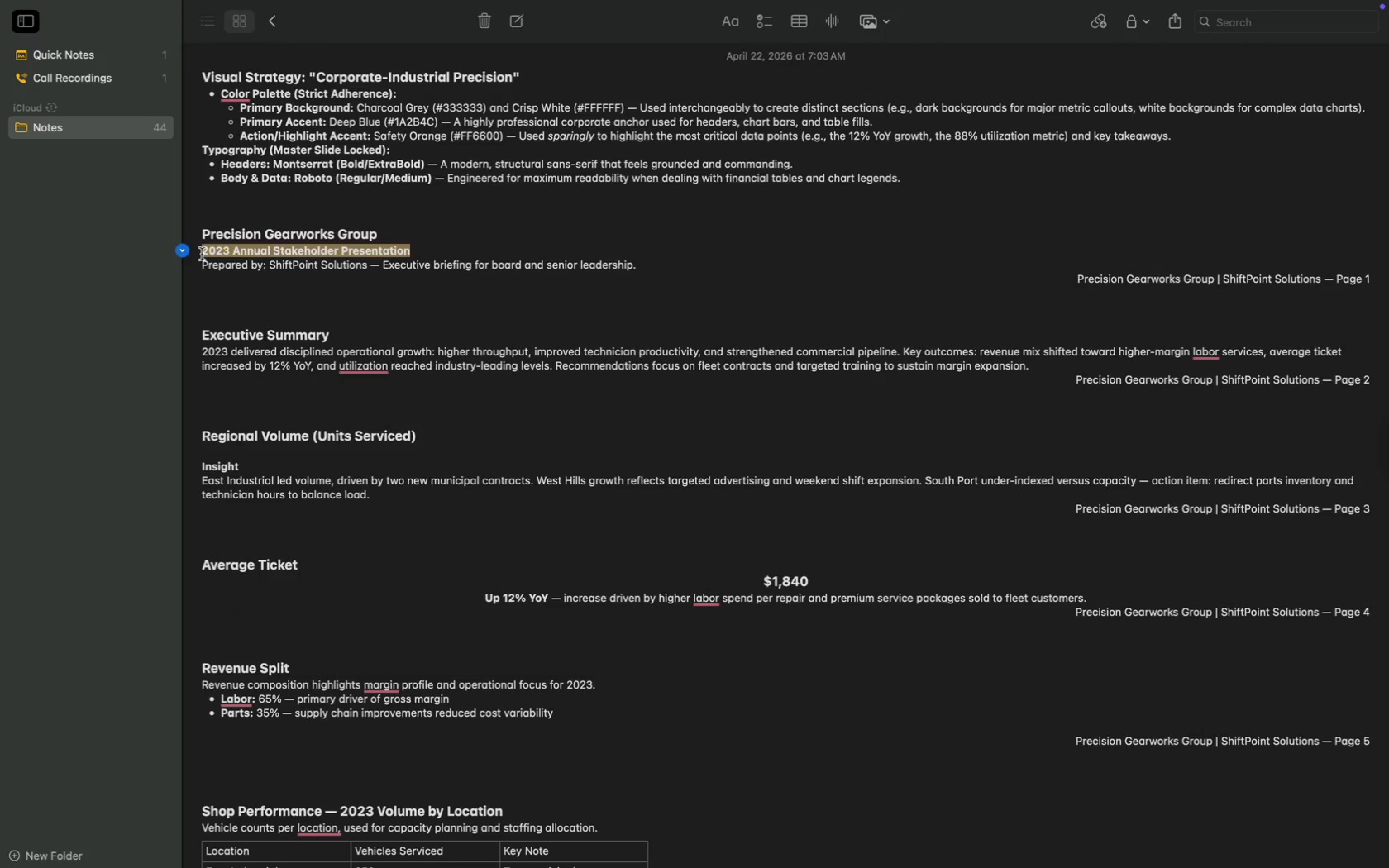 
key(Meta+C)
 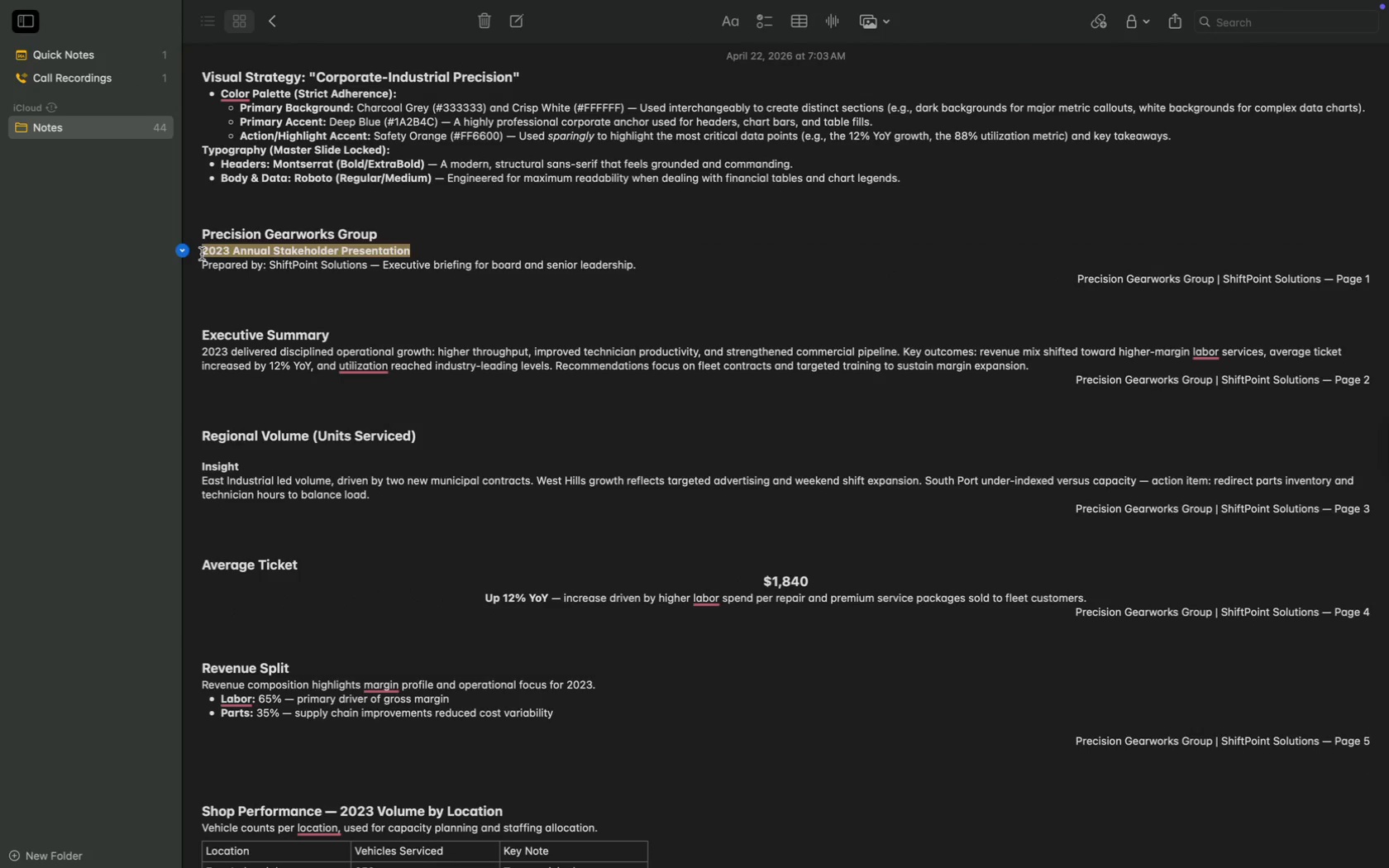 
key(Meta+C)
 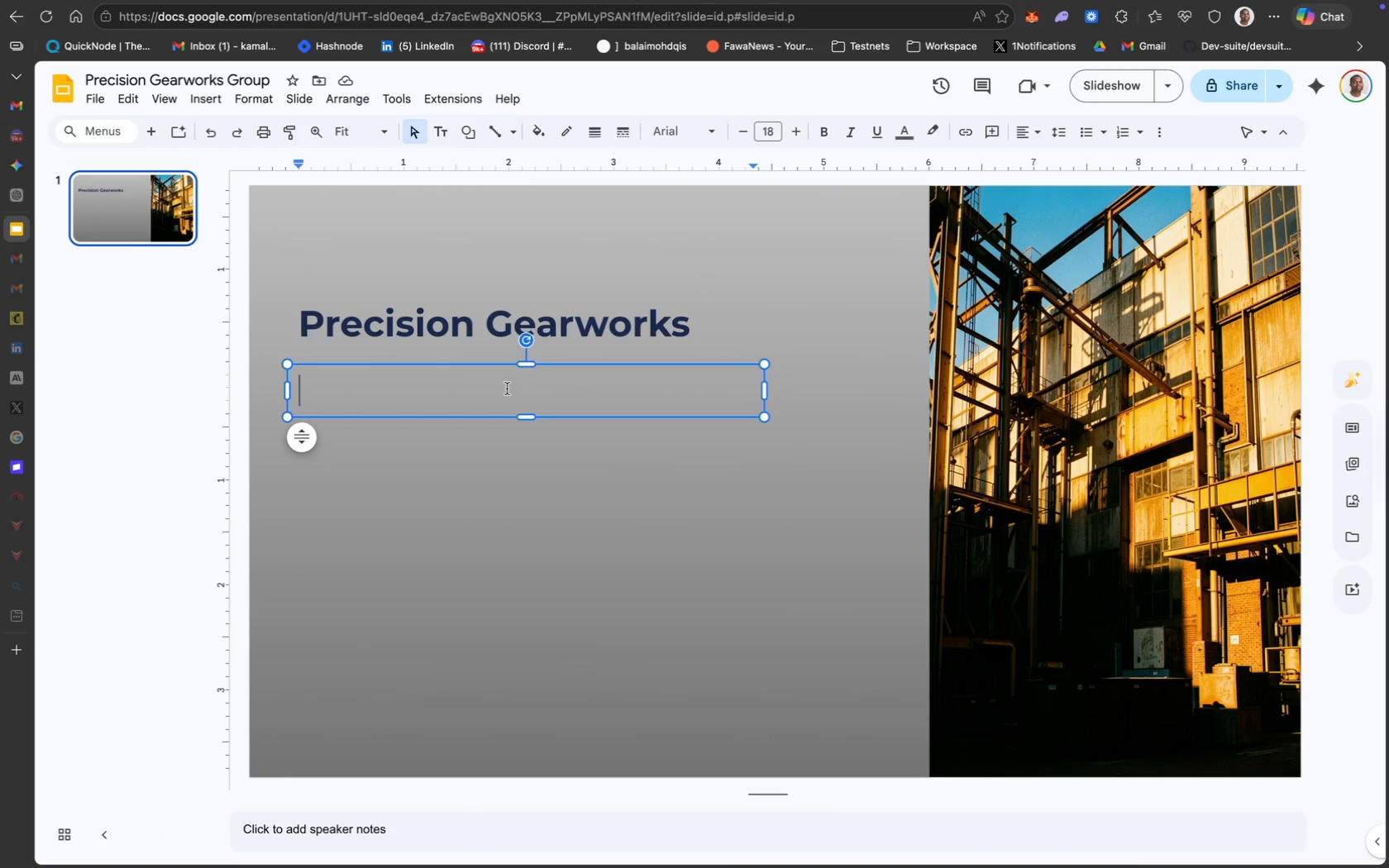 
key(Meta+V)
 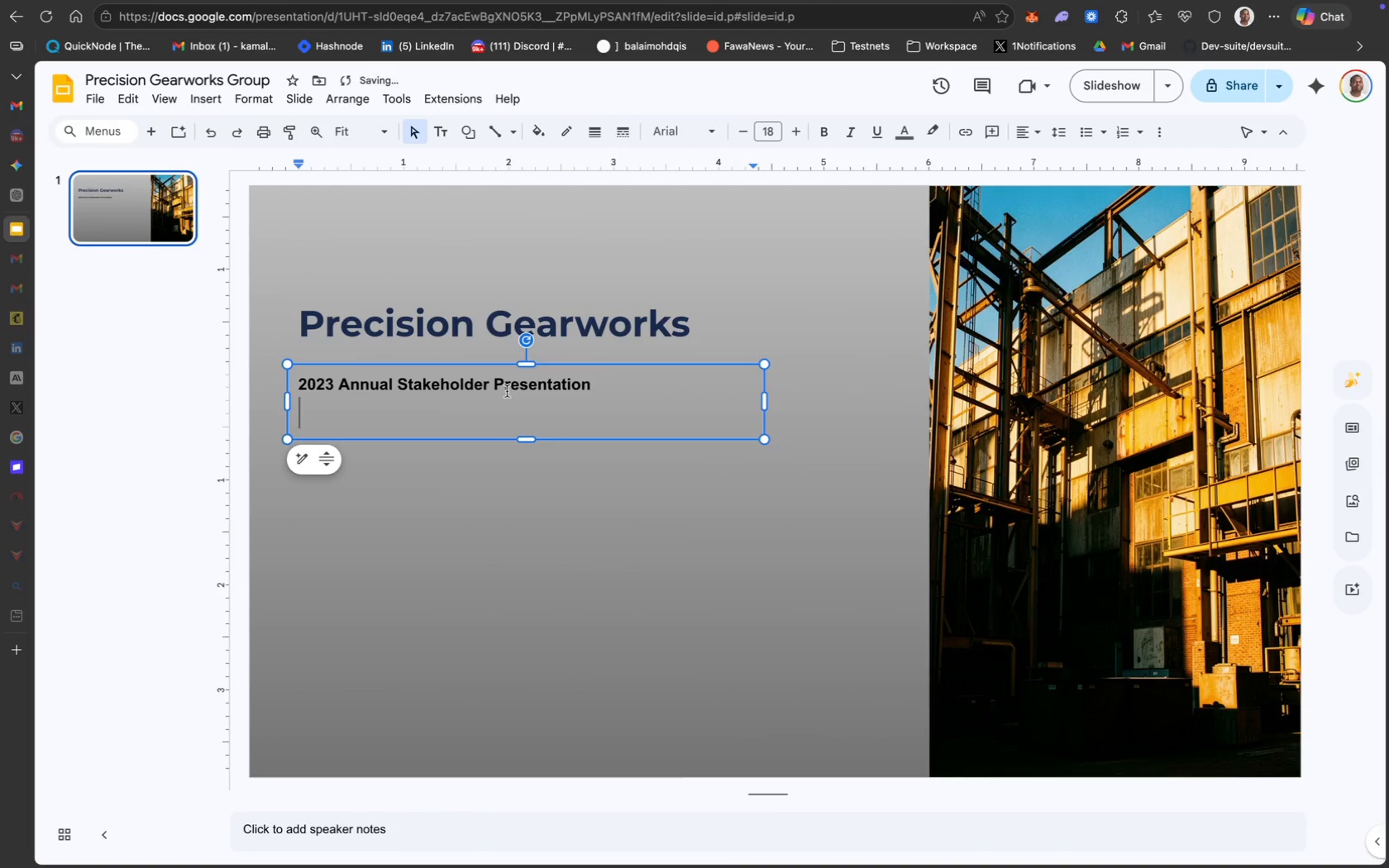 
key(Backspace)
 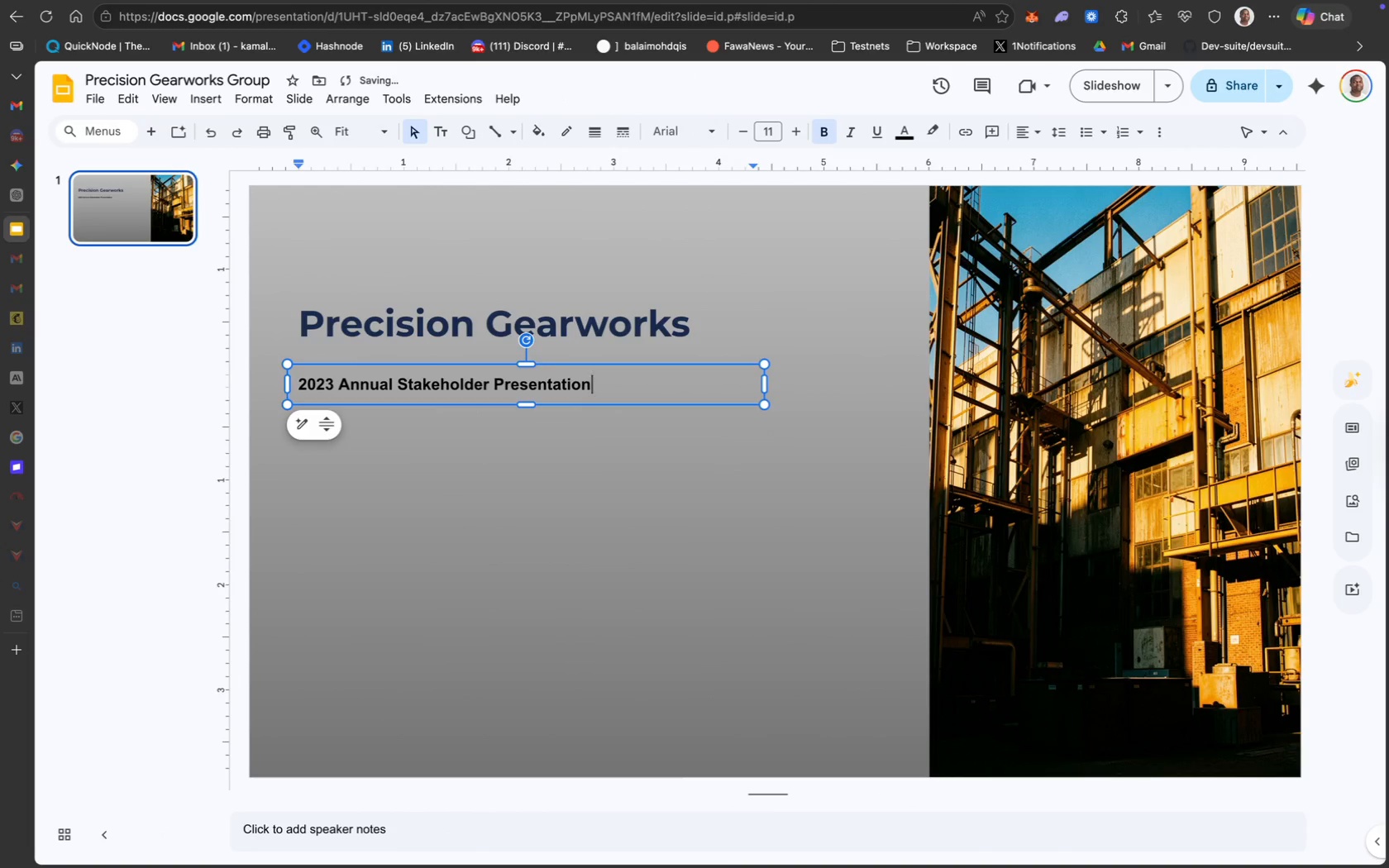 
key(Meta+CommandLeft)
 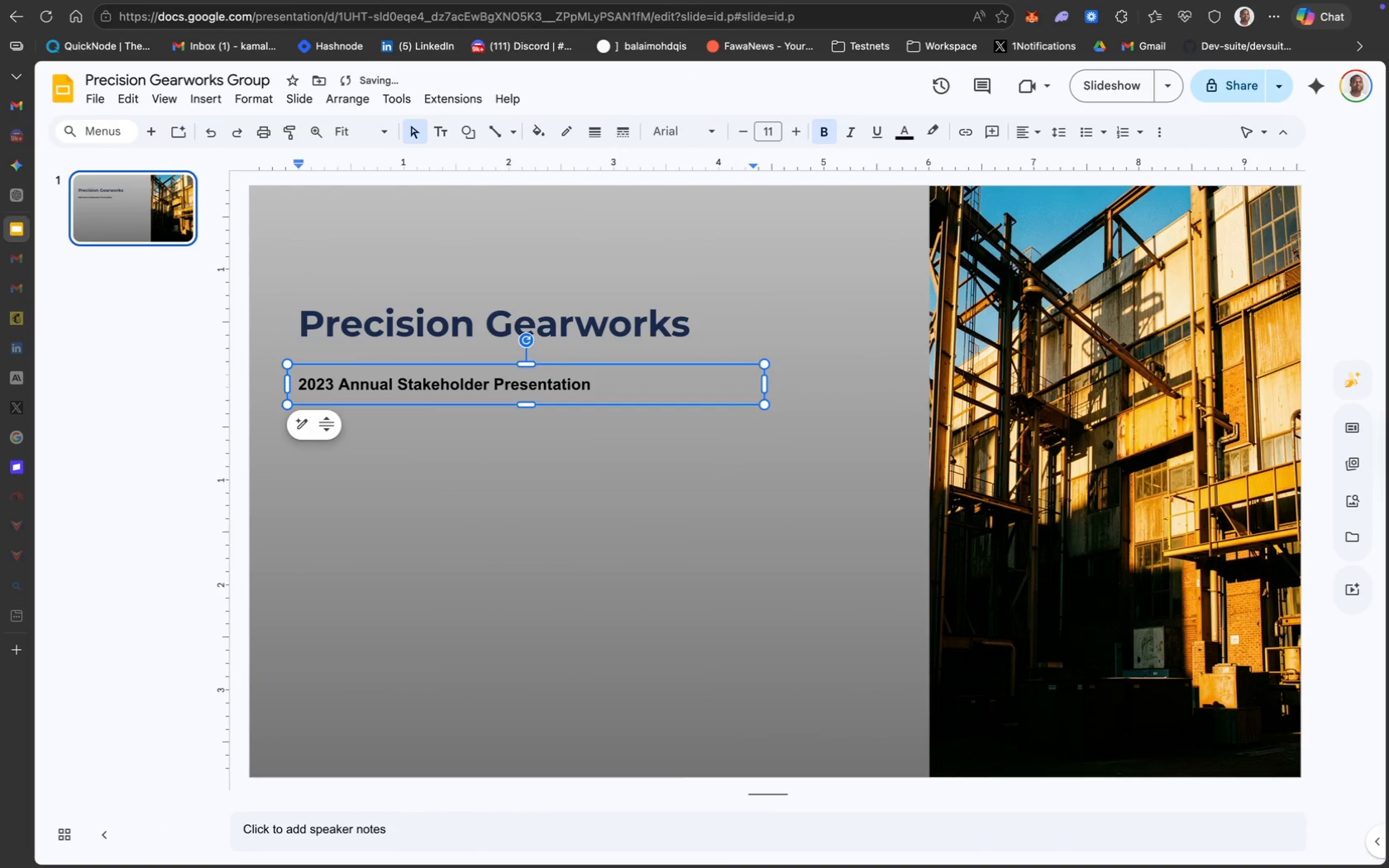 
key(Meta+A)
 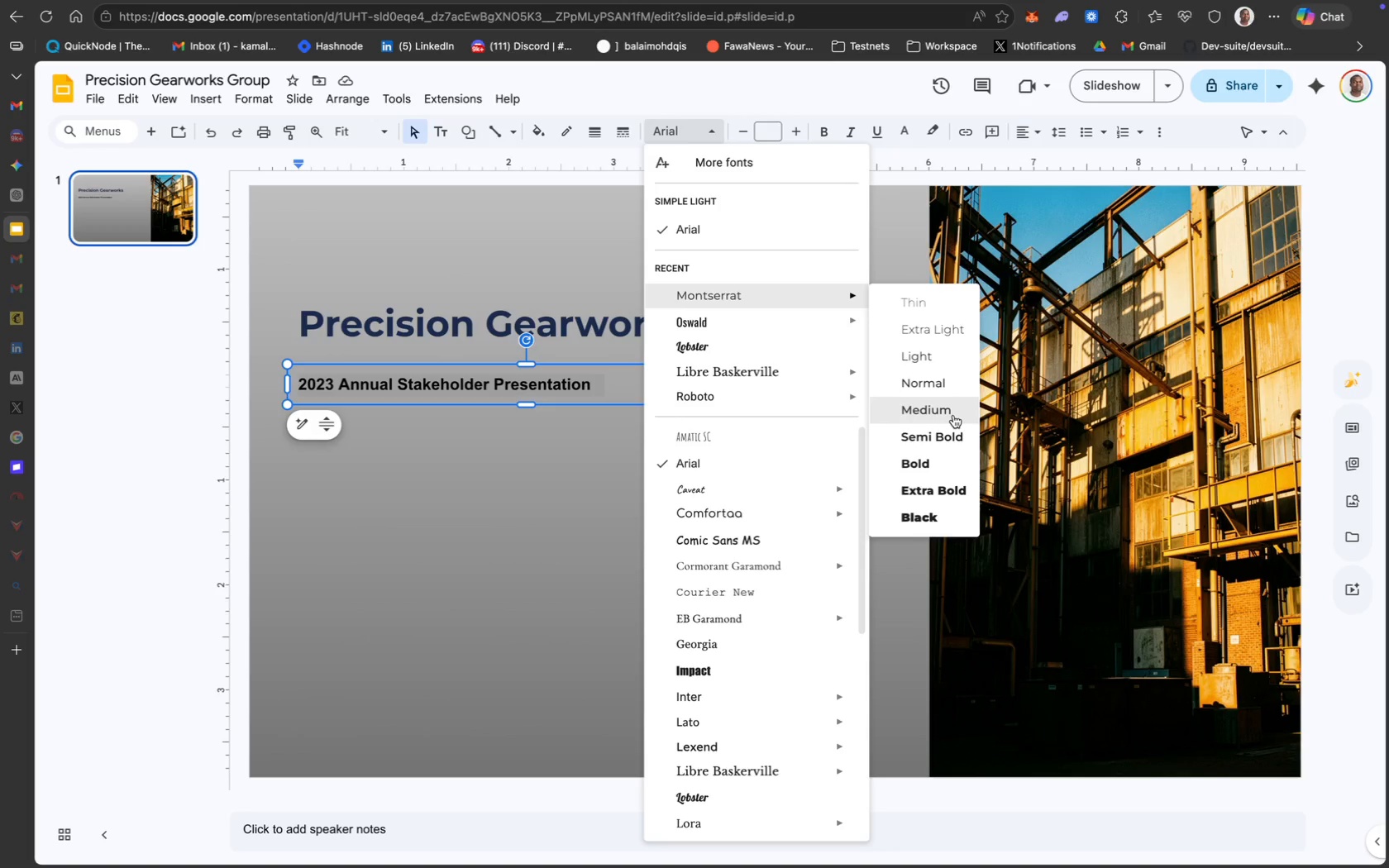 
wait(17.79)
 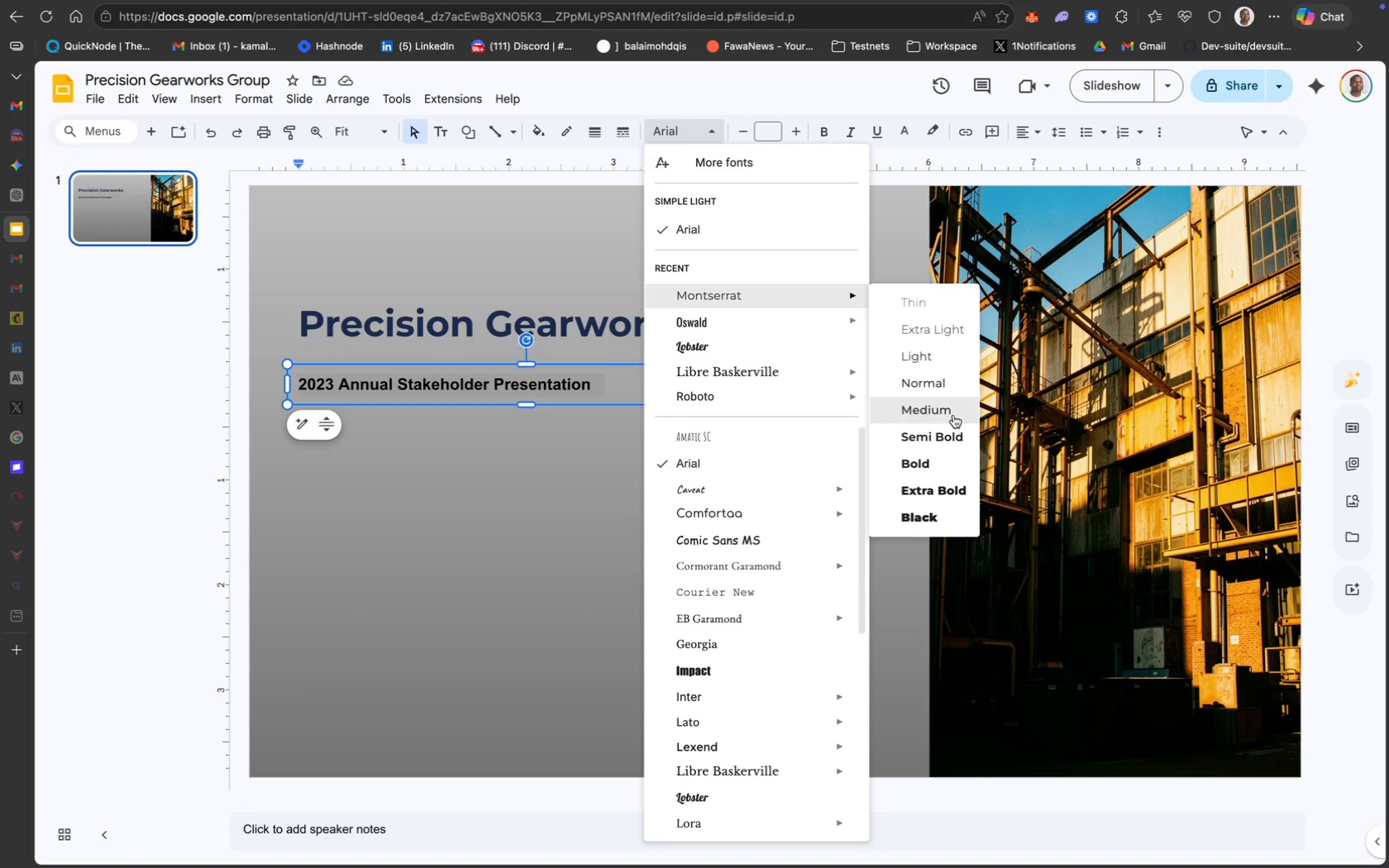 
key(CapsLock)
 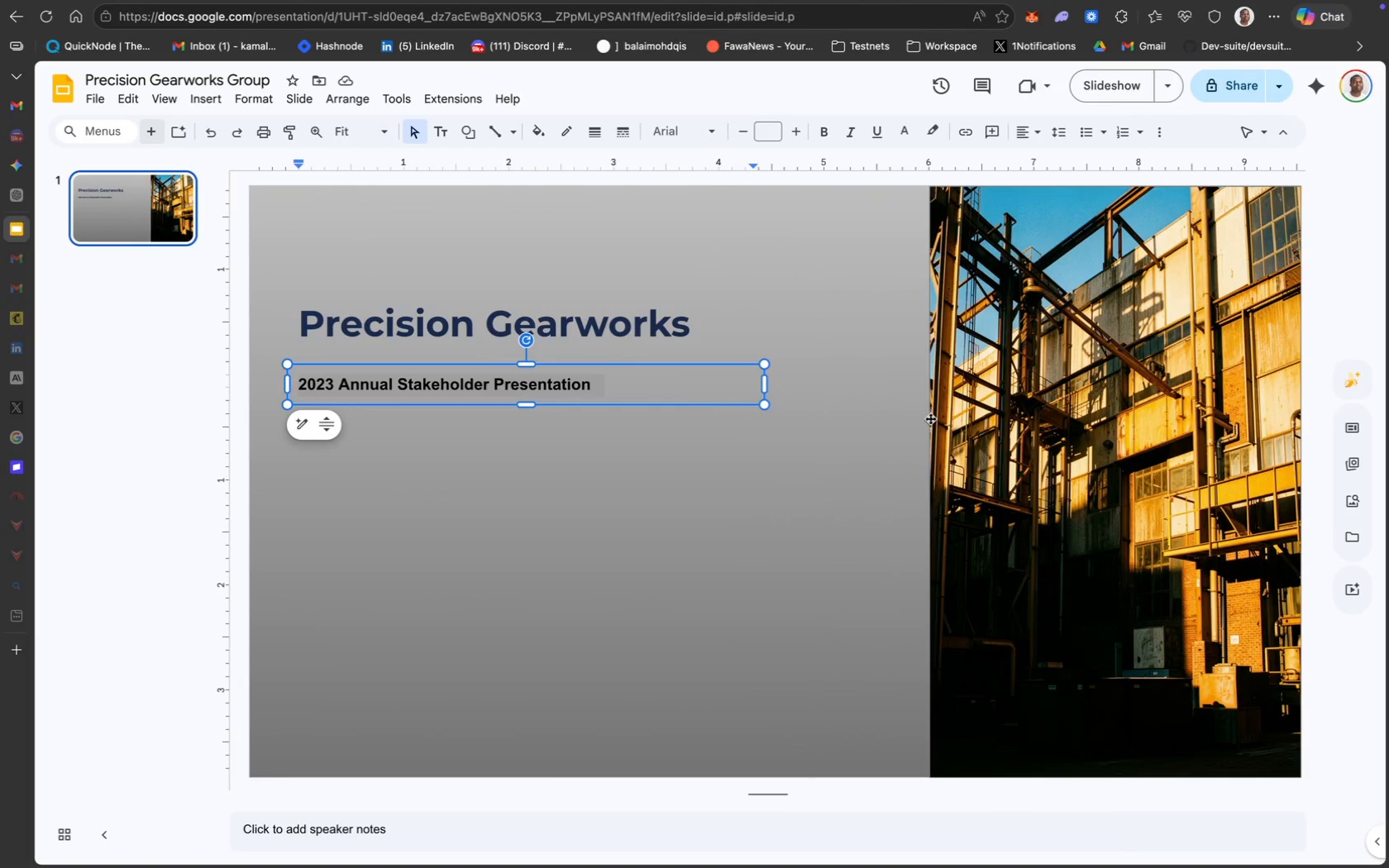 
wait(12.67)
 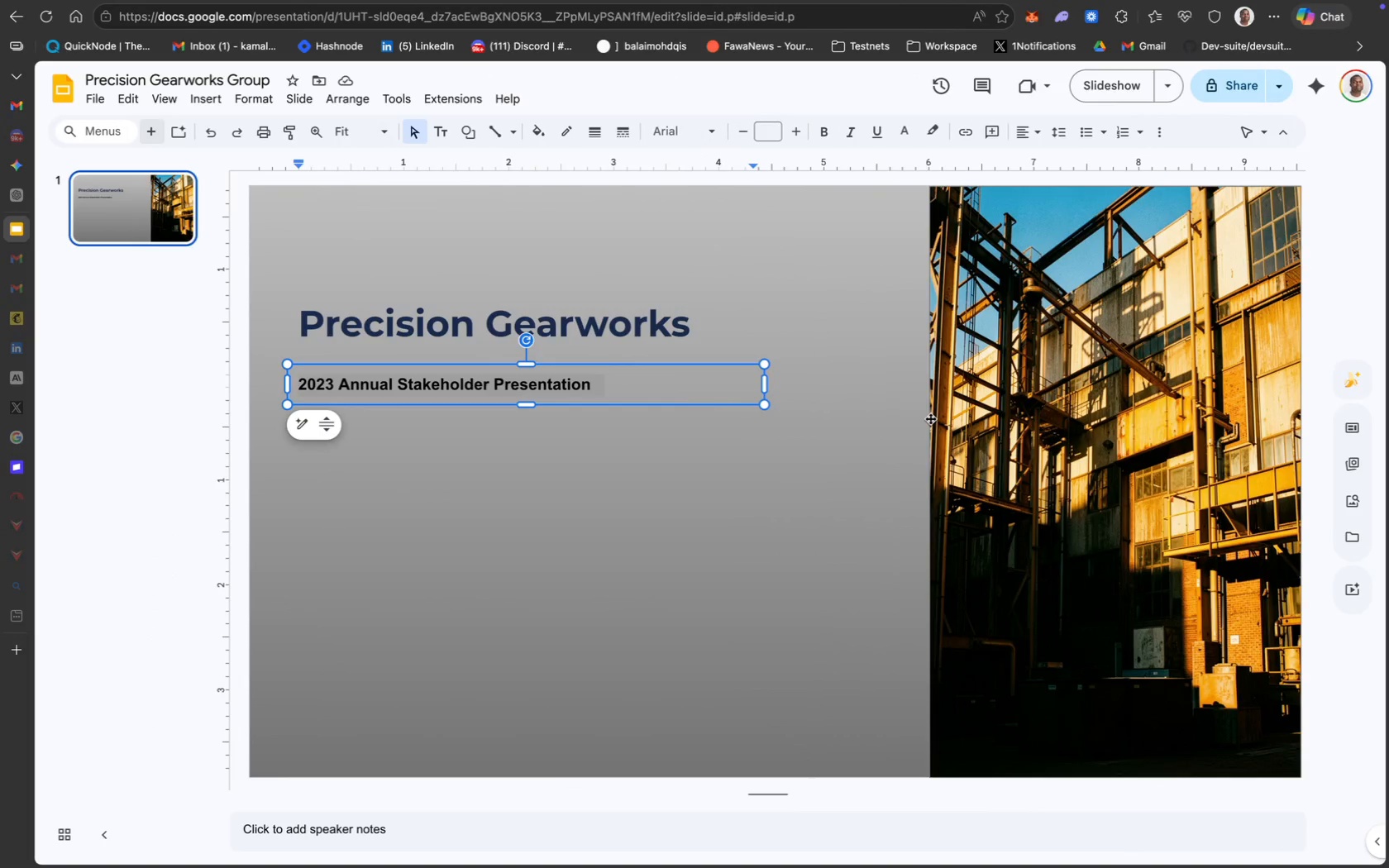 
scroll: coordinate [838, 393], scroll_direction: down, amount: 9.0
 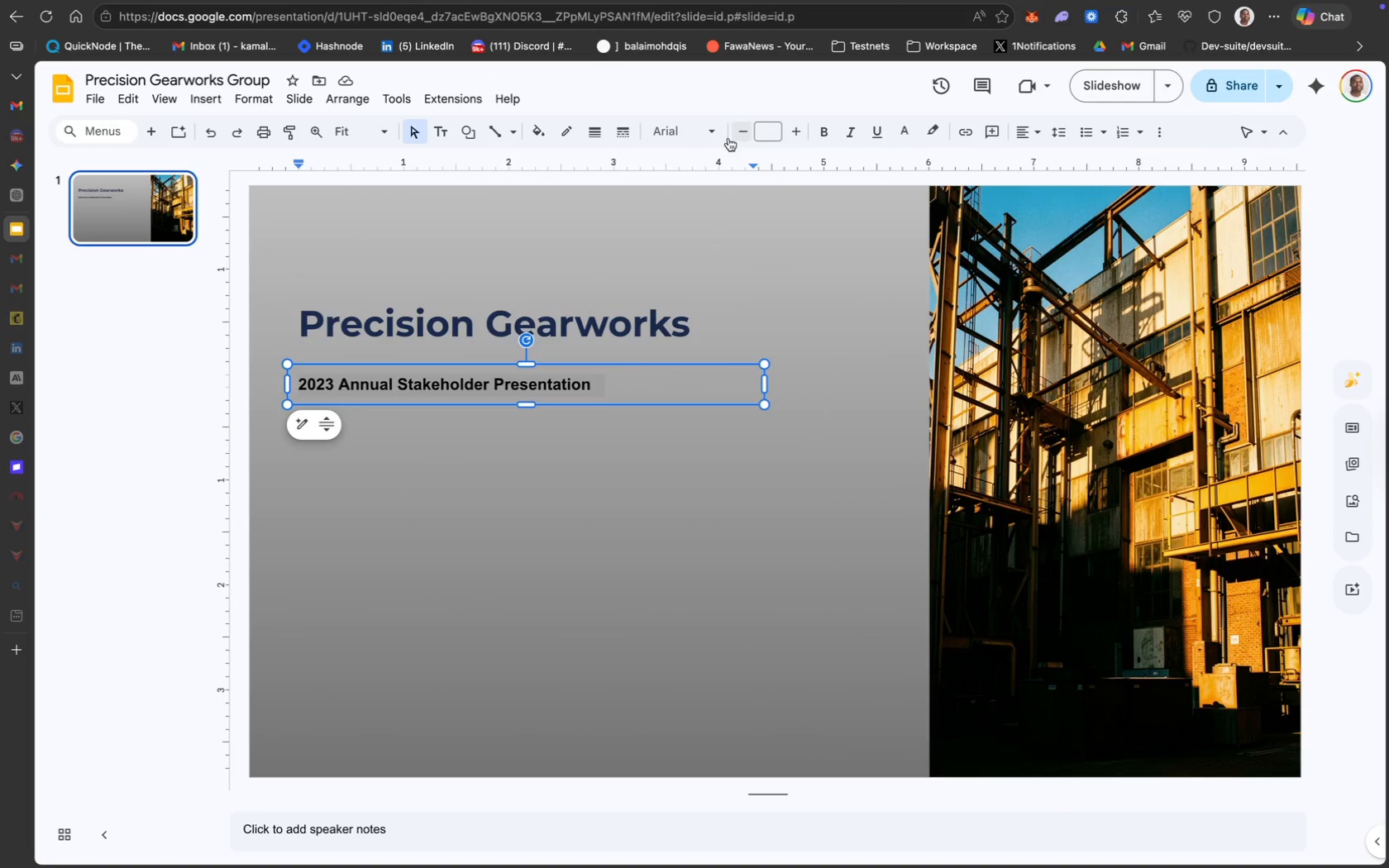 
left_click([694, 128])
 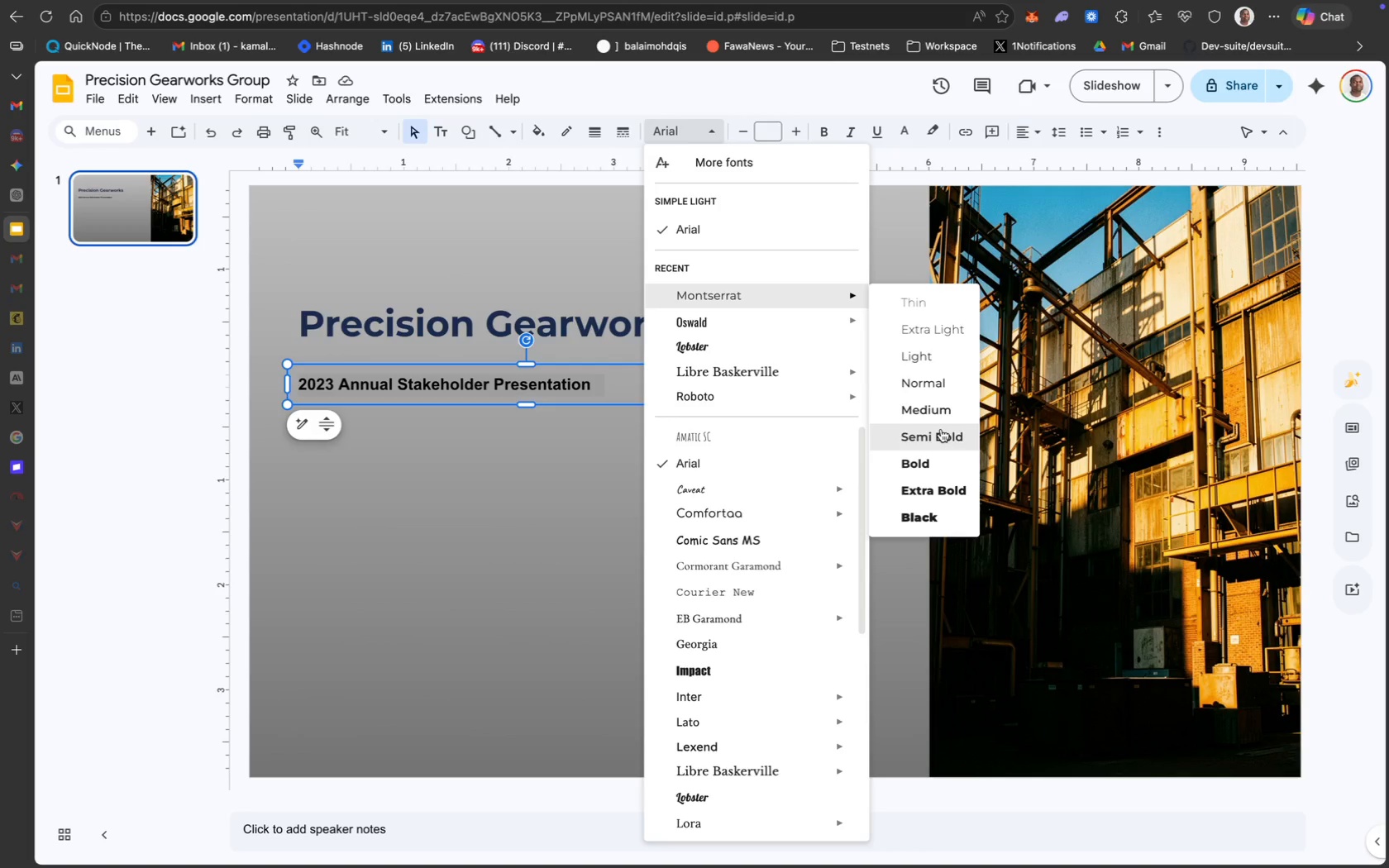 
wait(18.98)
 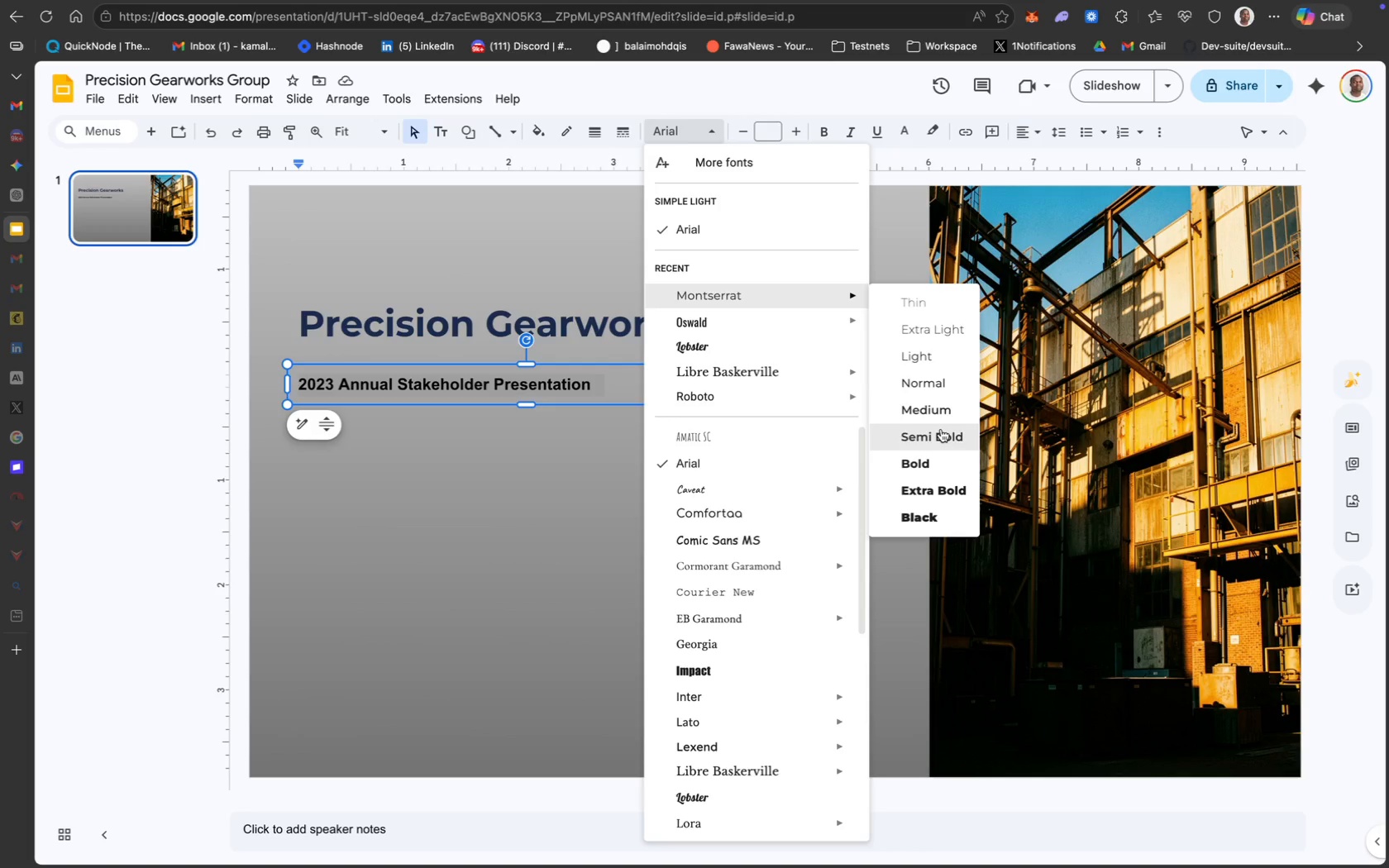 
double_click([938, 420])
 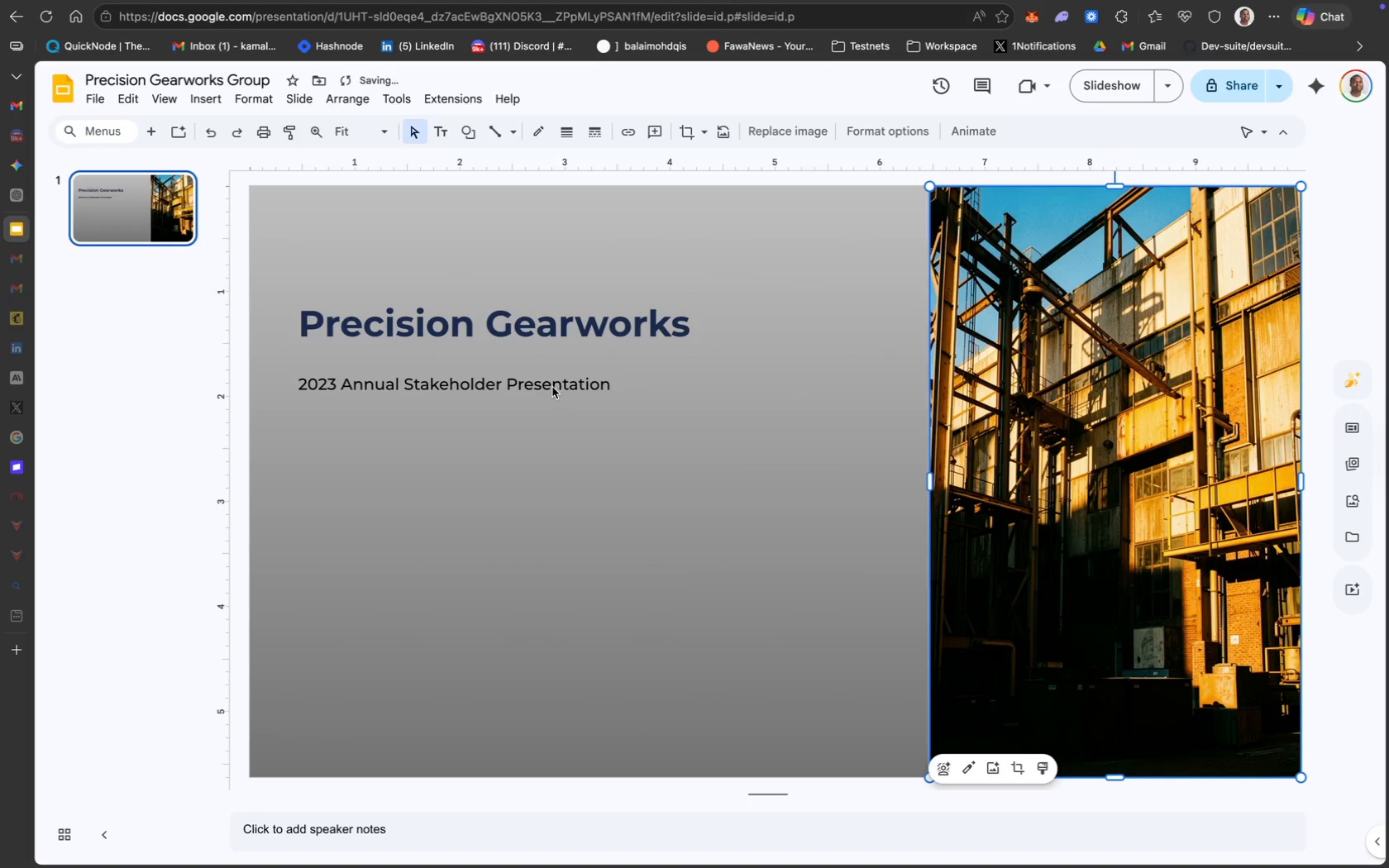 
key(Meta+CommandLeft)
 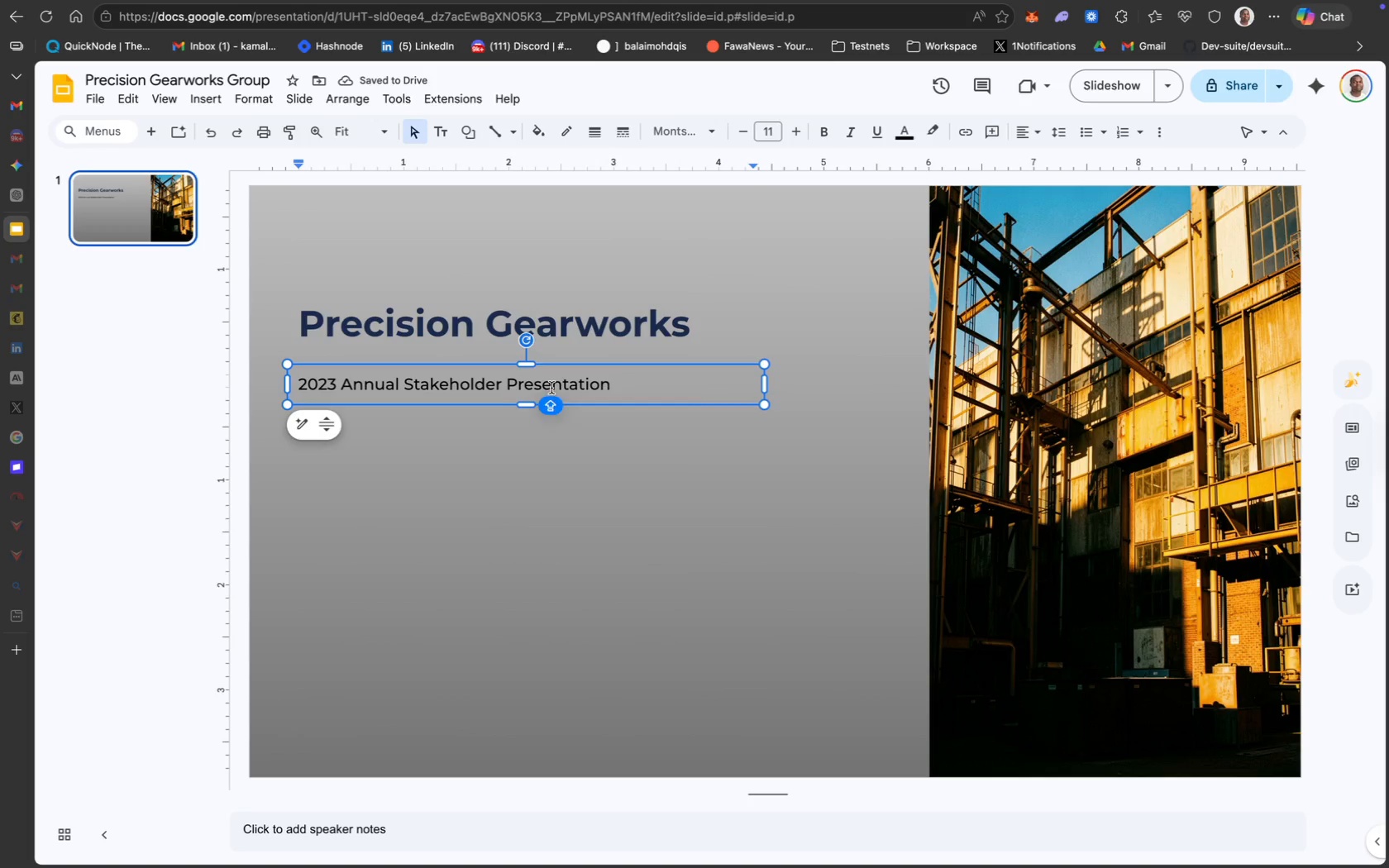 
key(Meta+A)
 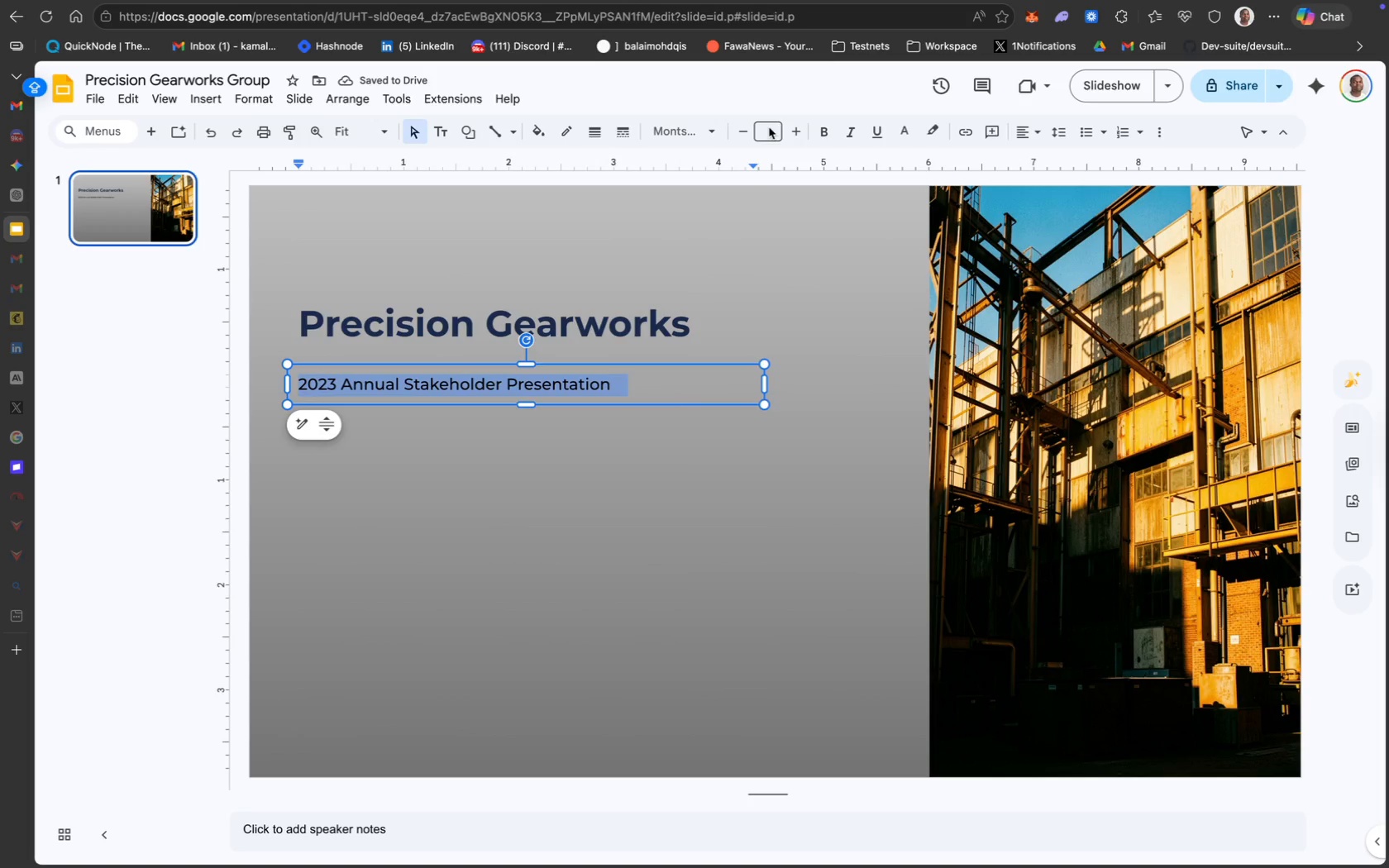 
left_click([769, 128])
 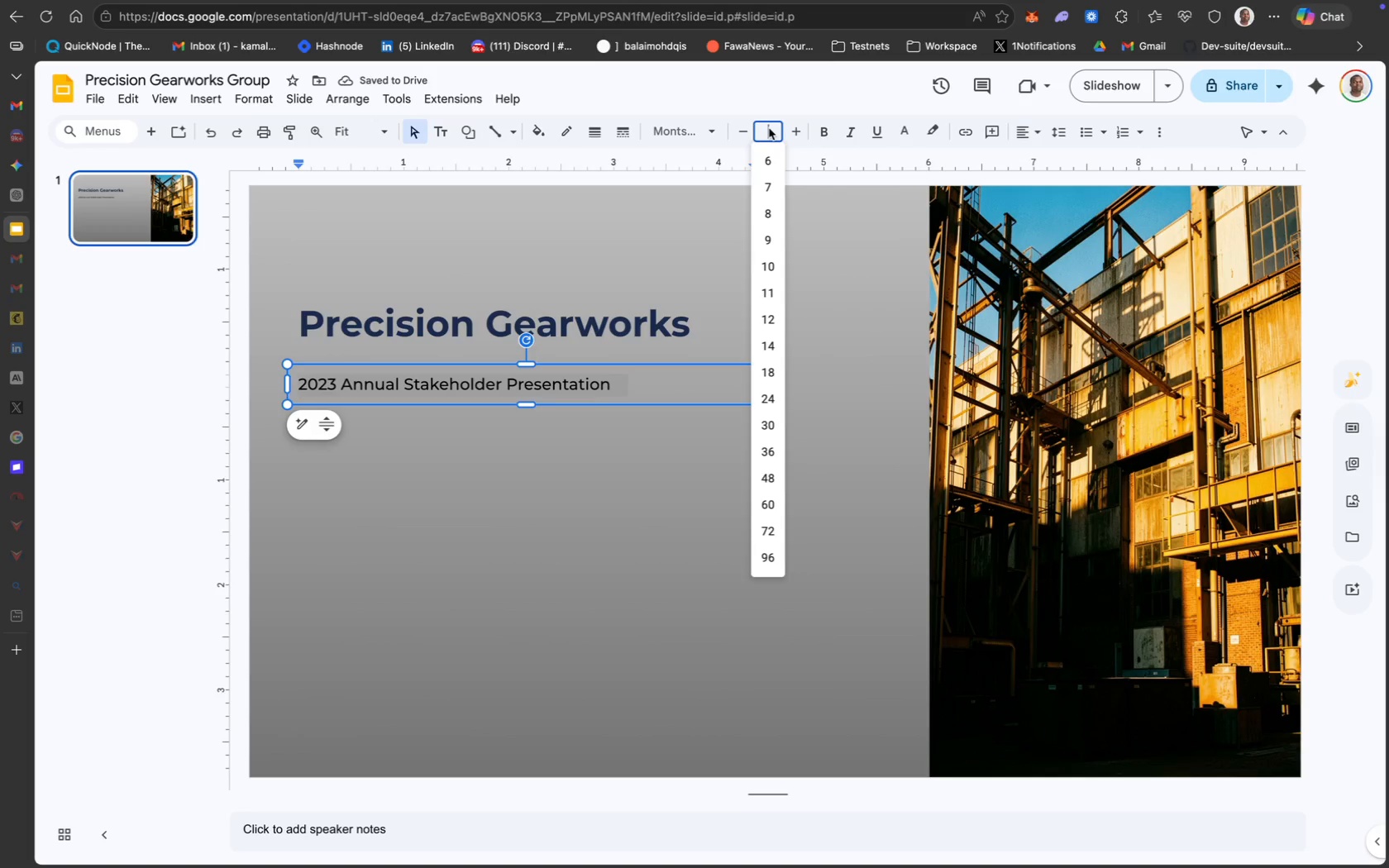 
type(14)
 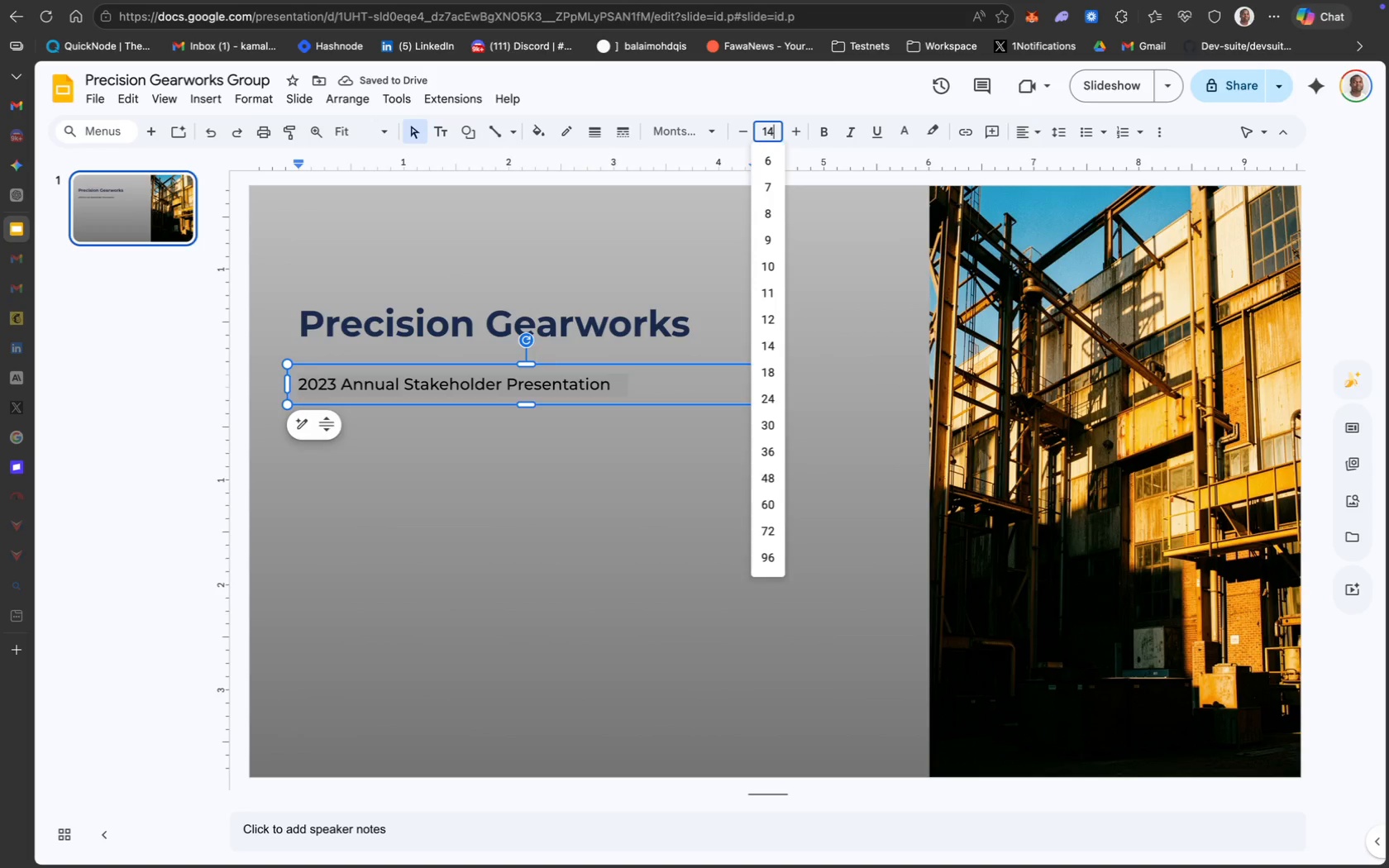 
key(Enter)
 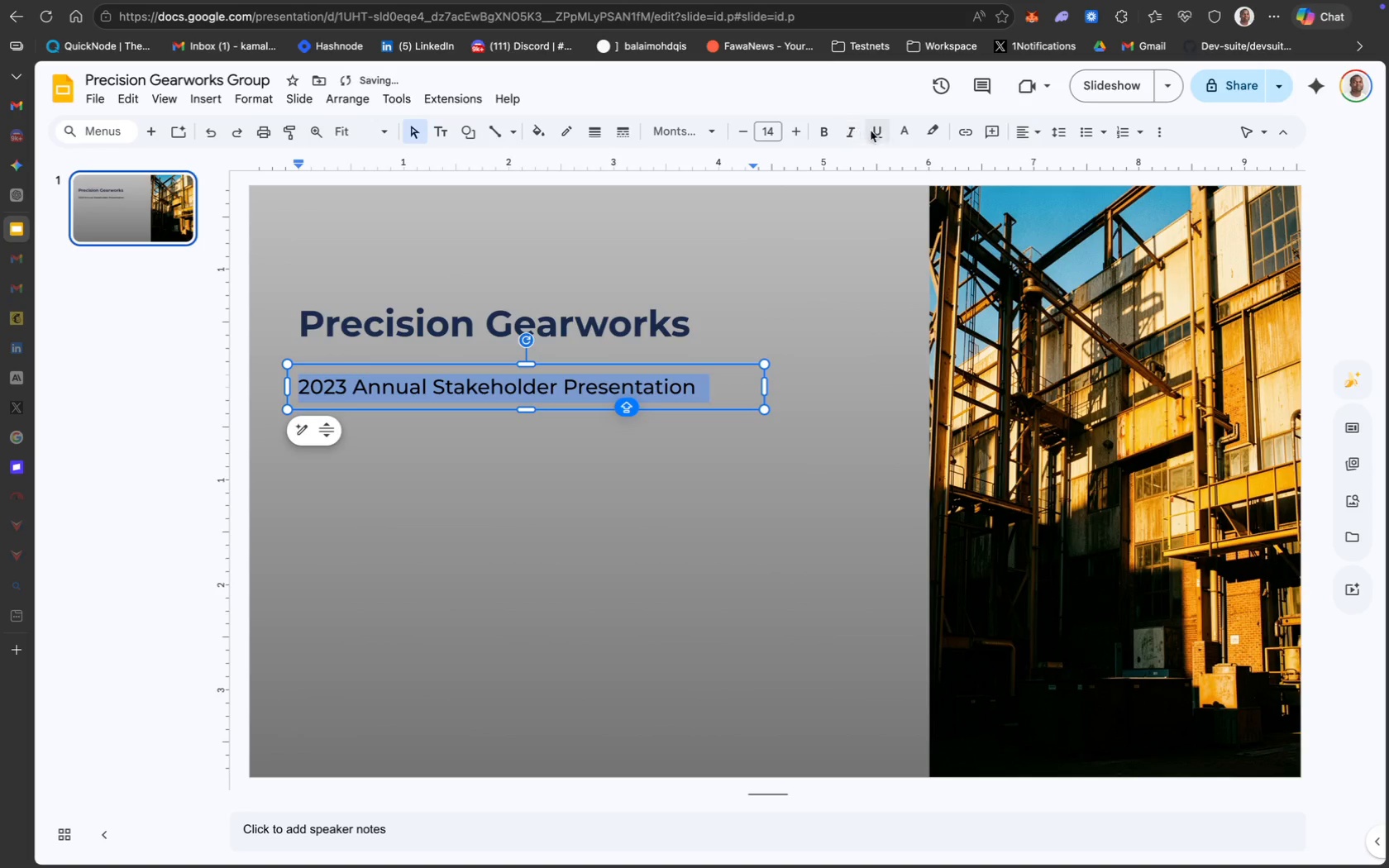 
left_click([895, 131])
 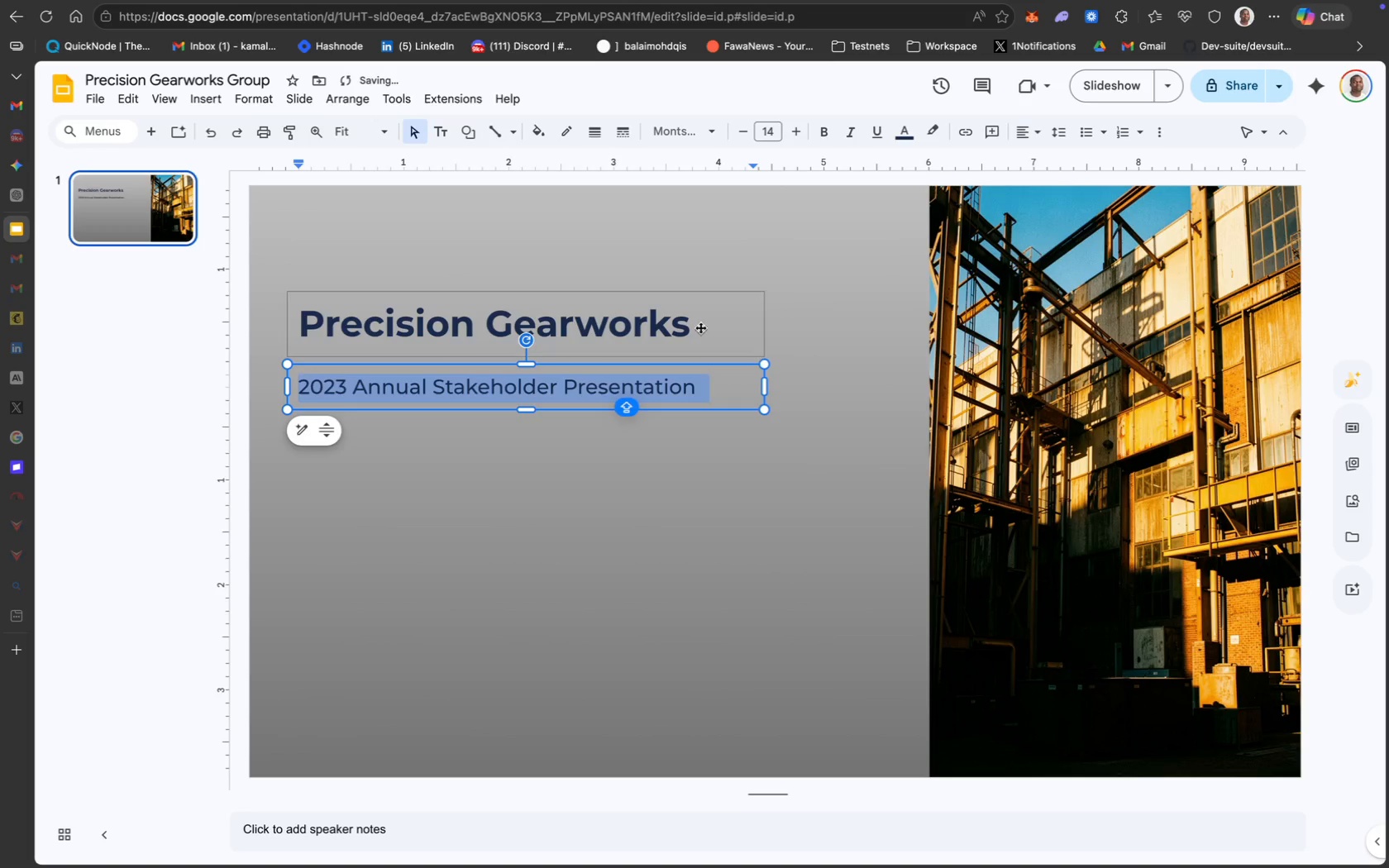 
left_click_drag(start_coordinate=[603, 368], to_coordinate=[605, 360])
 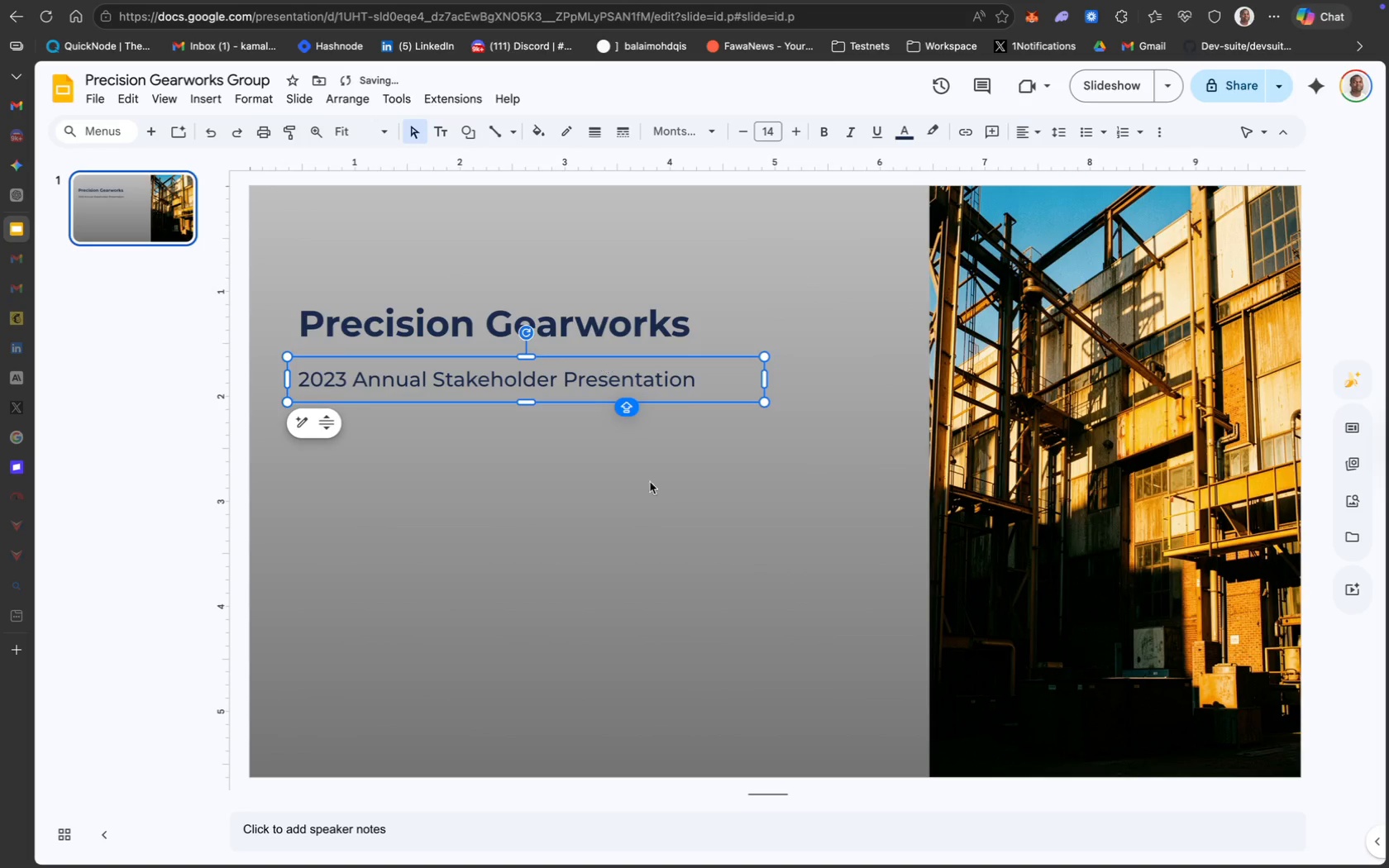 
left_click([653, 494])
 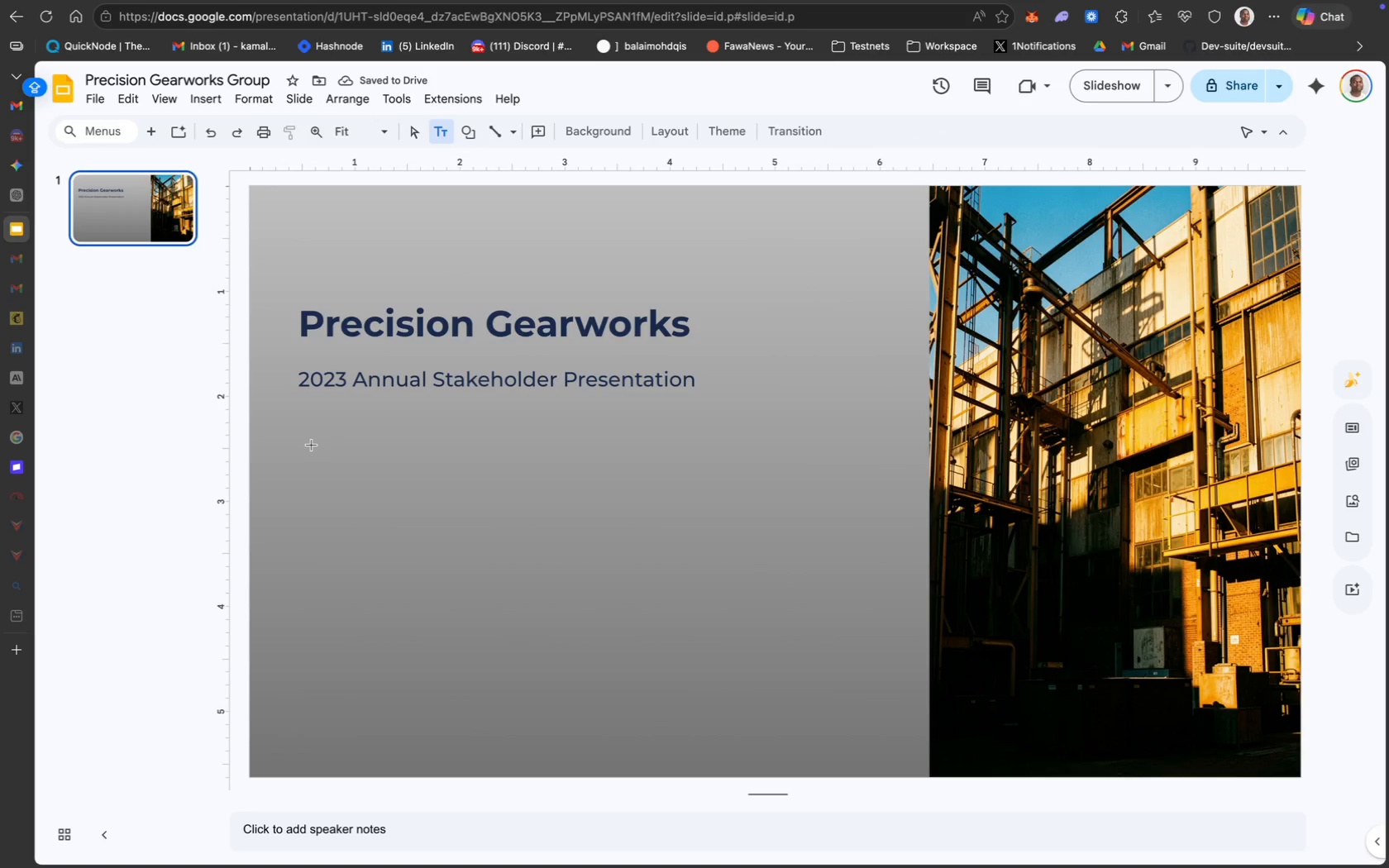 
left_click([303, 417])
 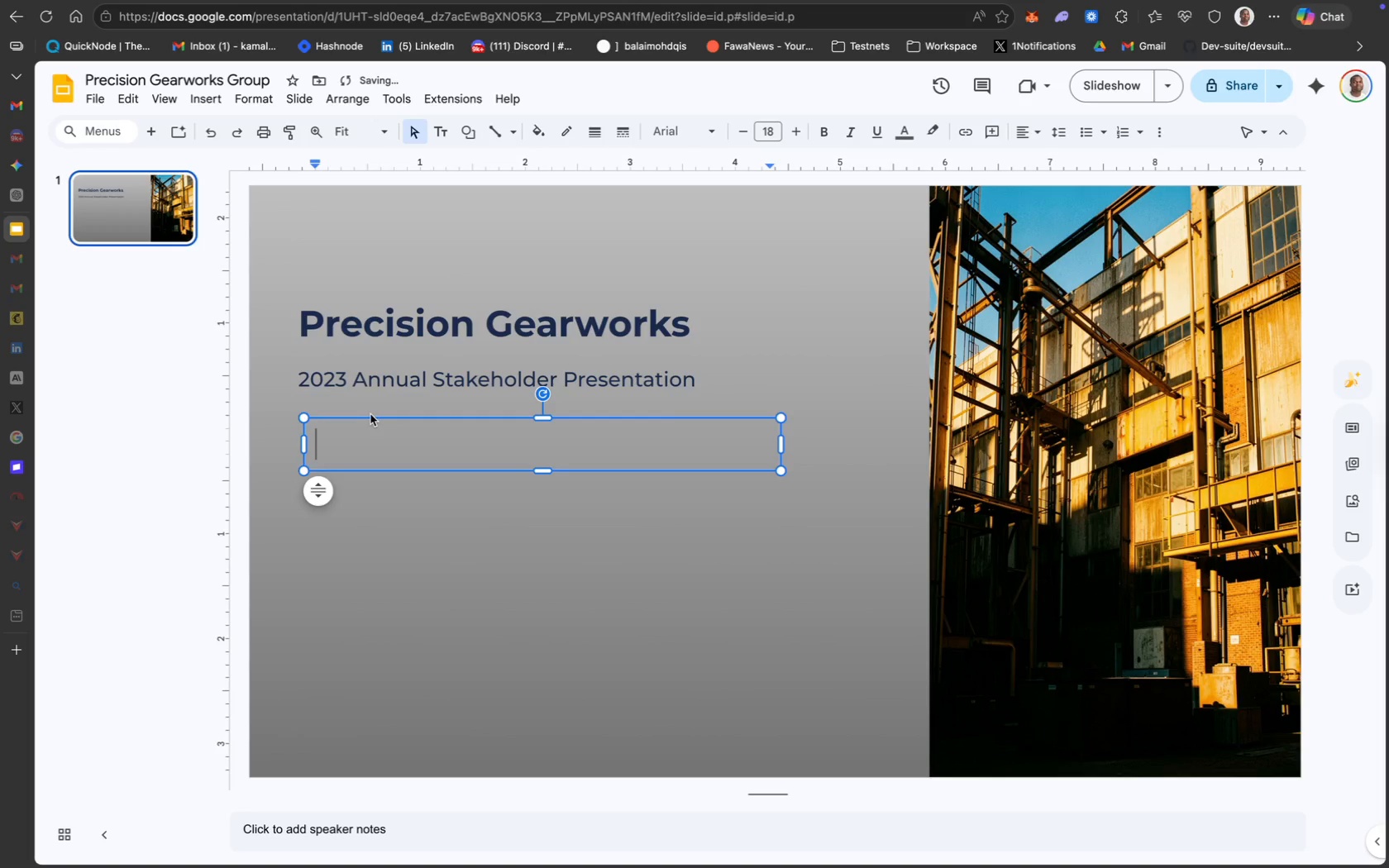 
left_click_drag(start_coordinate=[373, 416], to_coordinate=[358, 414])
 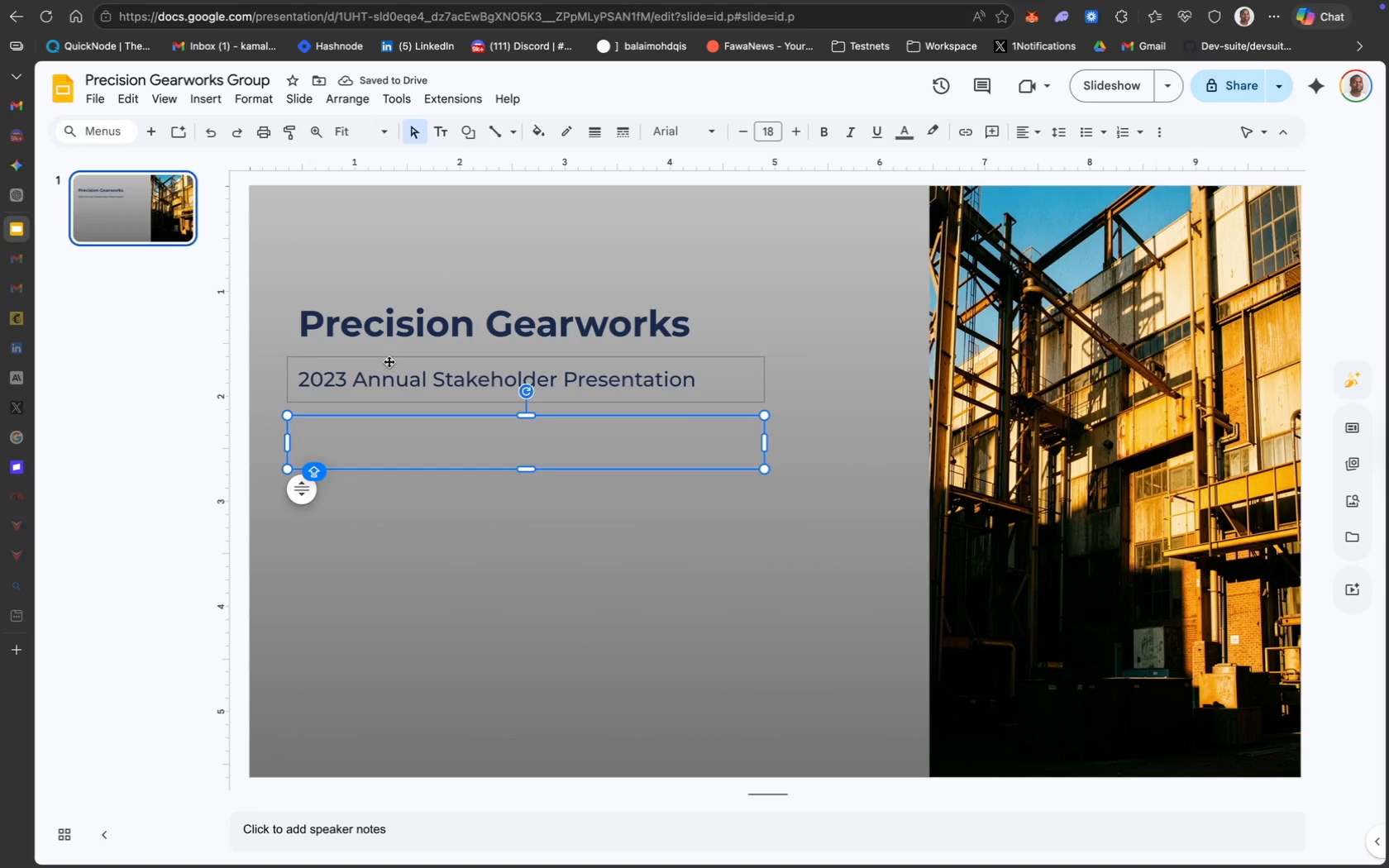 
wait(8.86)
 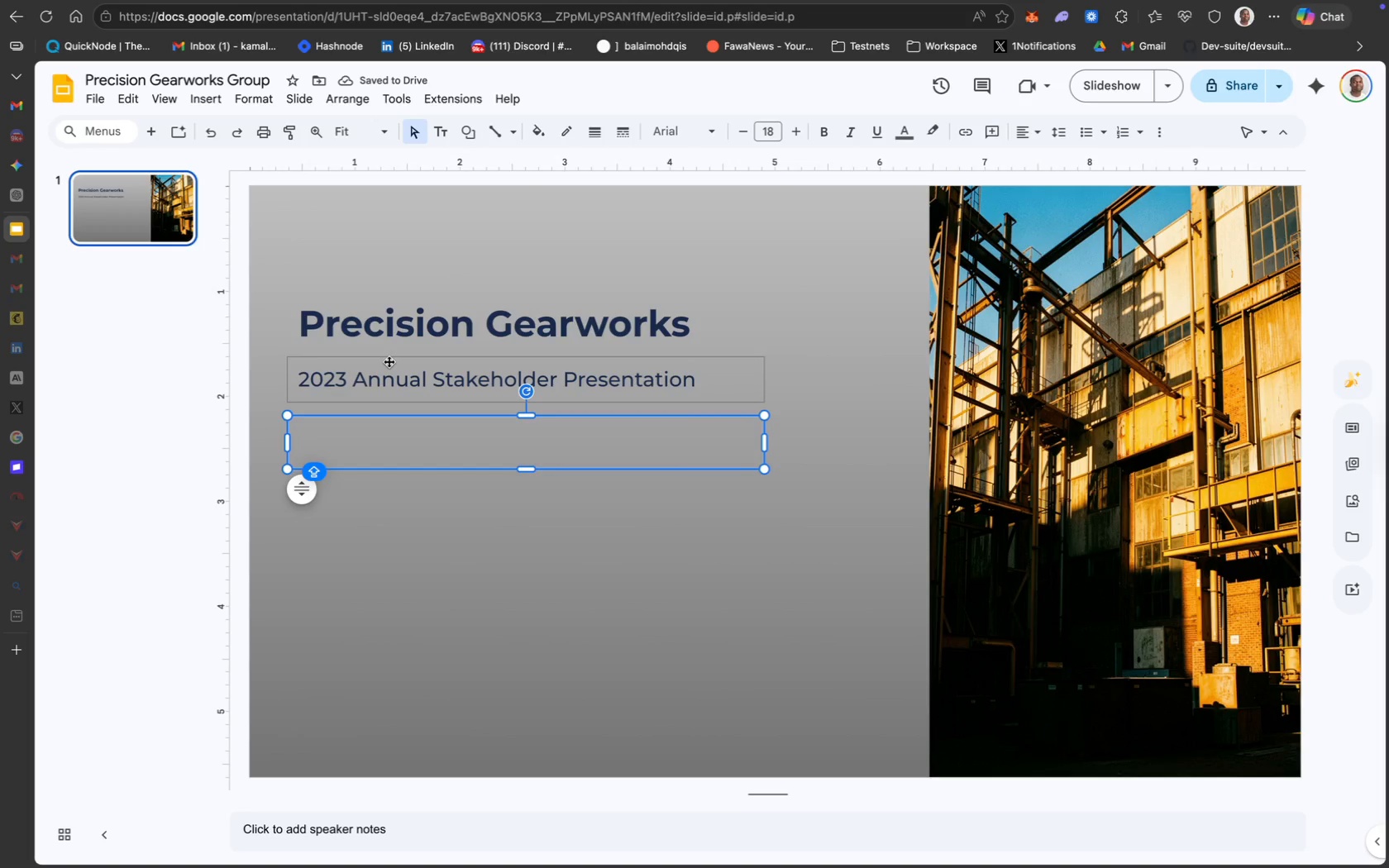 
left_click_drag(start_coordinate=[638, 263], to_coordinate=[198, 265])
 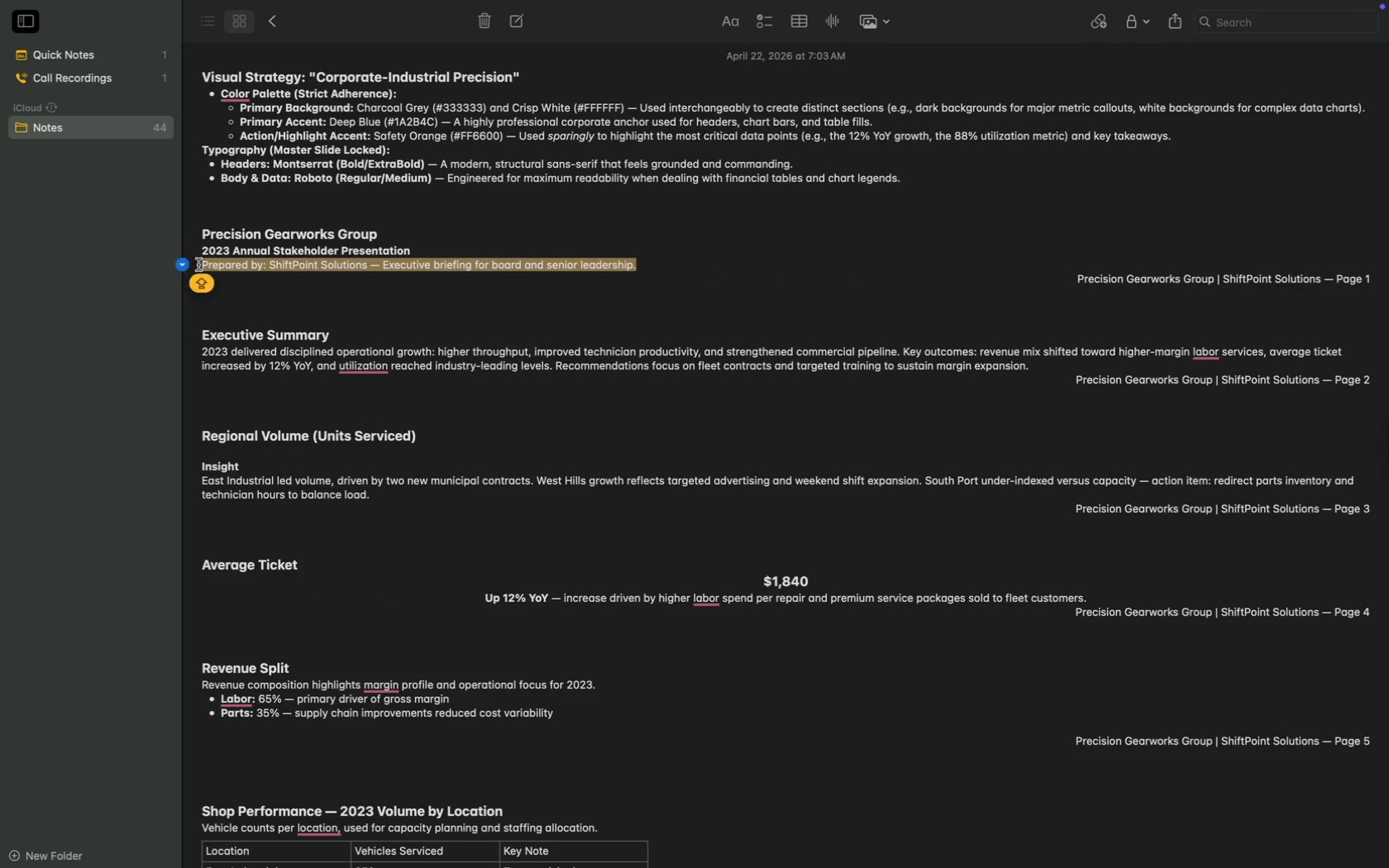 
key(Meta+C)
 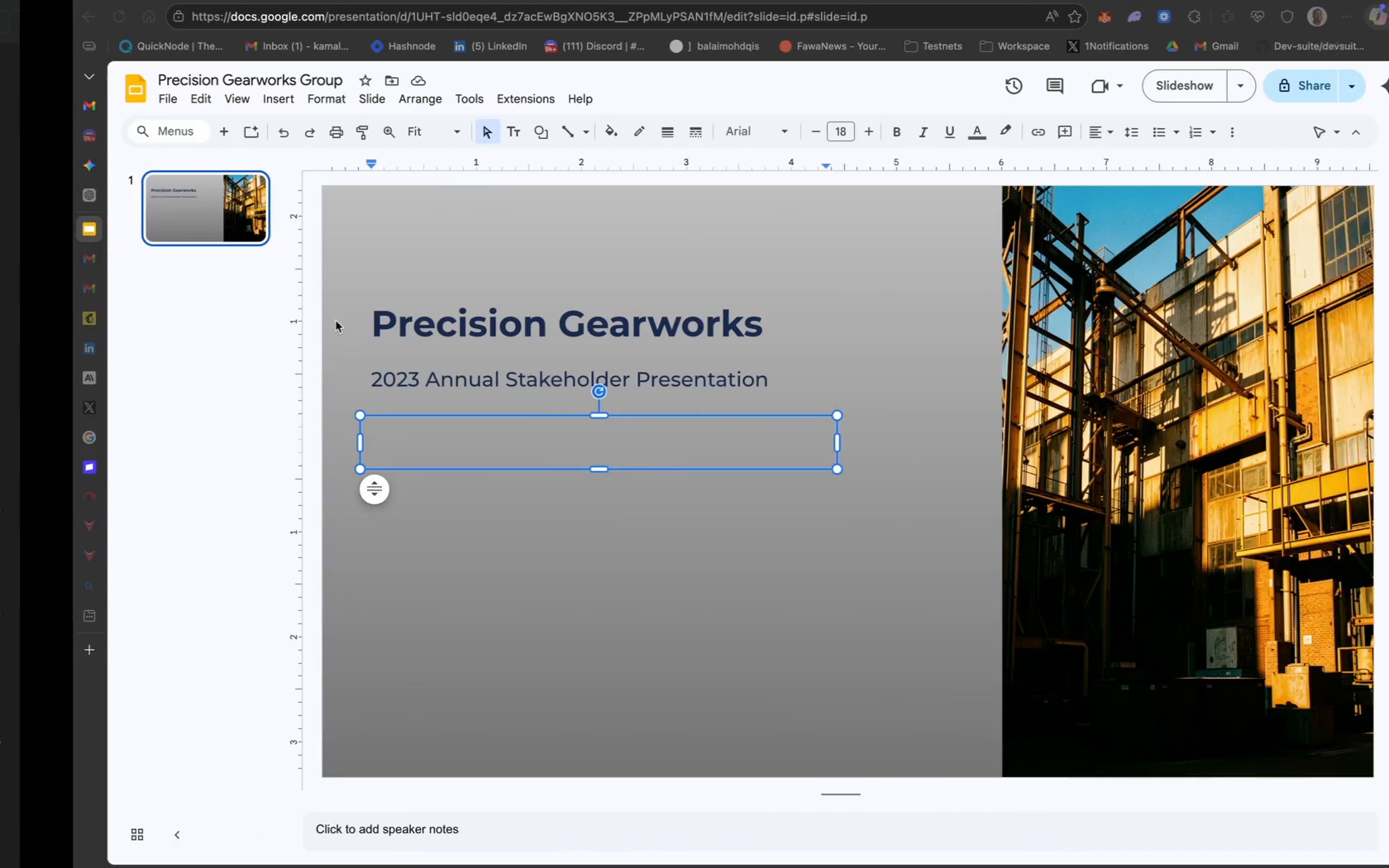 
key(Meta+V)
 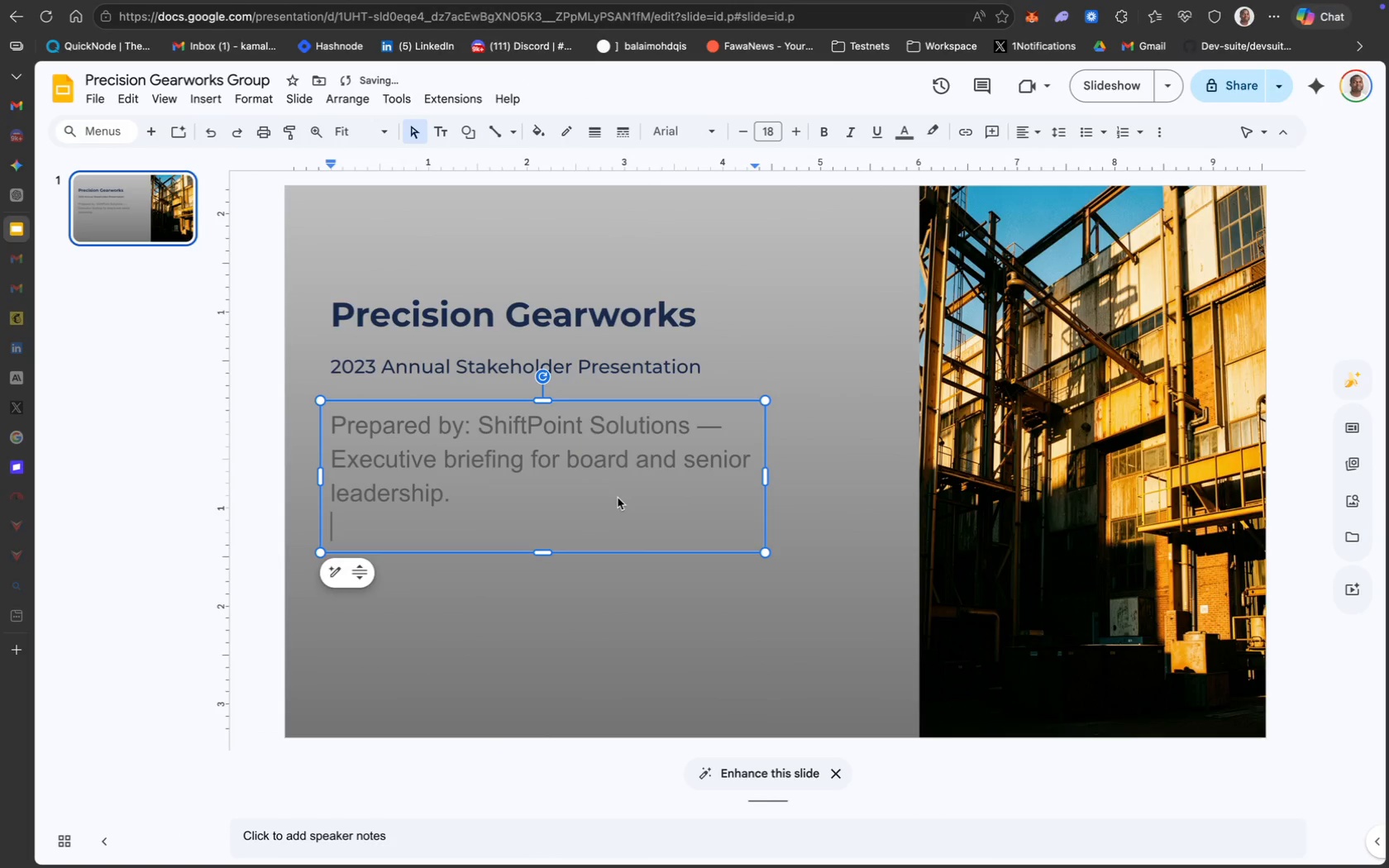 
key(Backspace)
 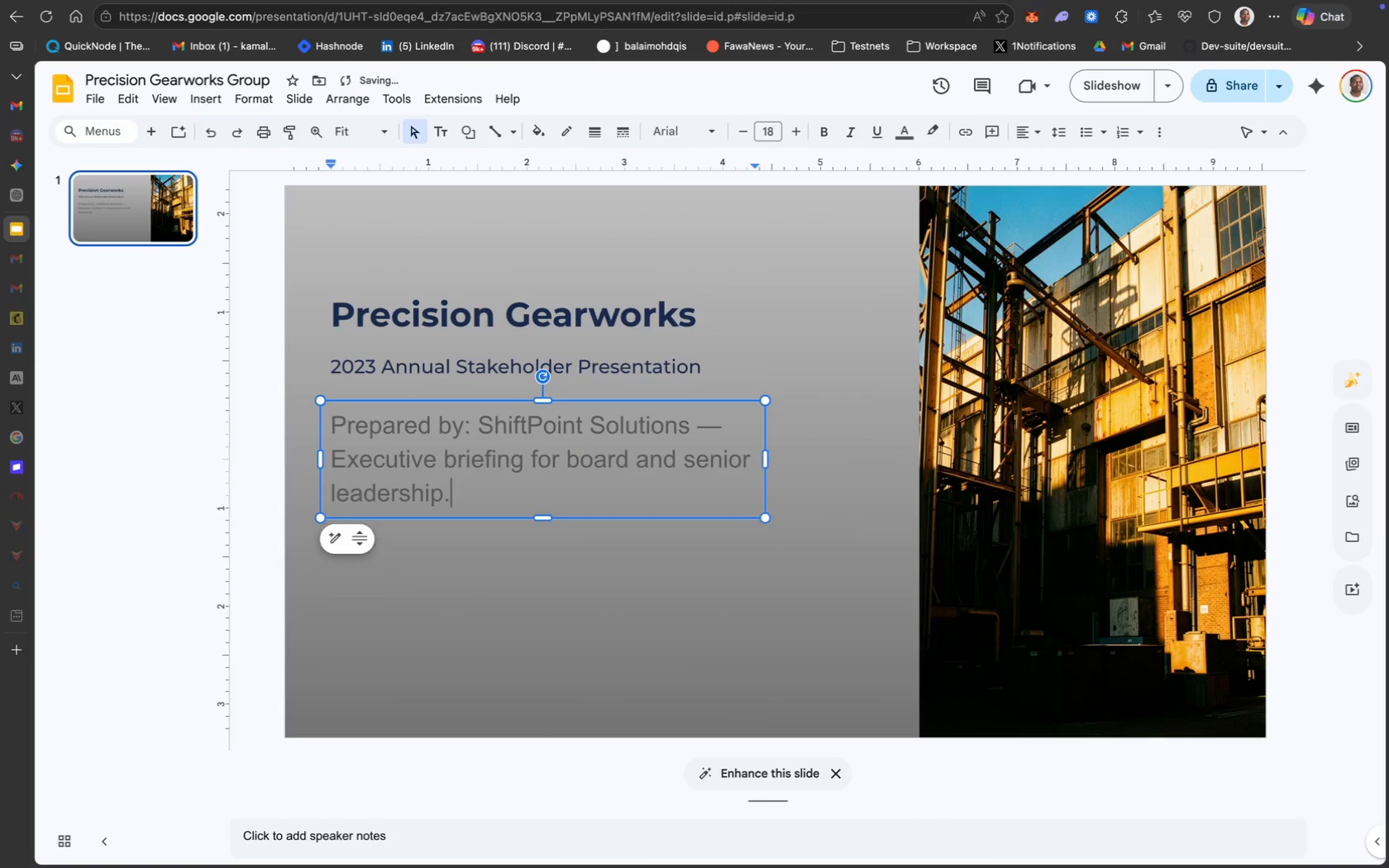 
key(Meta+CommandLeft)
 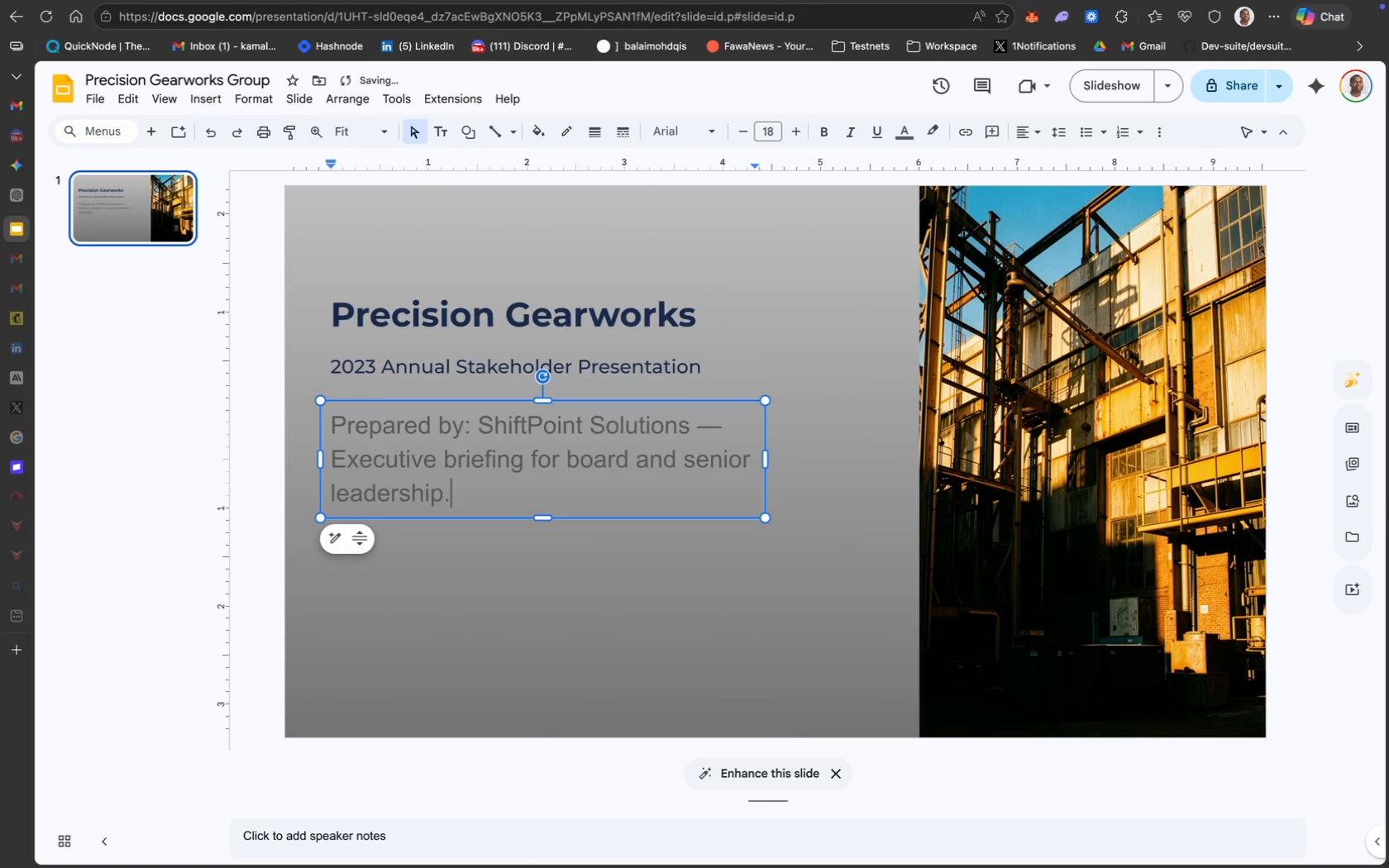 
key(Meta+A)
 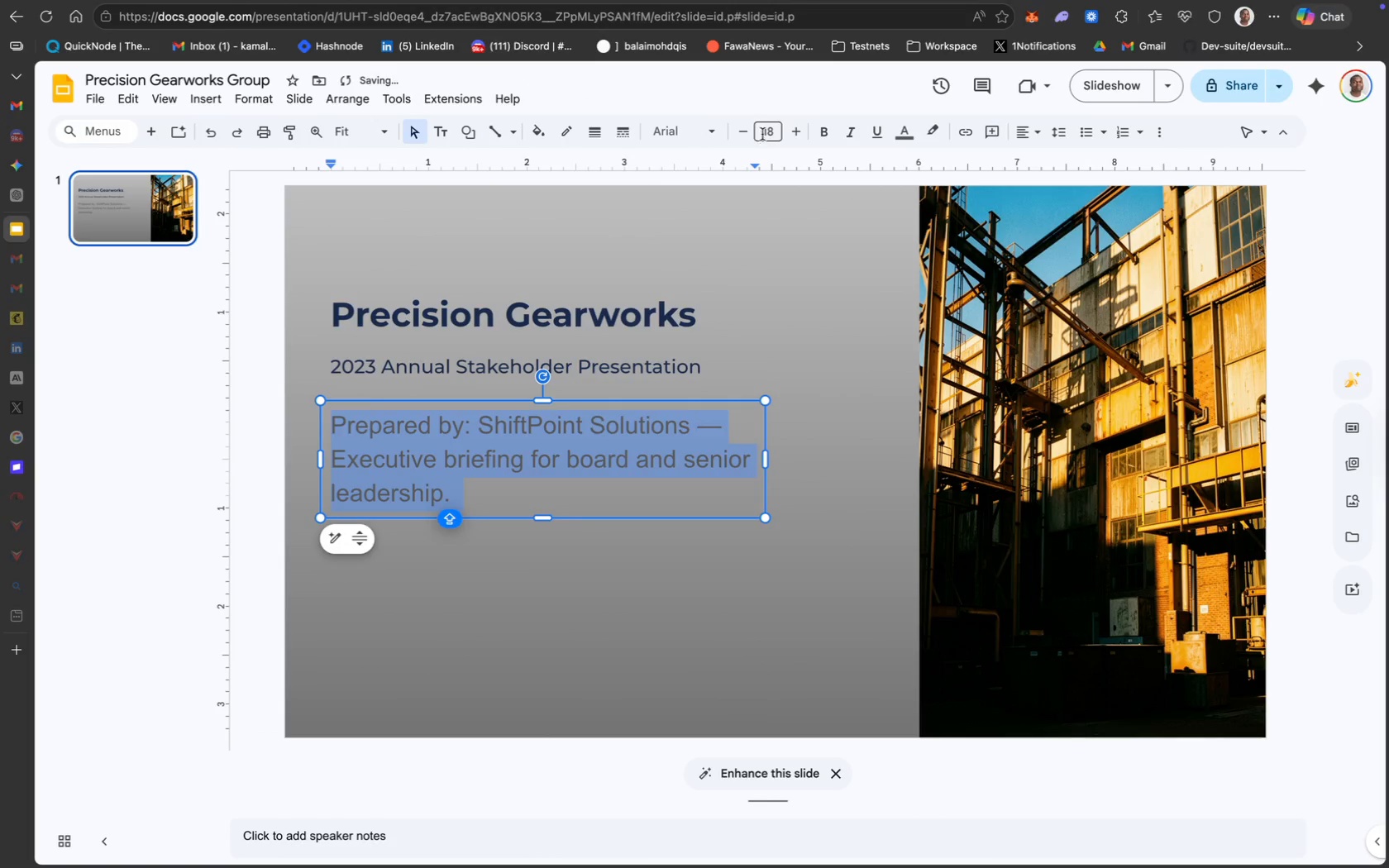 
left_click([709, 136])
 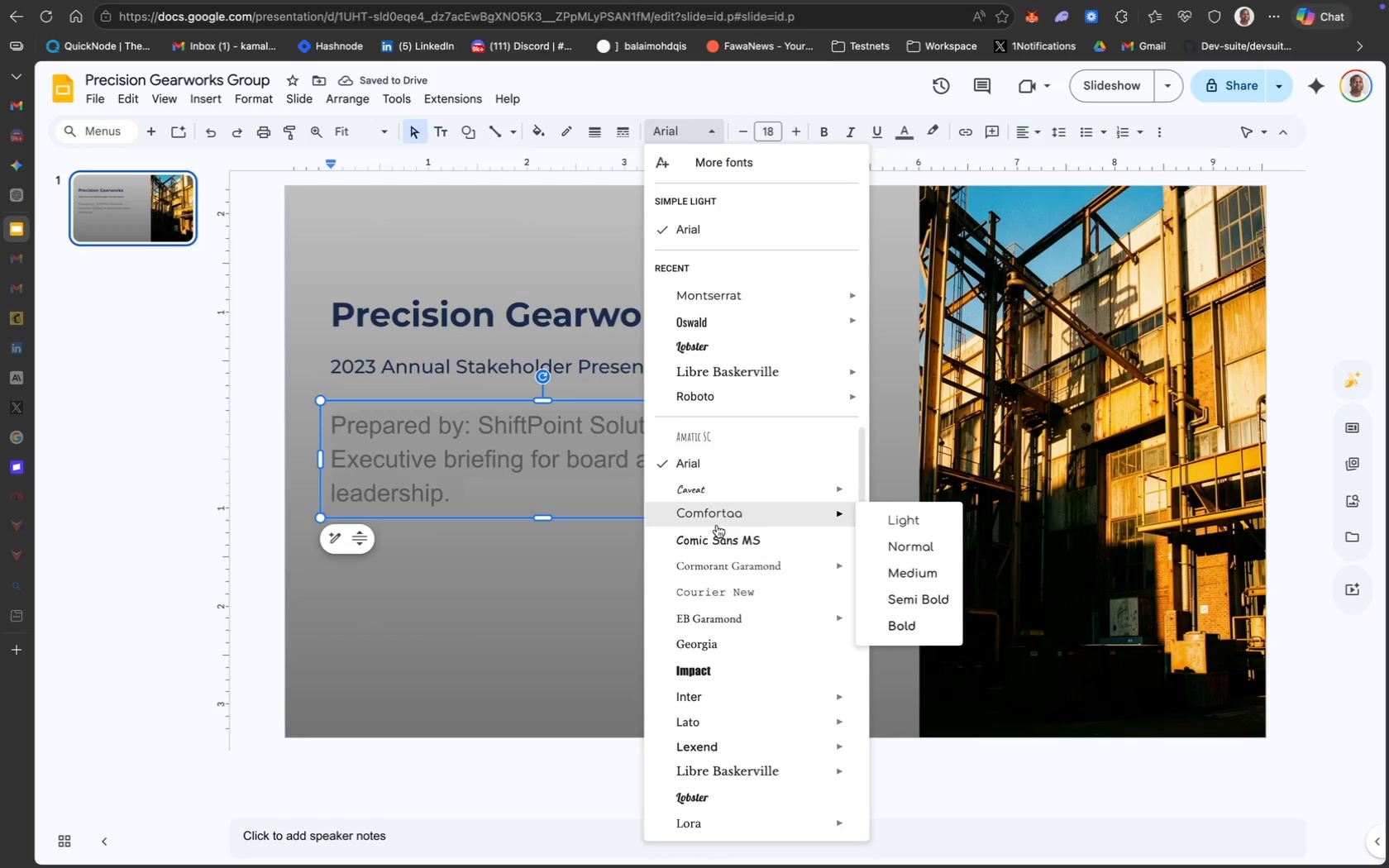 
scroll: coordinate [709, 722], scroll_direction: down, amount: 22.0
 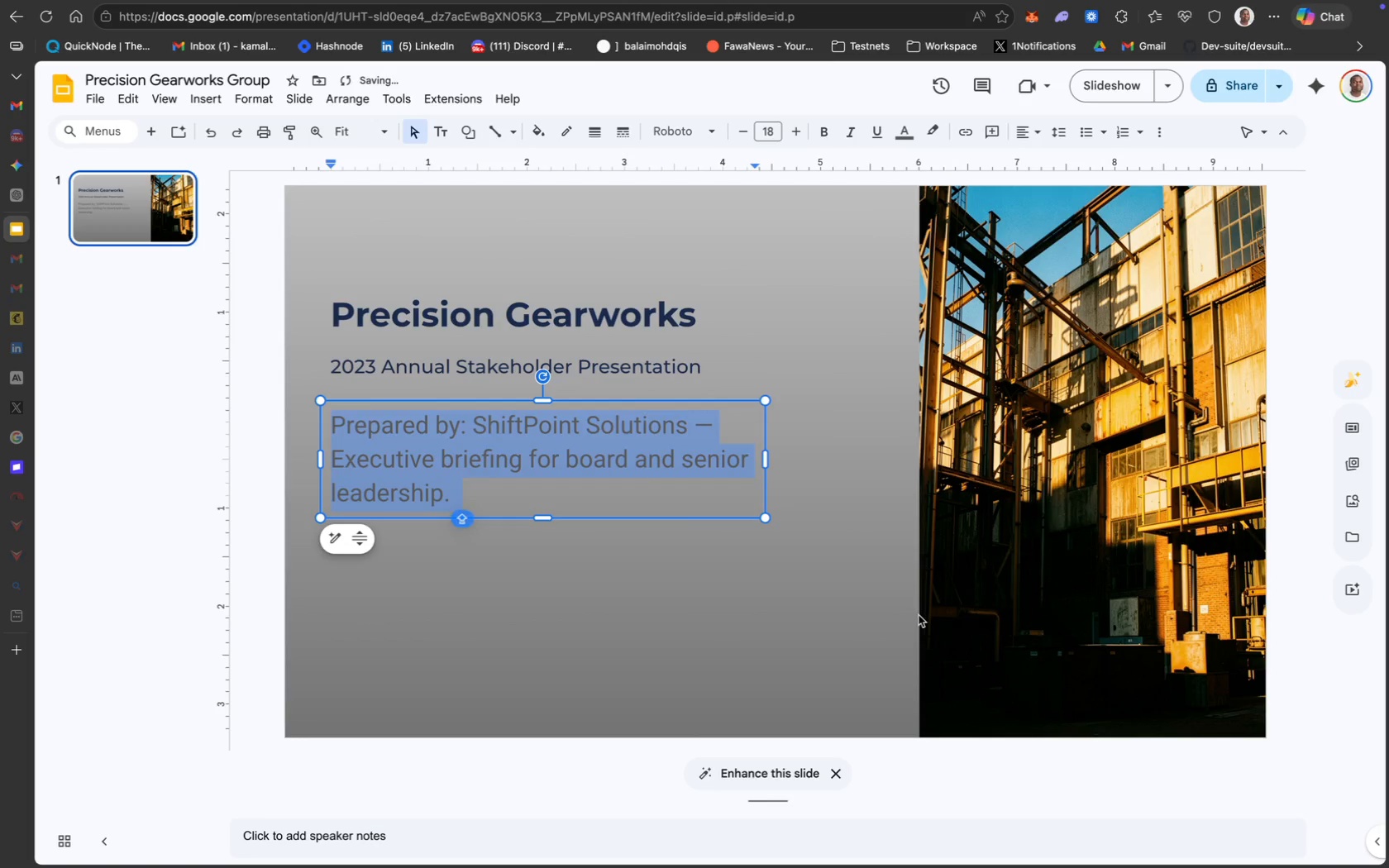 
wait(5.65)
 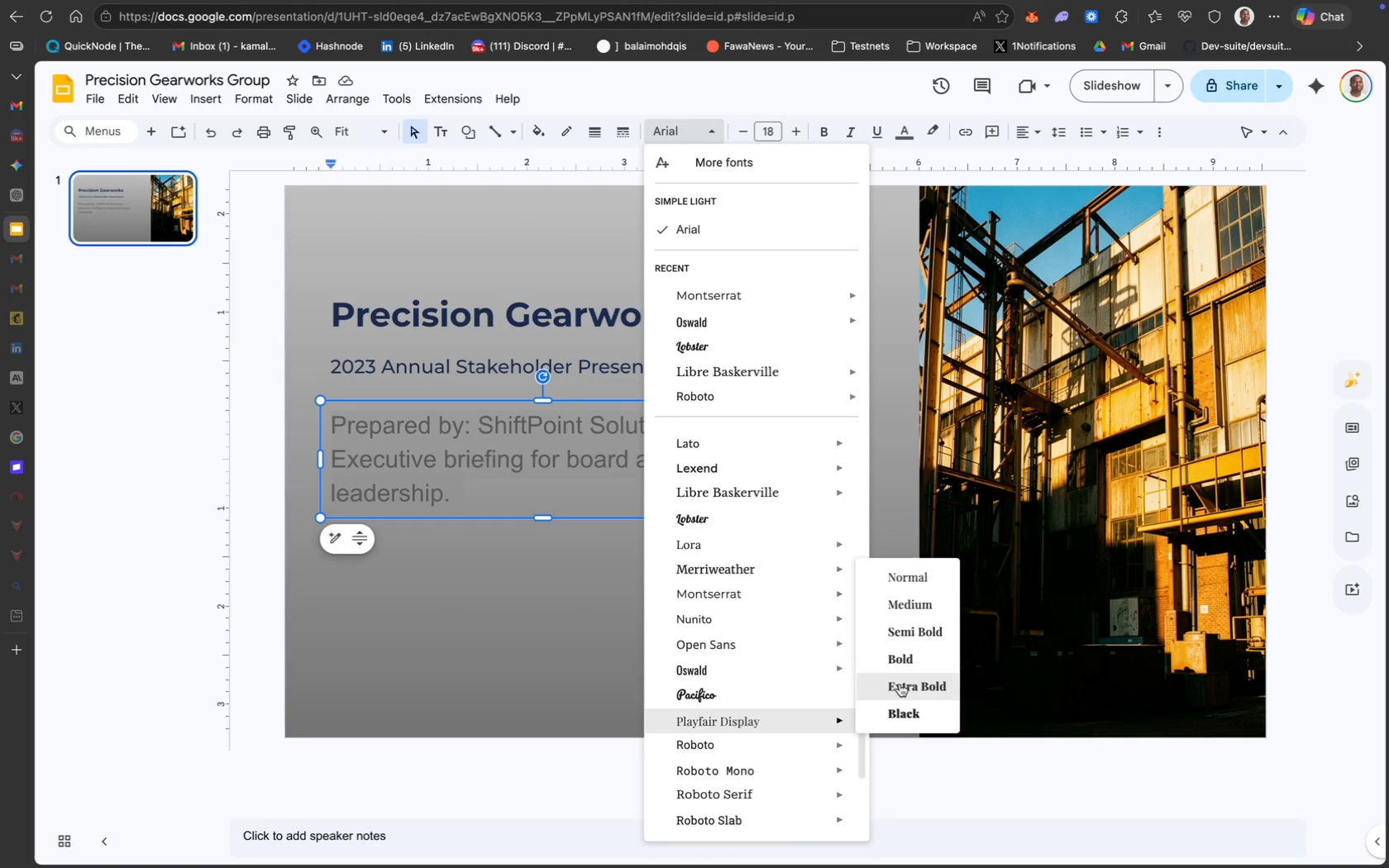 
type(12)
 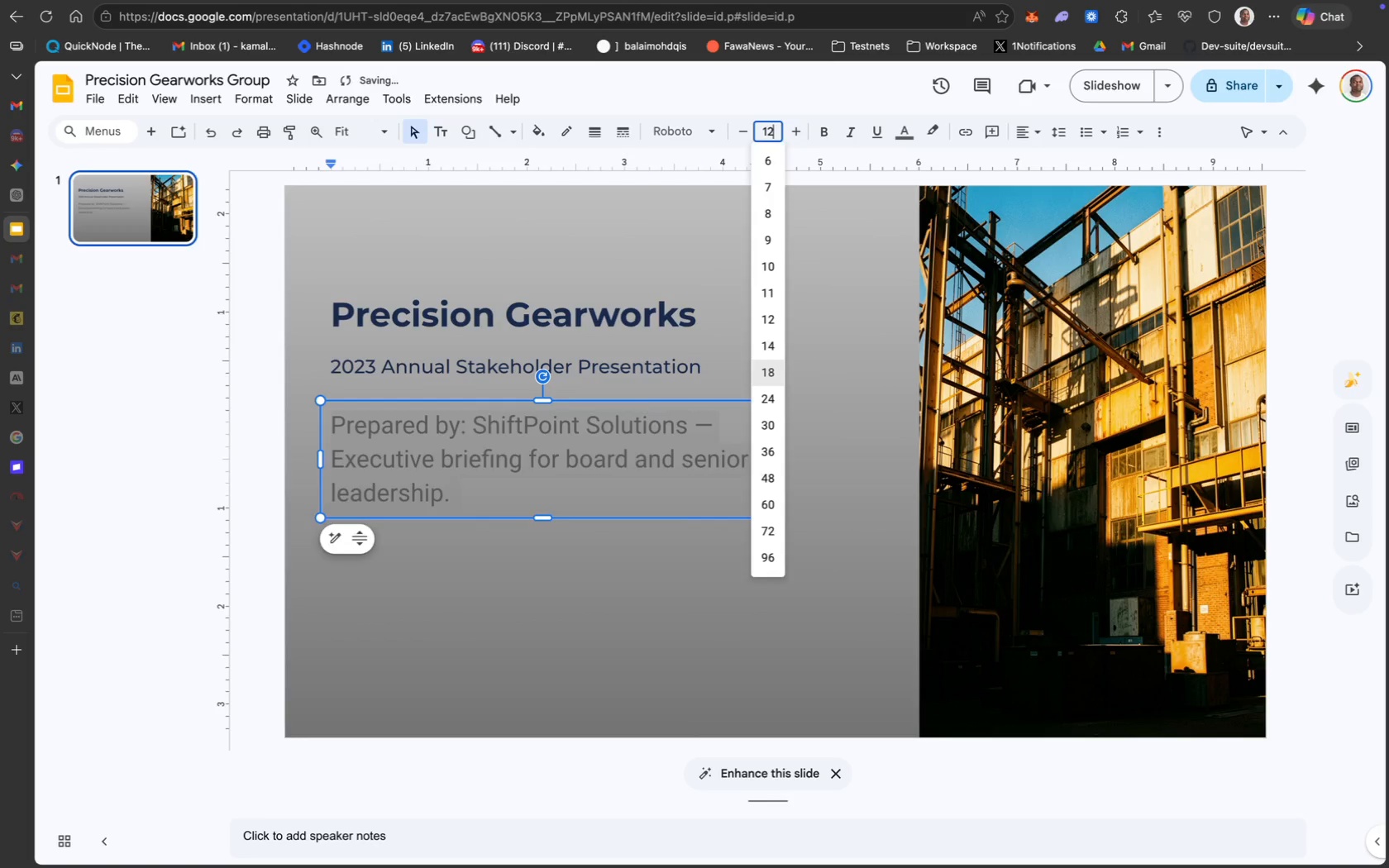 
key(Enter)
 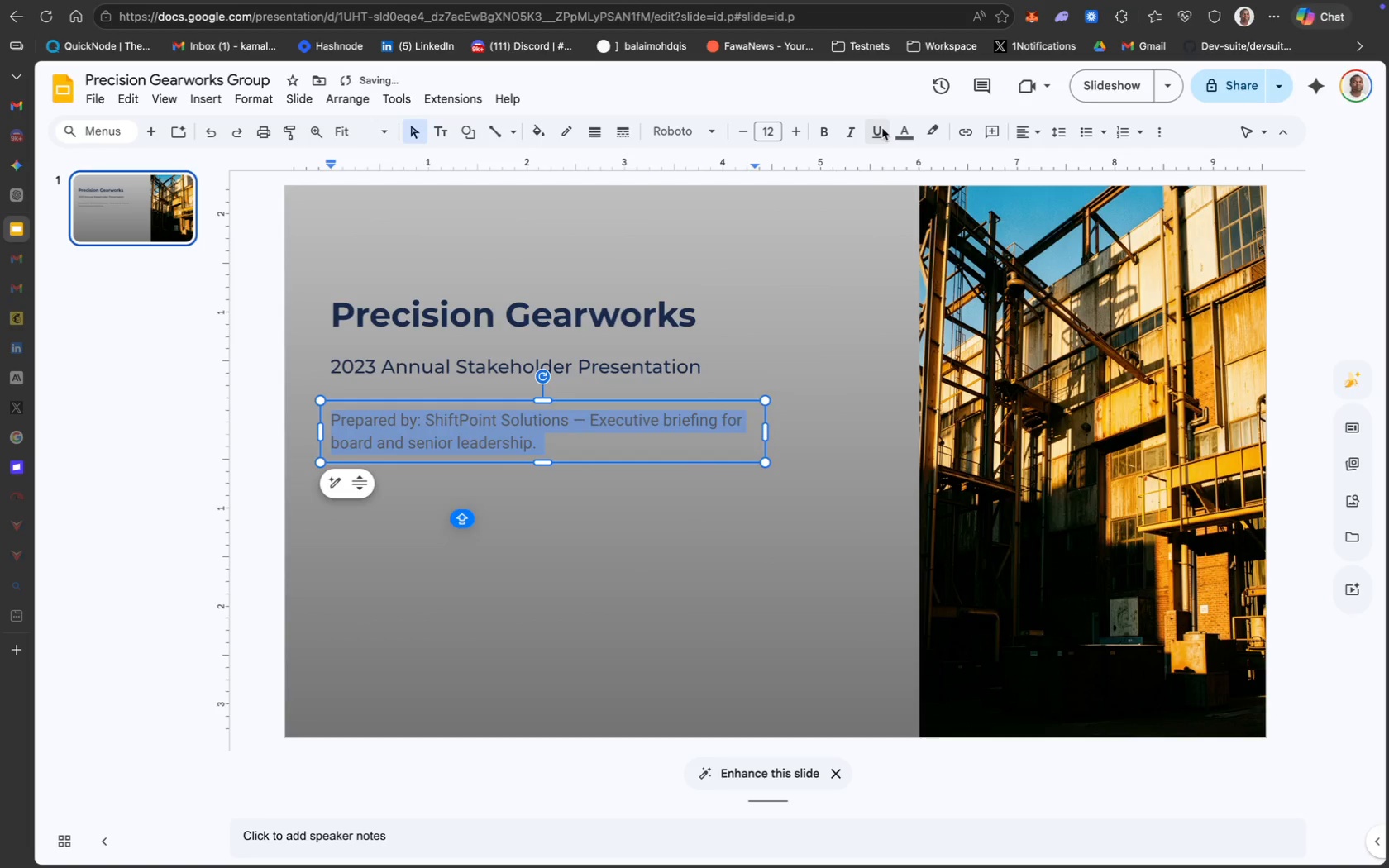 
left_click([904, 131])
 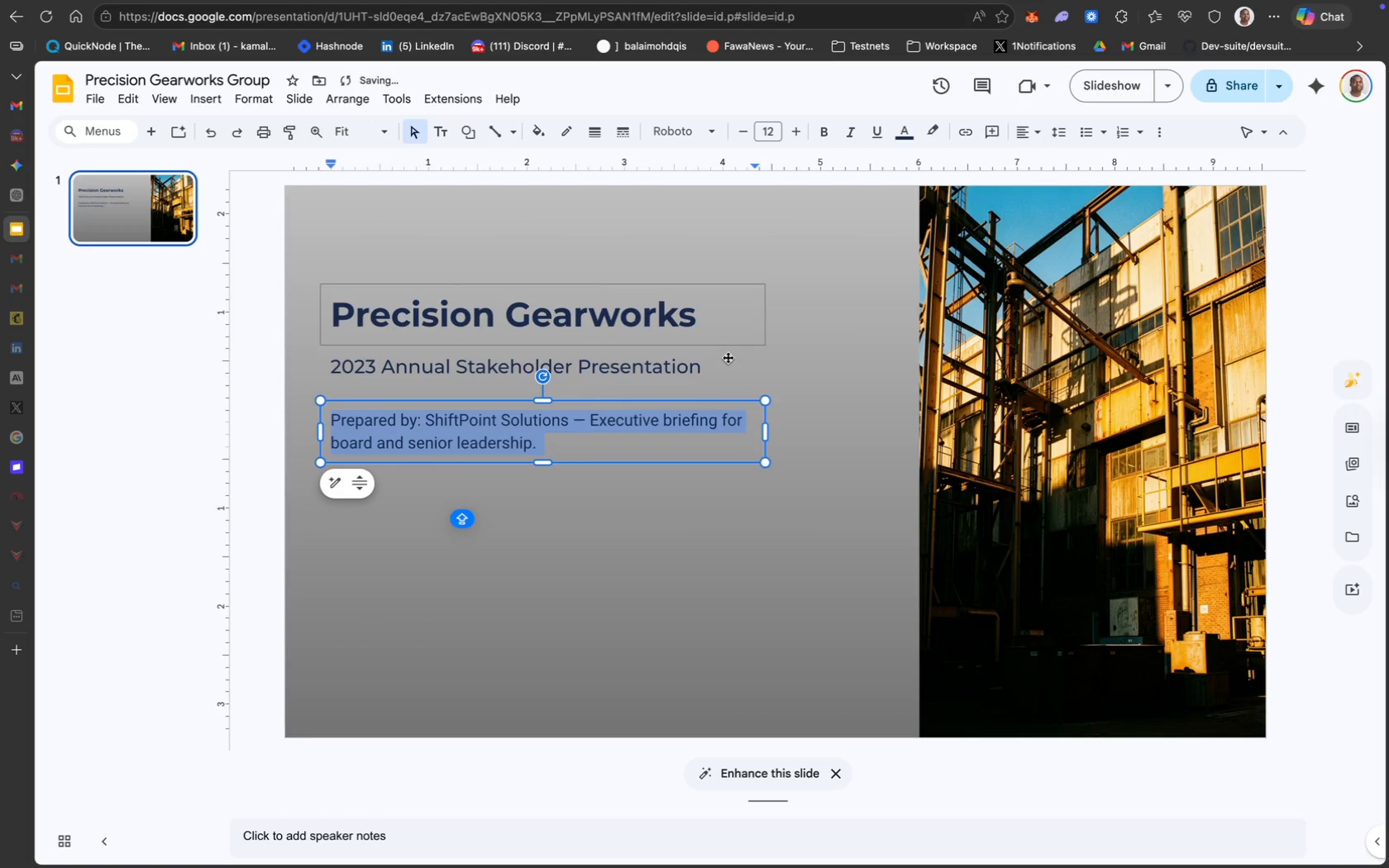 
wait(10.36)
 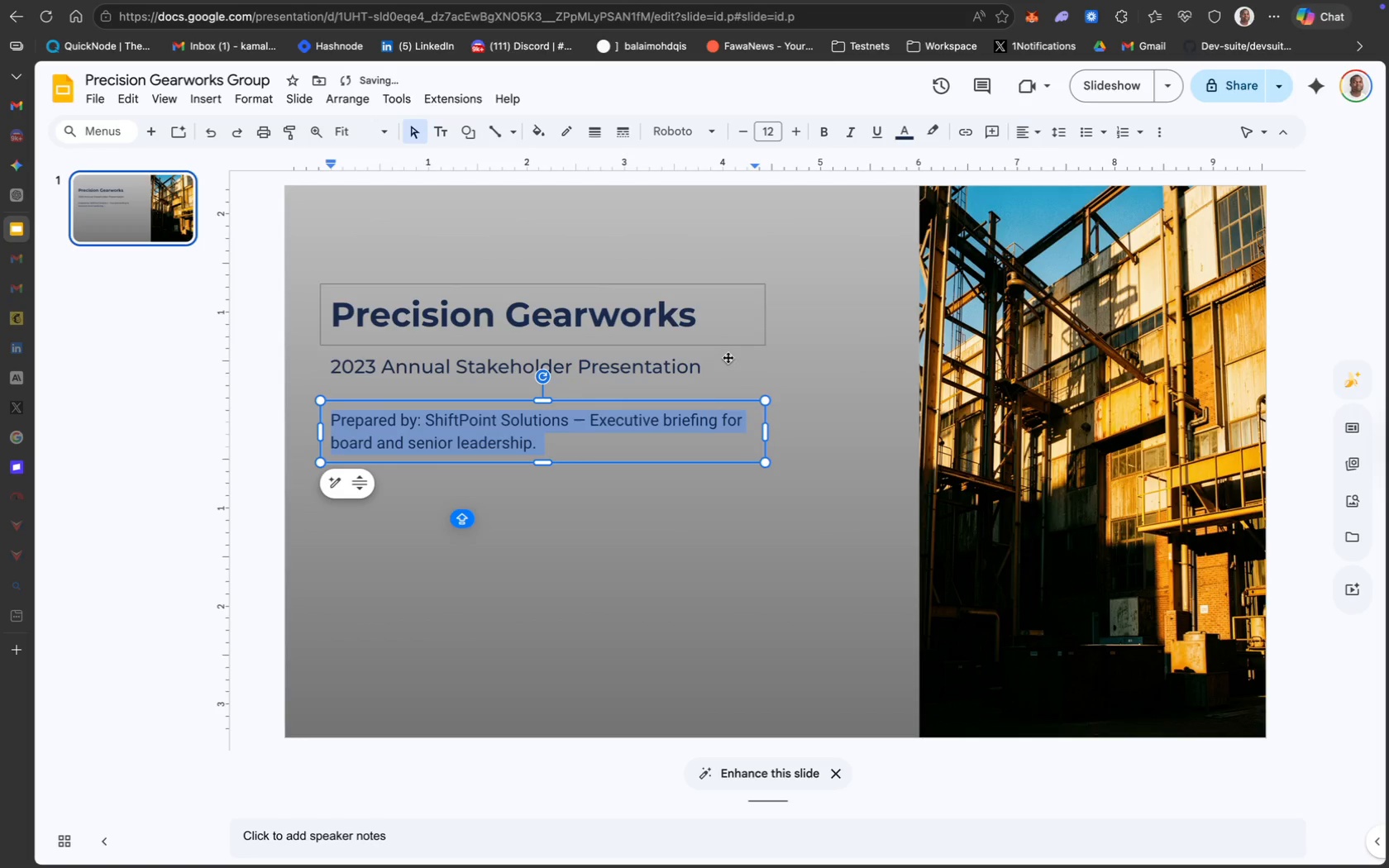 
left_click_drag(start_coordinate=[317, 269], to_coordinate=[717, 518])
 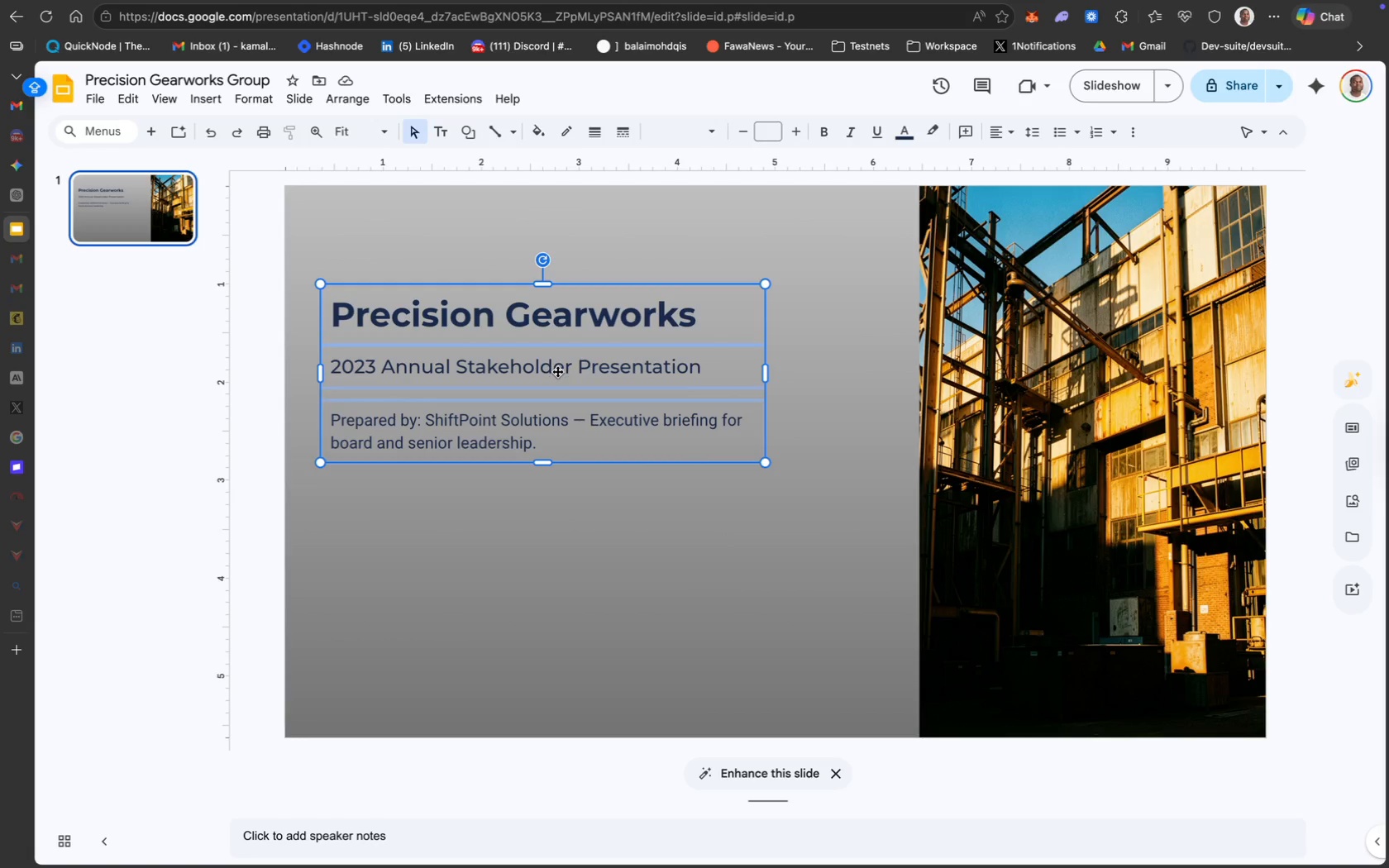 
left_click_drag(start_coordinate=[555, 382], to_coordinate=[556, 473])
 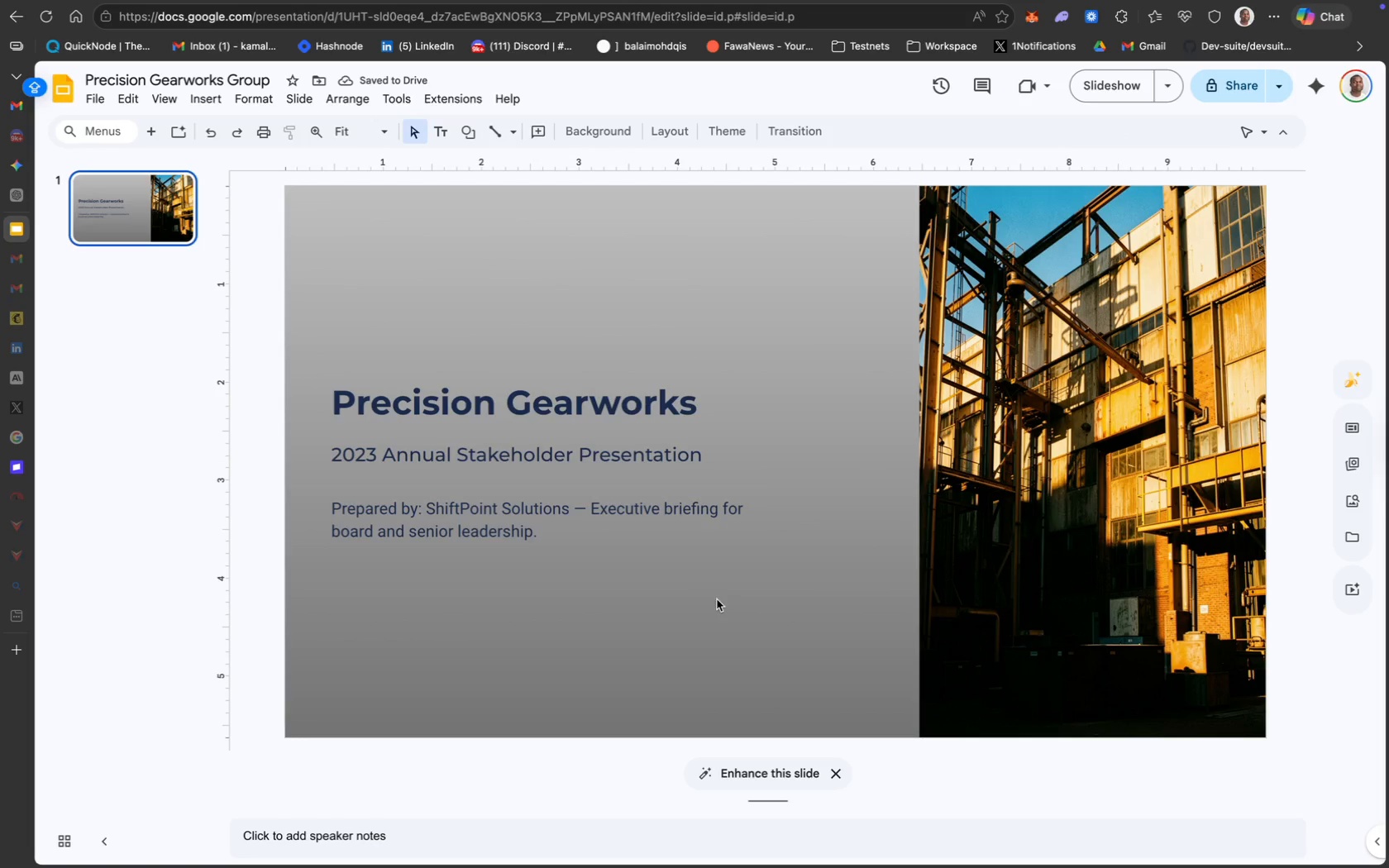 
left_click([436, 124])
 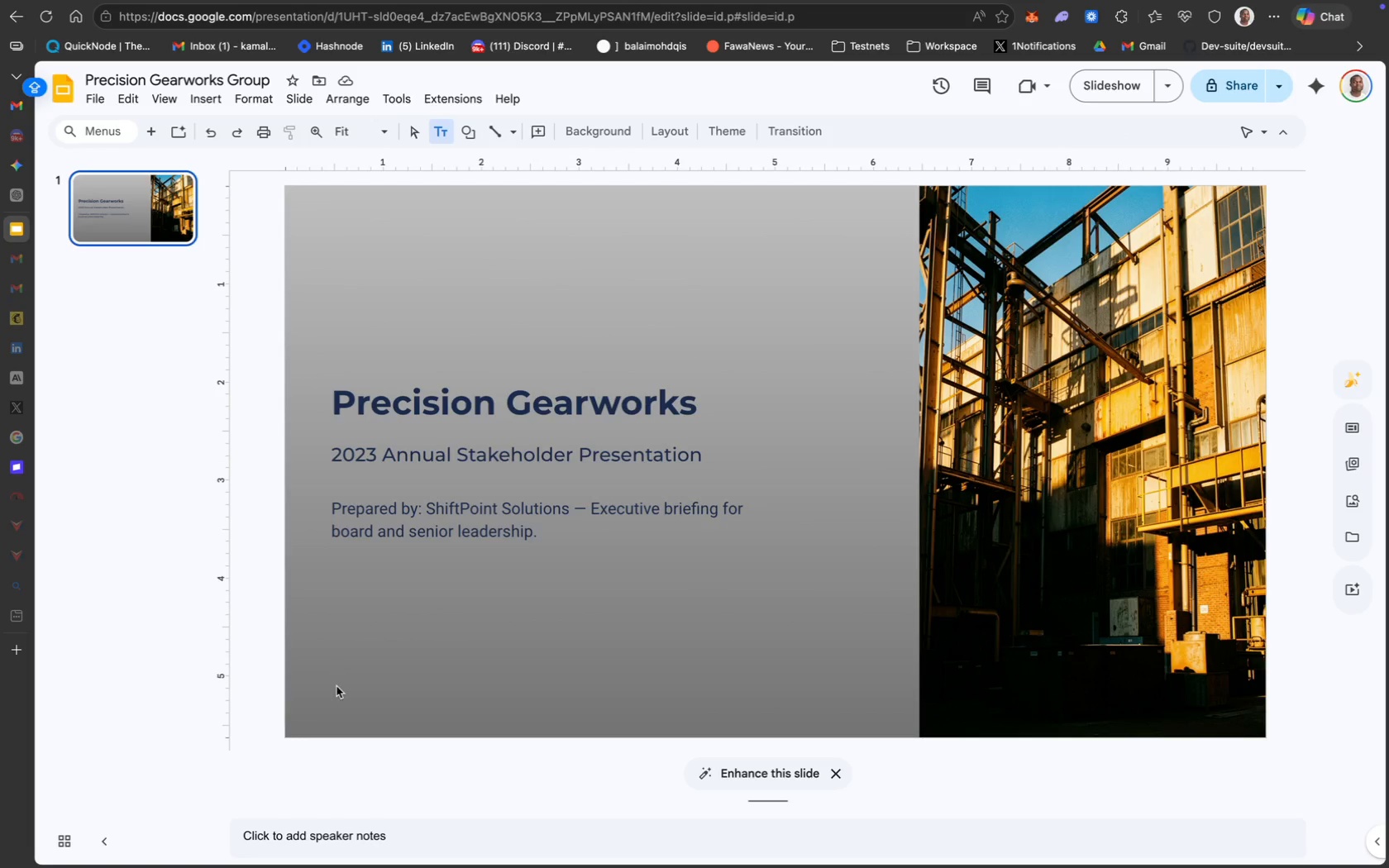 
left_click([470, 322])
 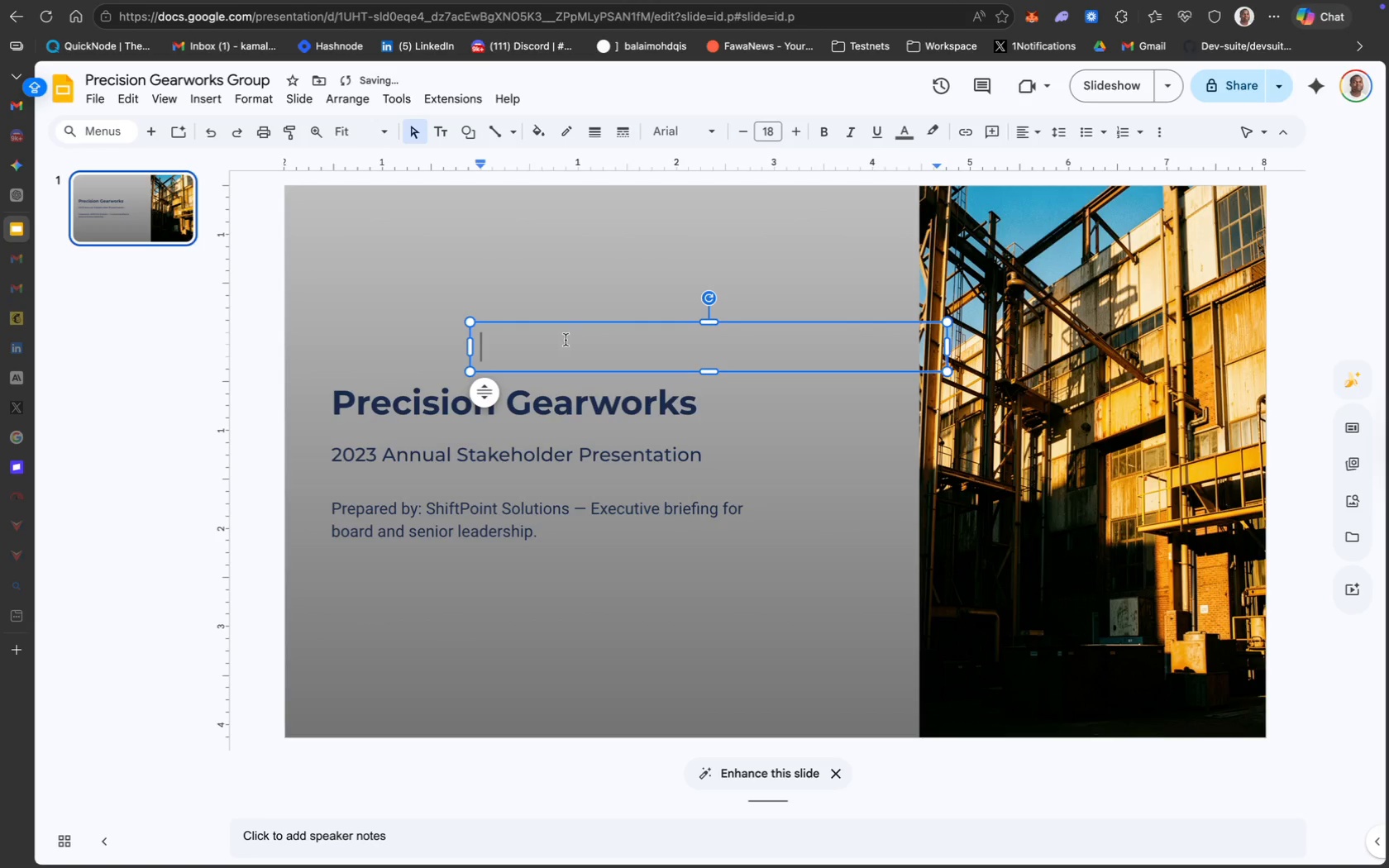 
left_click_drag(start_coordinate=[573, 323], to_coordinate=[422, 677])
 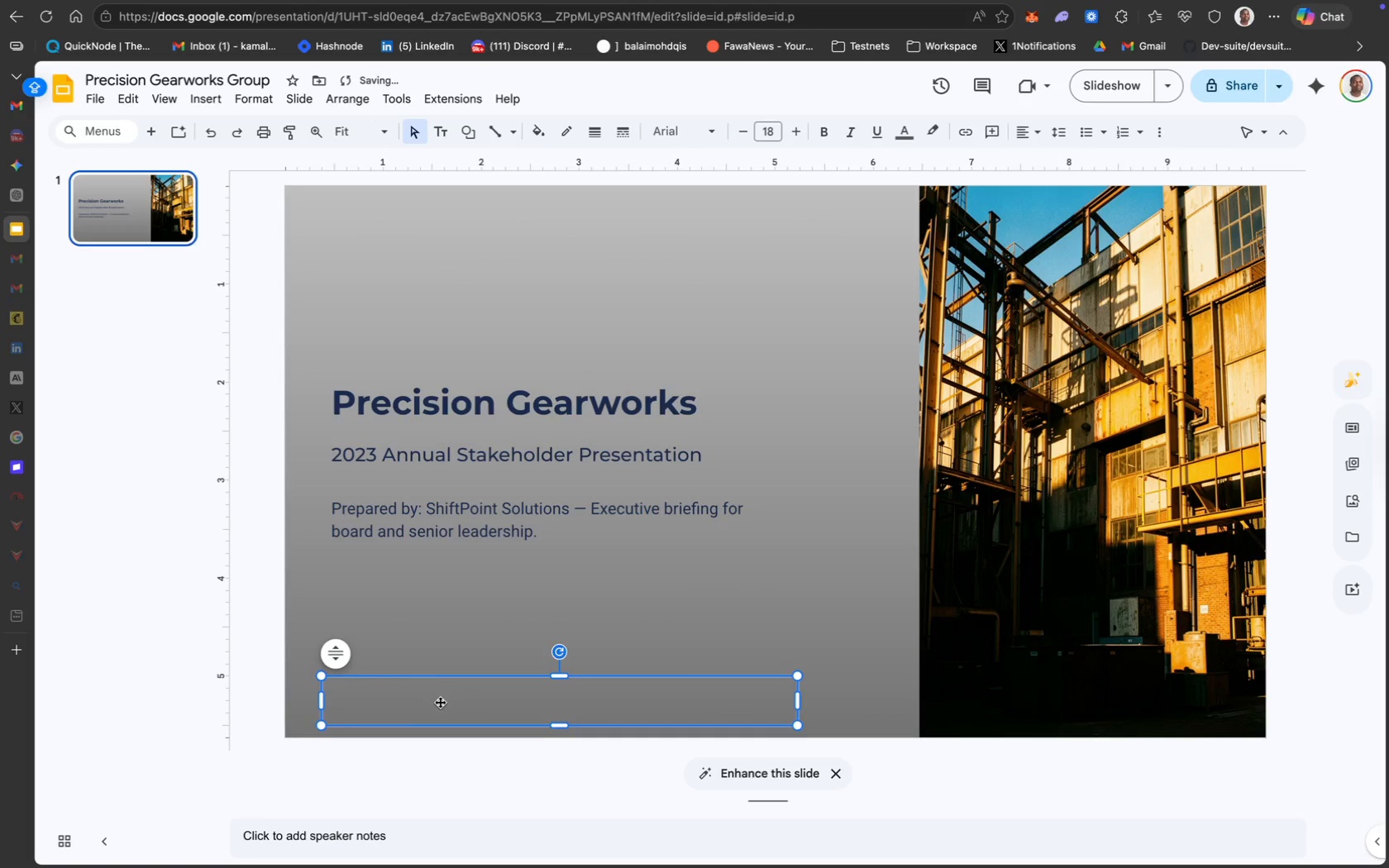 
double_click([439, 703])
 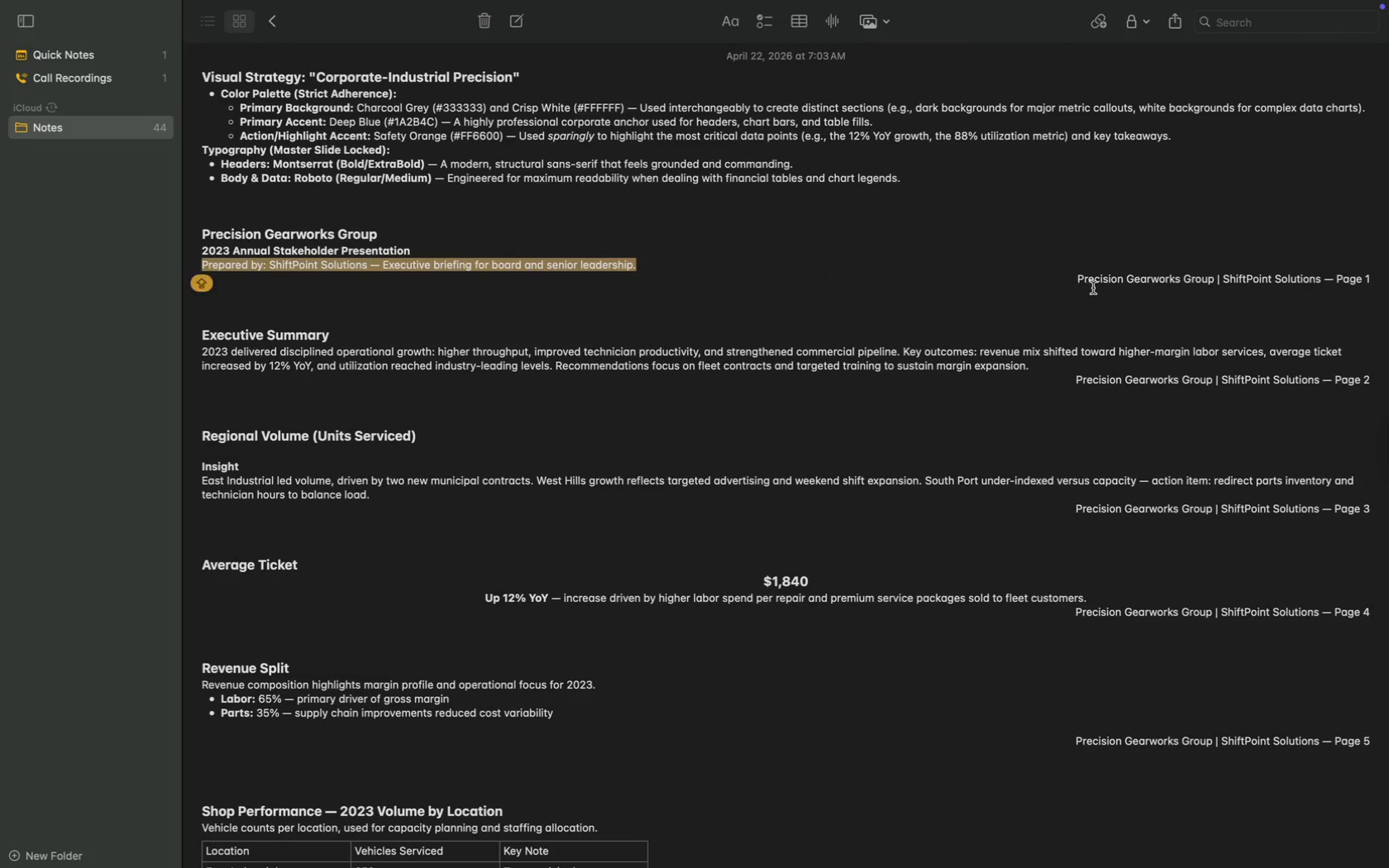 
left_click_drag(start_coordinate=[1078, 278], to_coordinate=[1388, 281])
 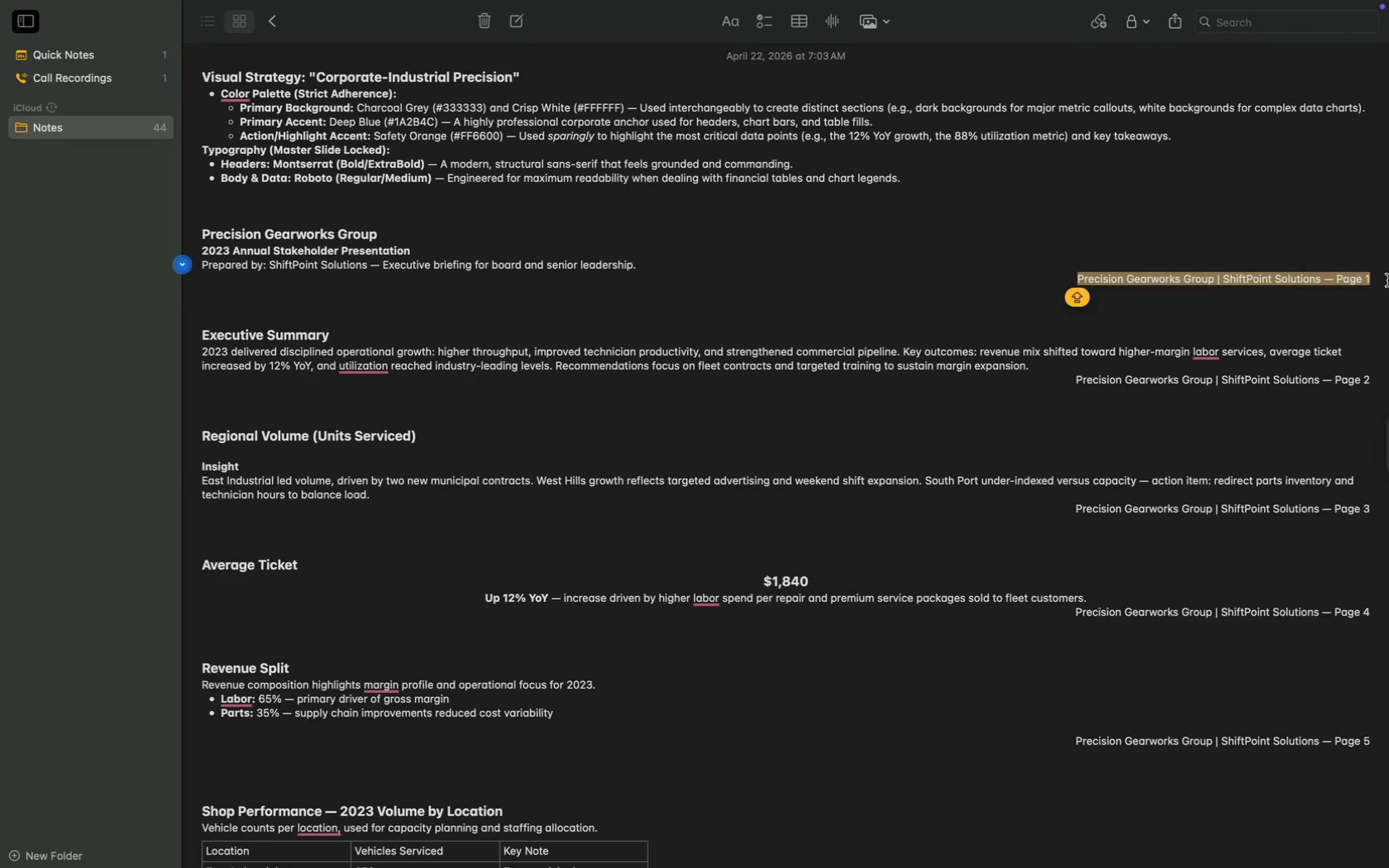 
key(Meta+C)
 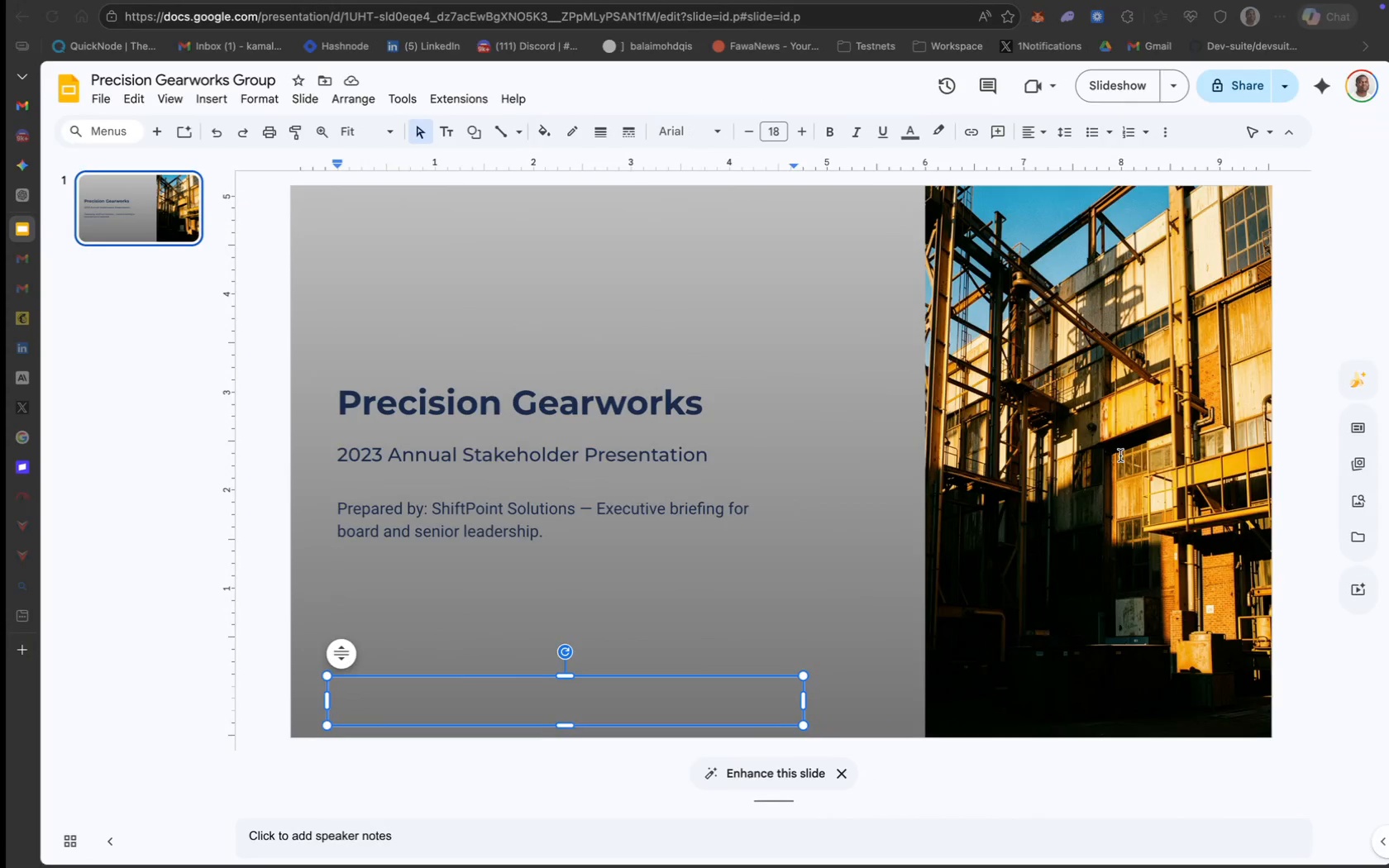 
key(Meta+V)
 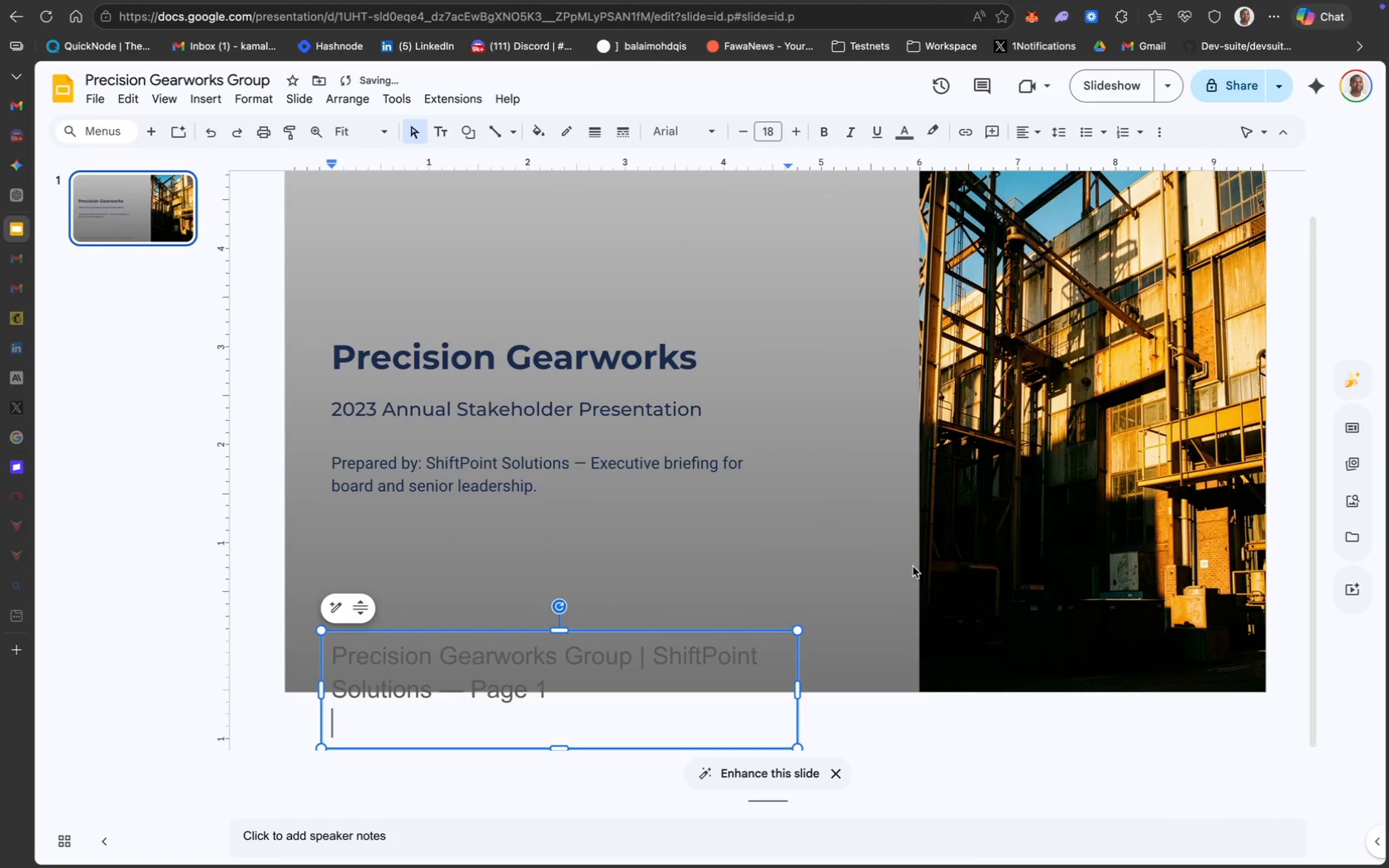 
key(Backspace)
 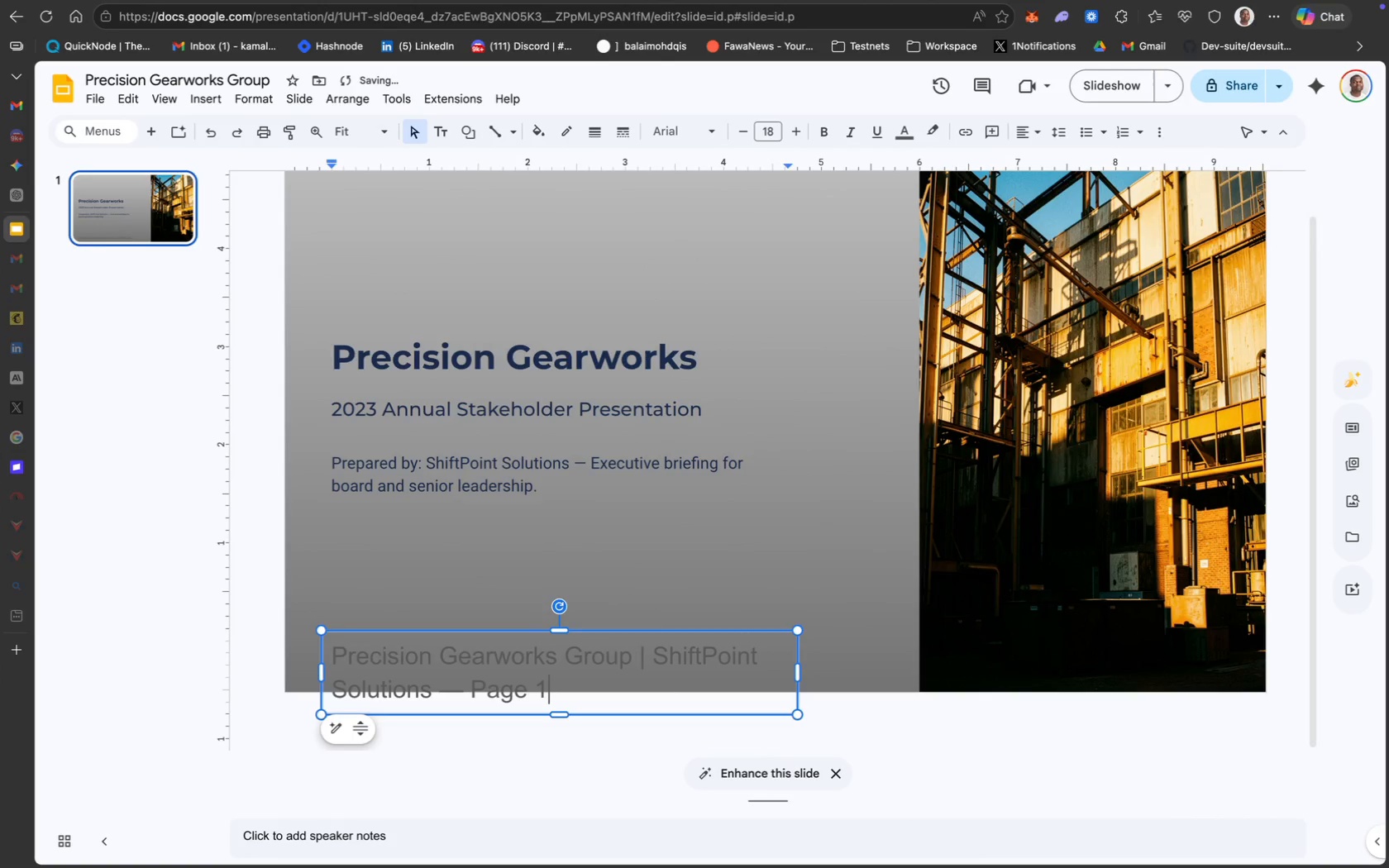 
key(Meta+CommandLeft)
 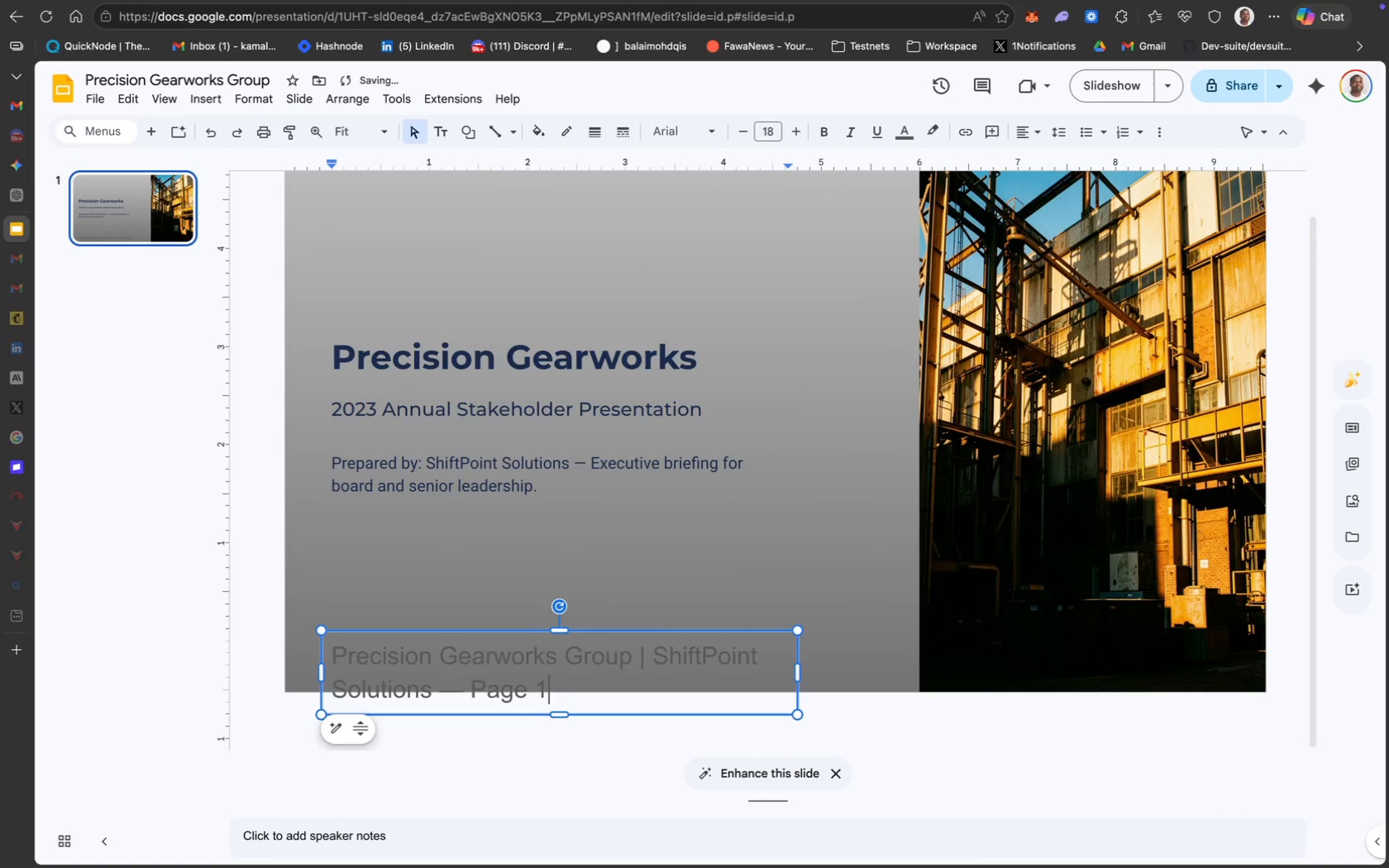 
key(Meta+A)
 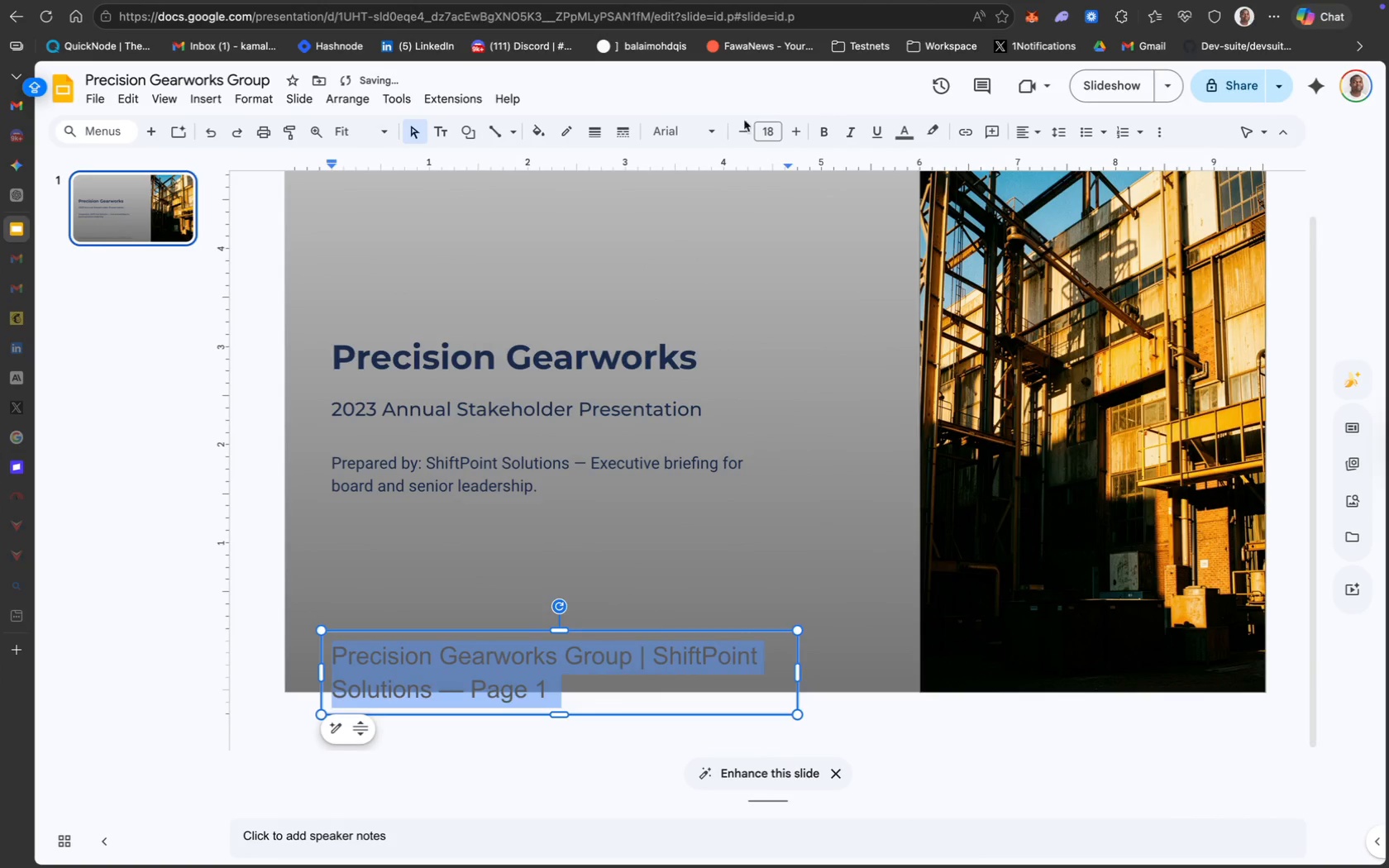 
left_click([686, 133])
 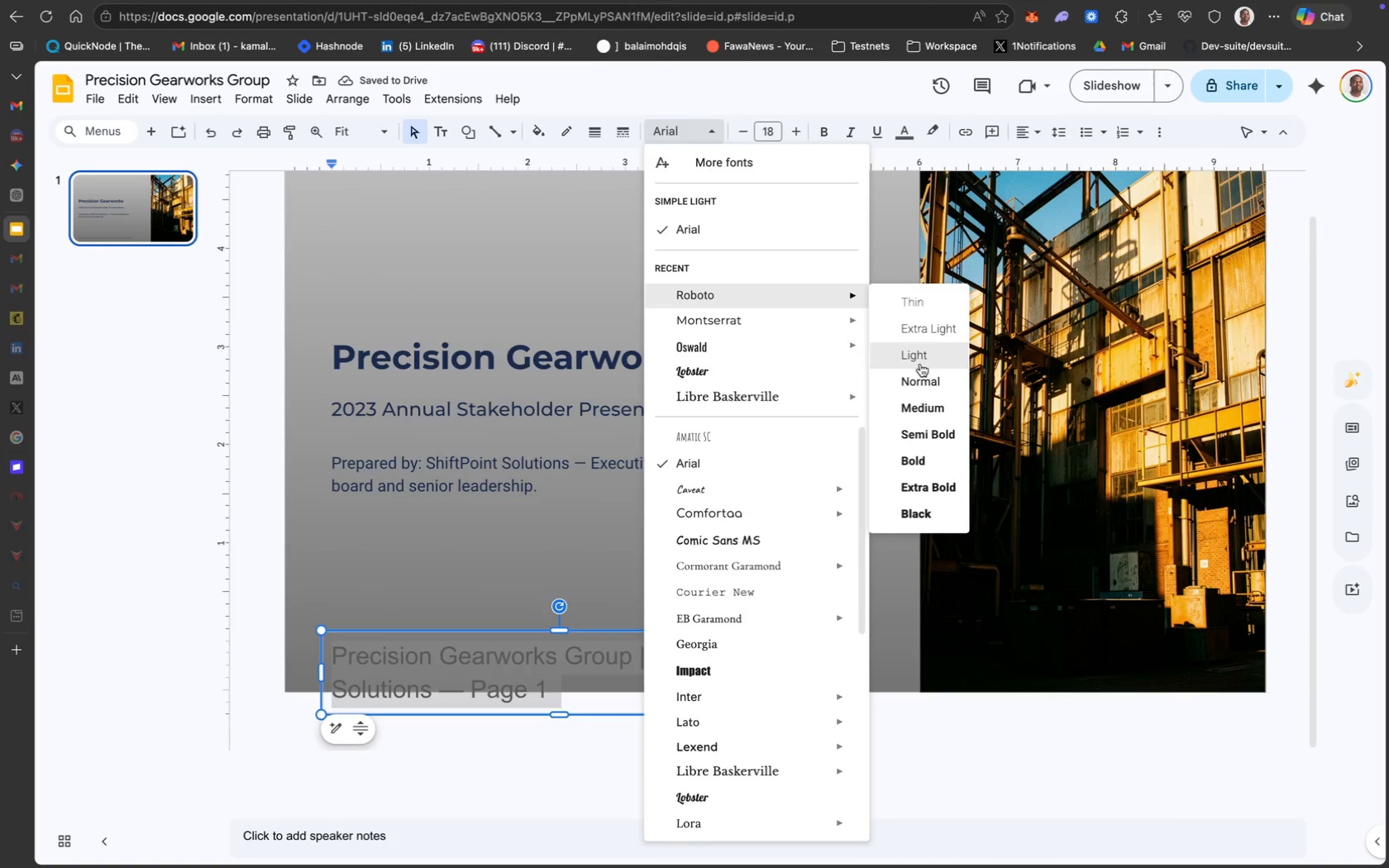 
left_click([920, 377])
 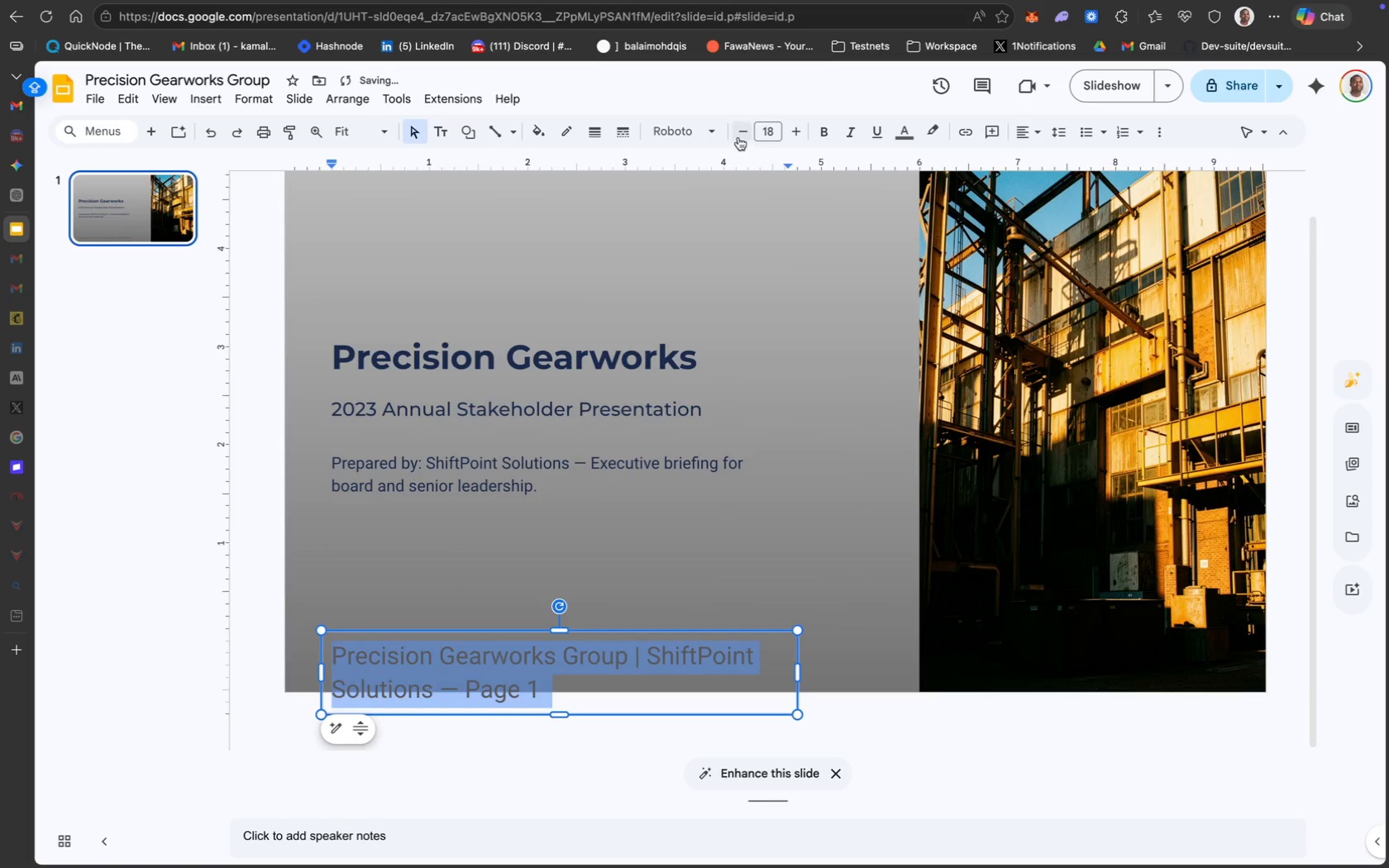 
left_click([767, 128])
 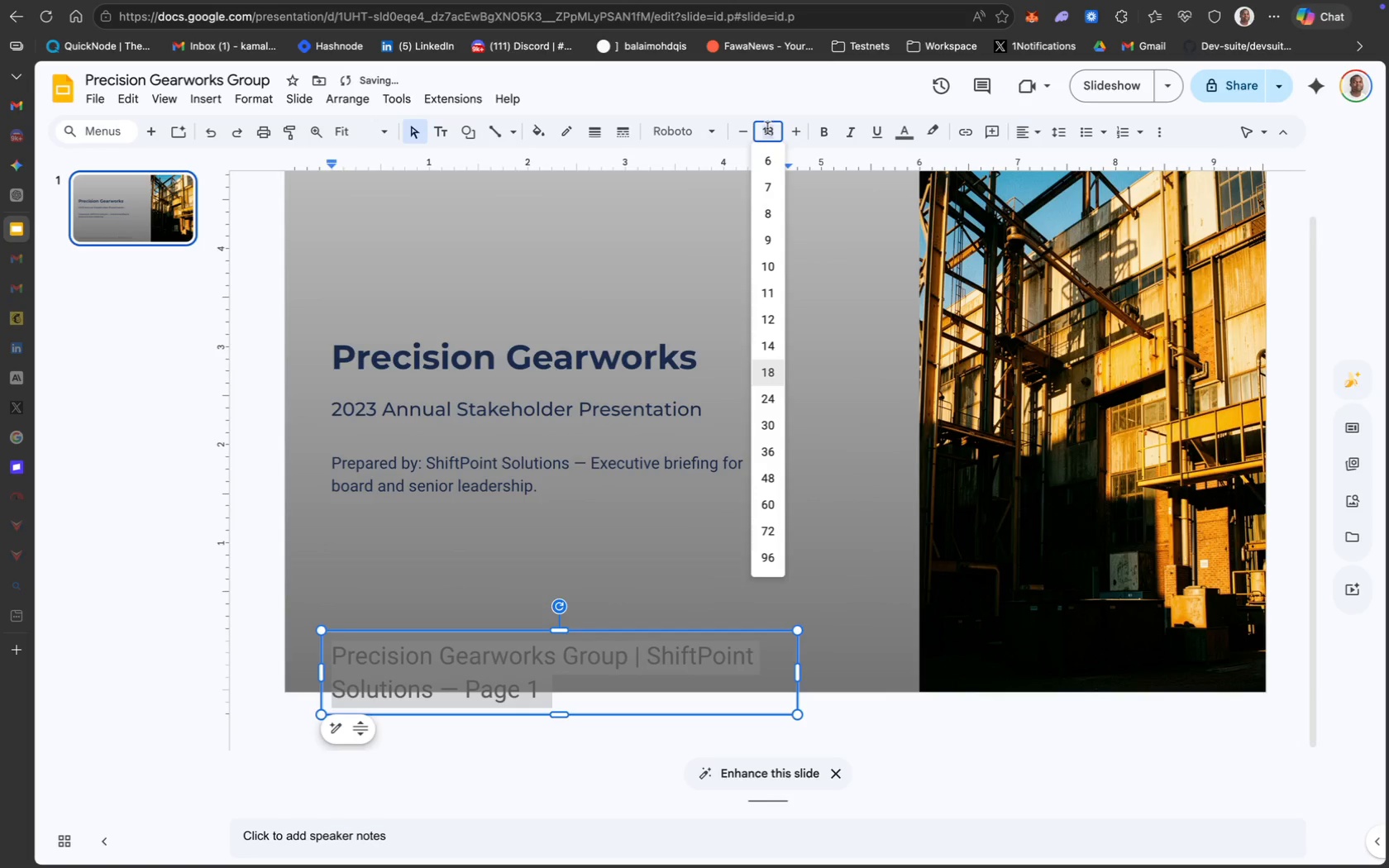 
type(10)
 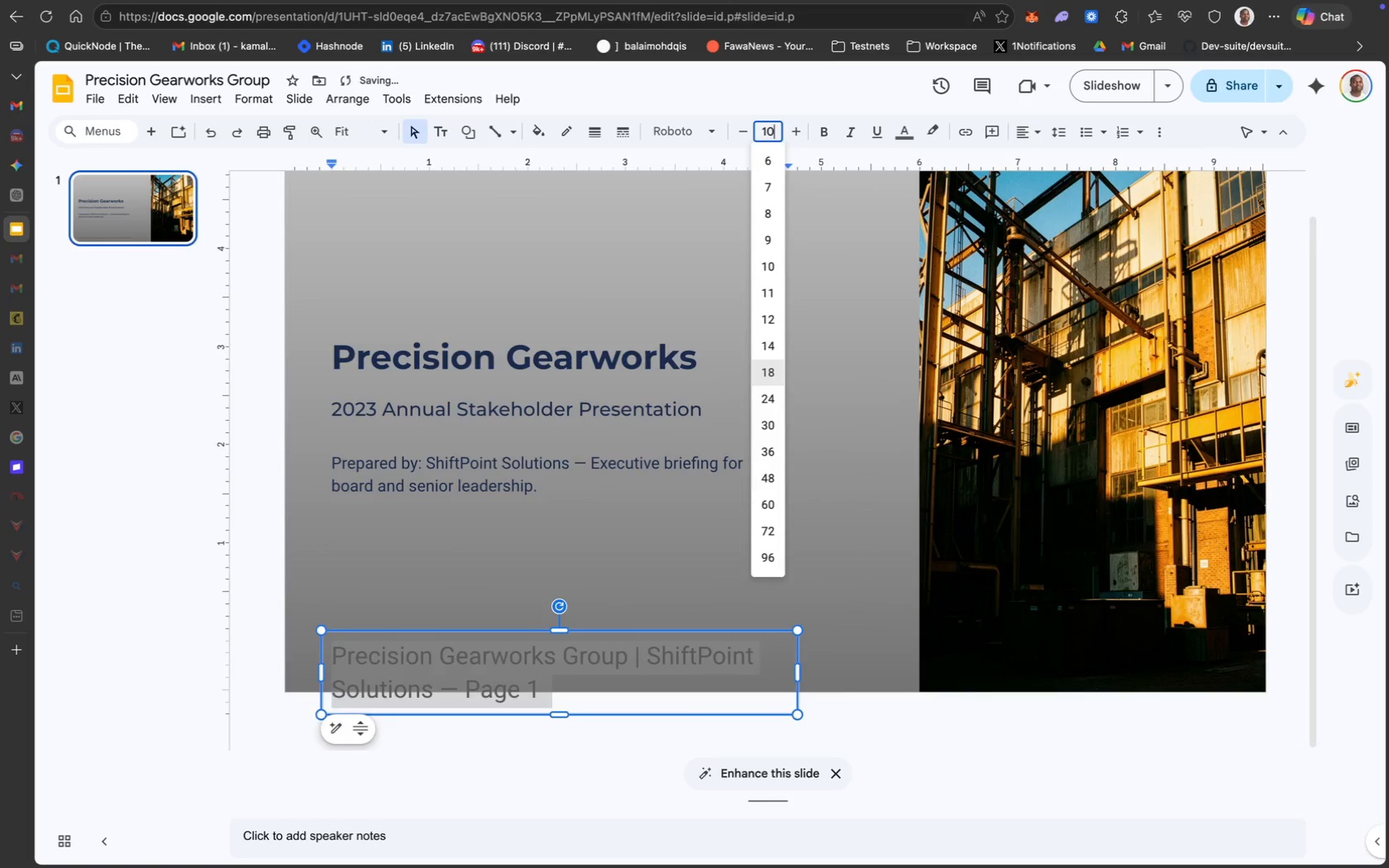 
key(Enter)
 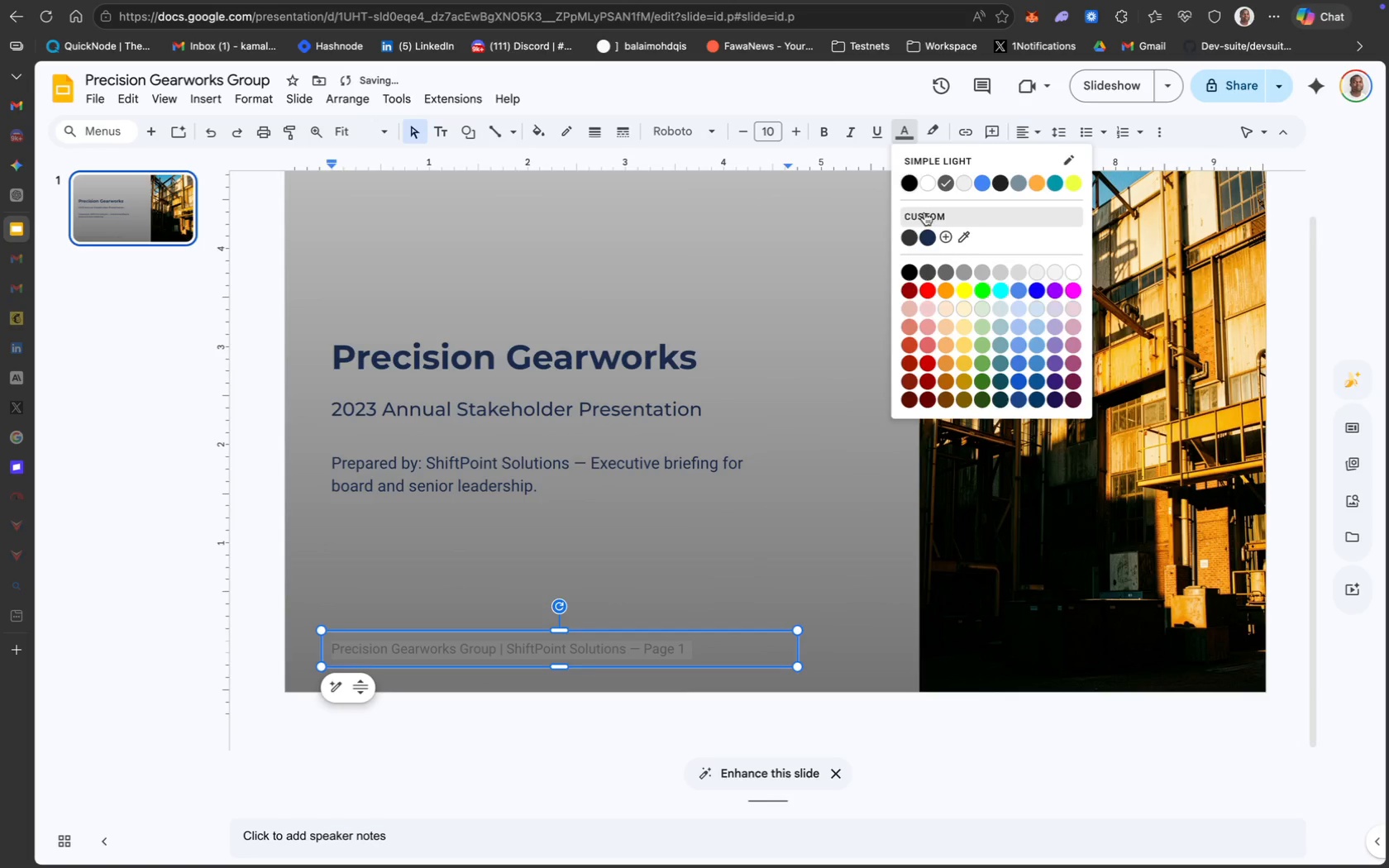 
left_click([925, 236])
 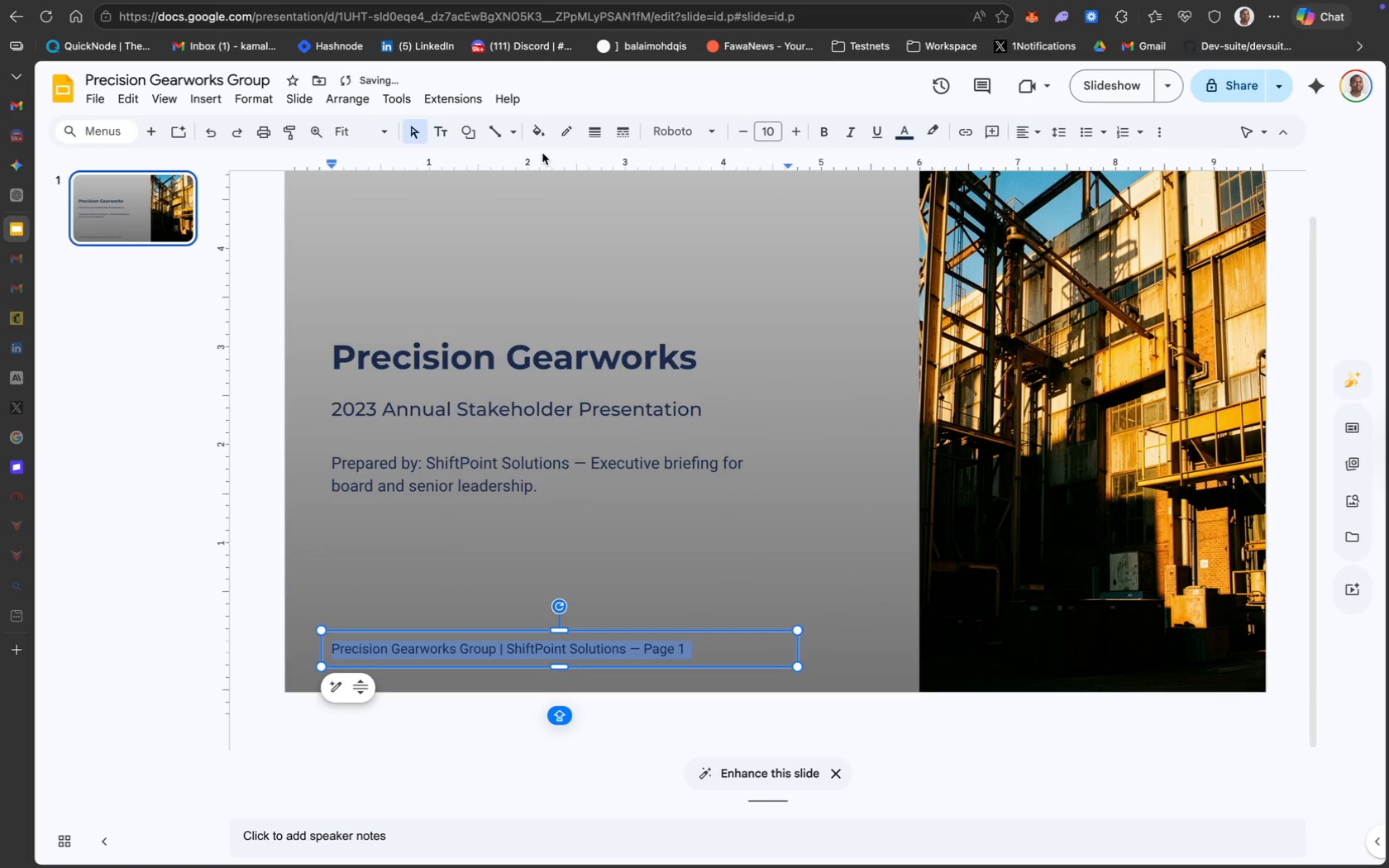 
left_click([565, 140])
 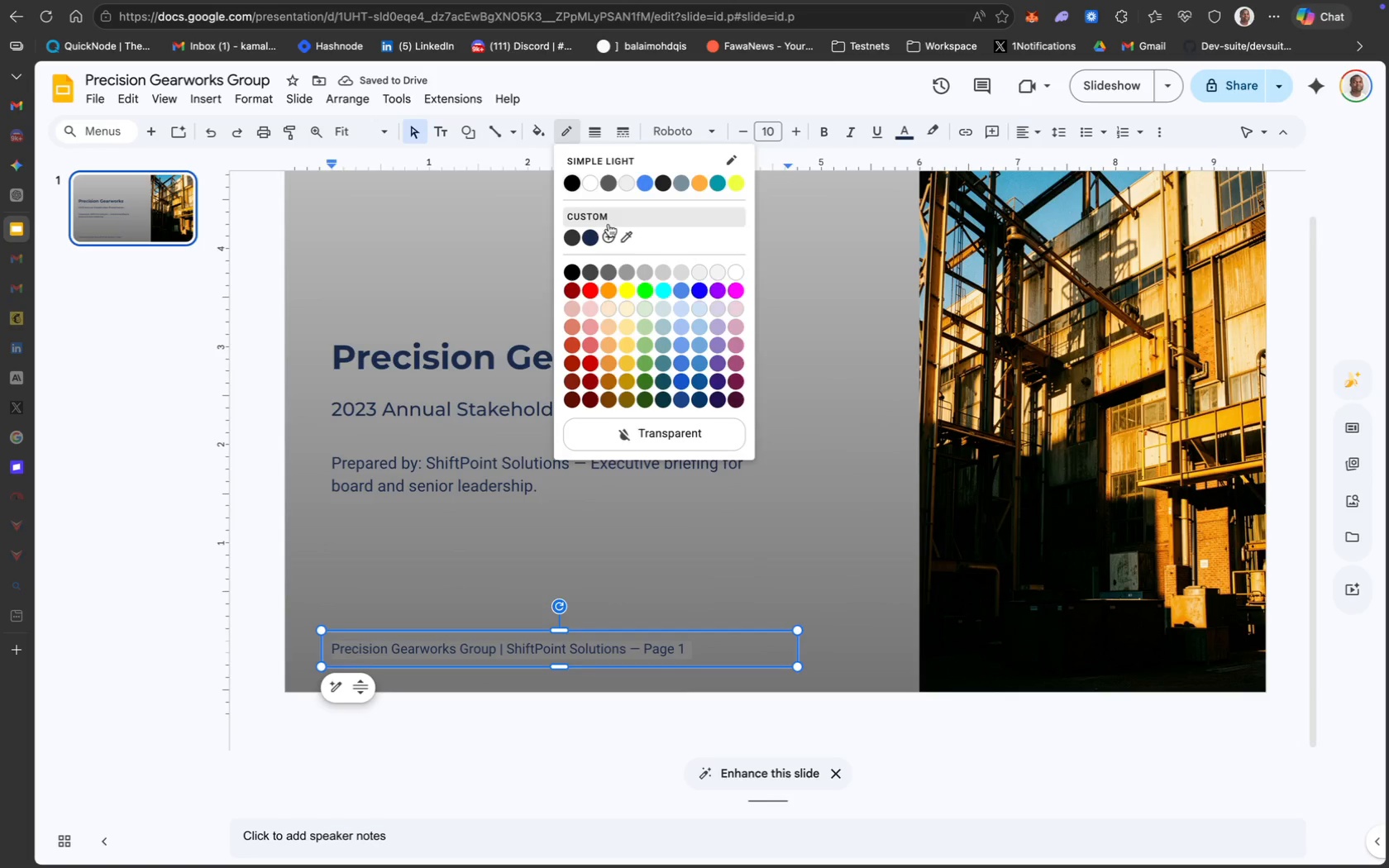 
left_click([608, 236])
 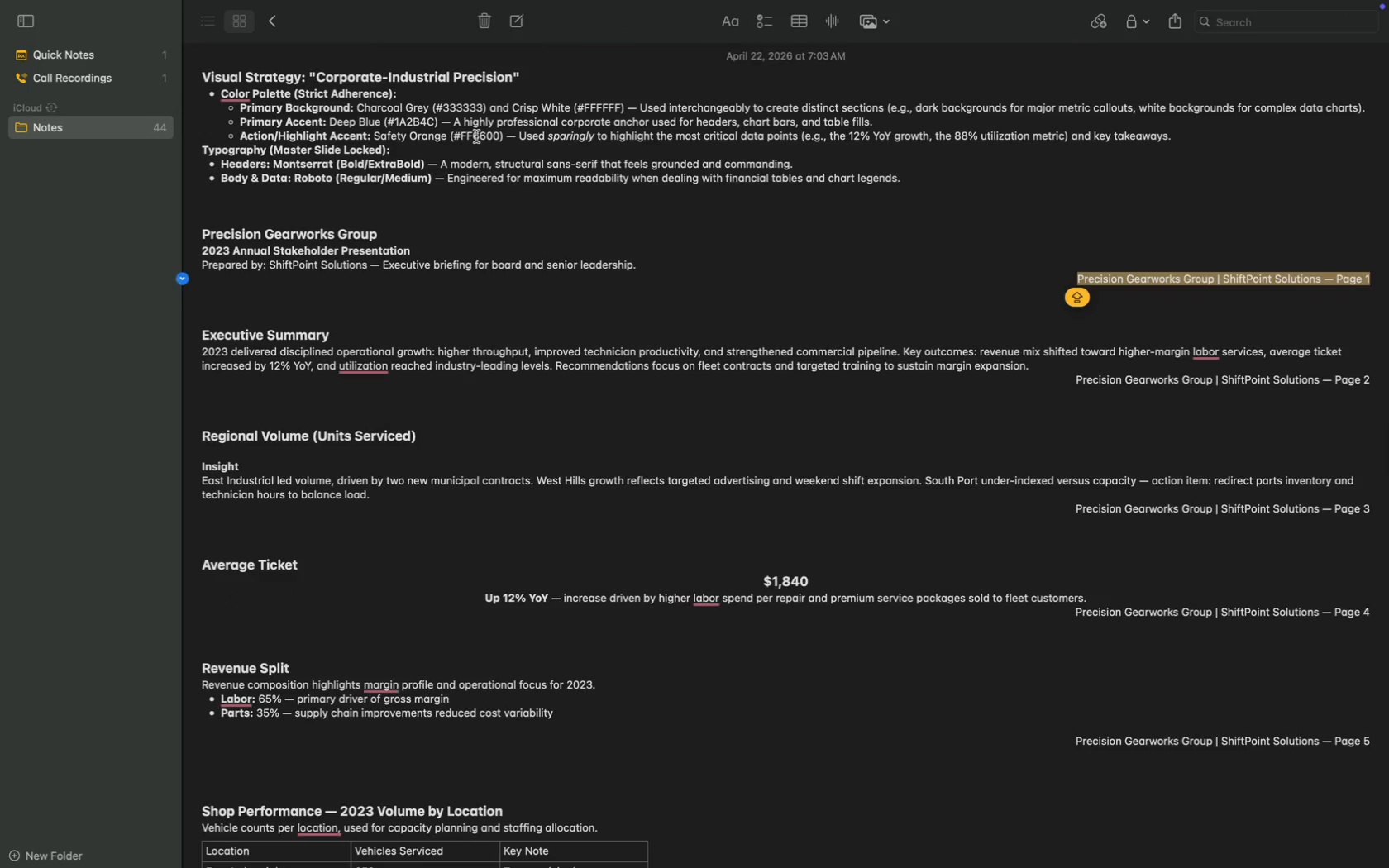 
double_click([480, 135])
 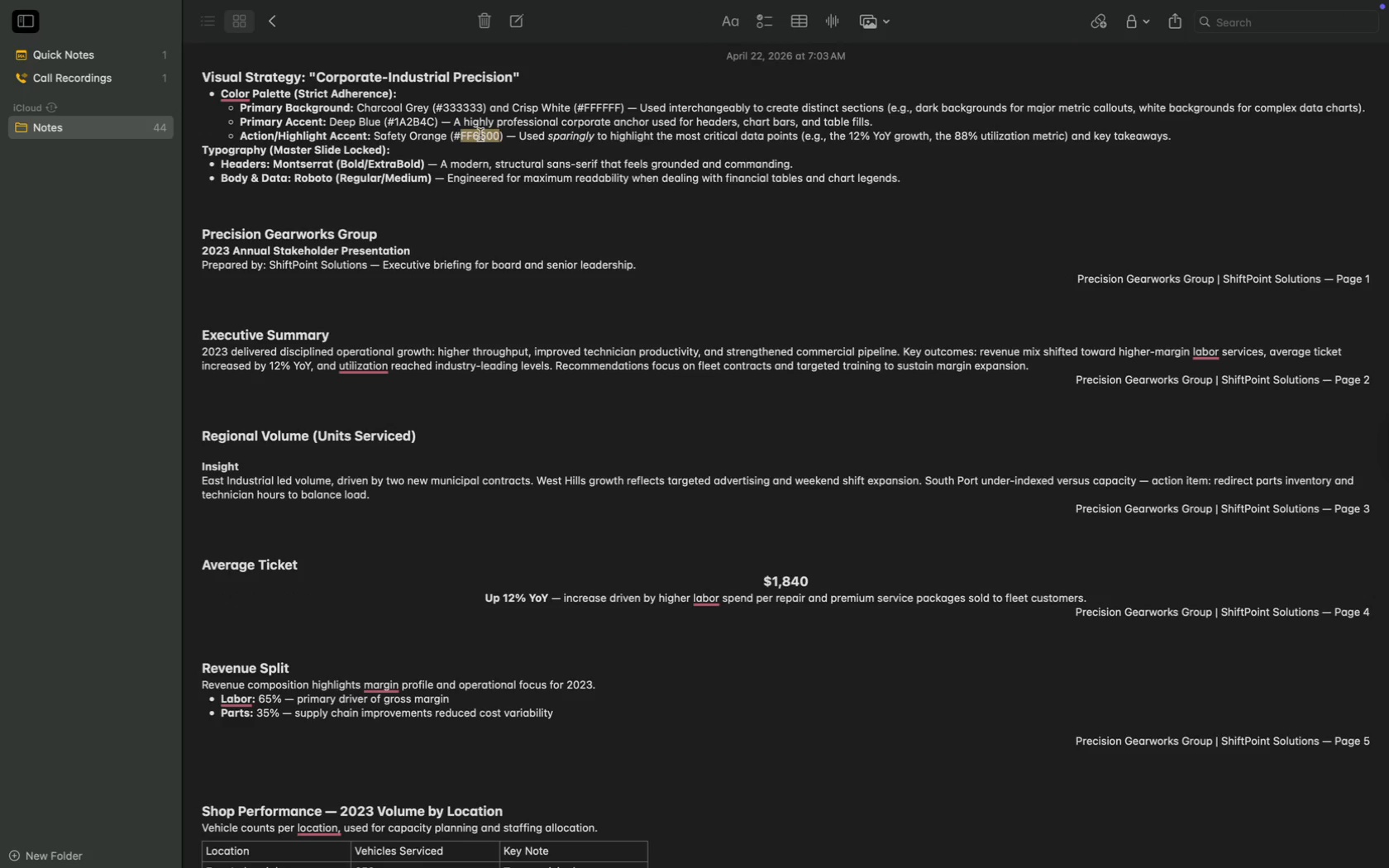 
key(Meta+C)
 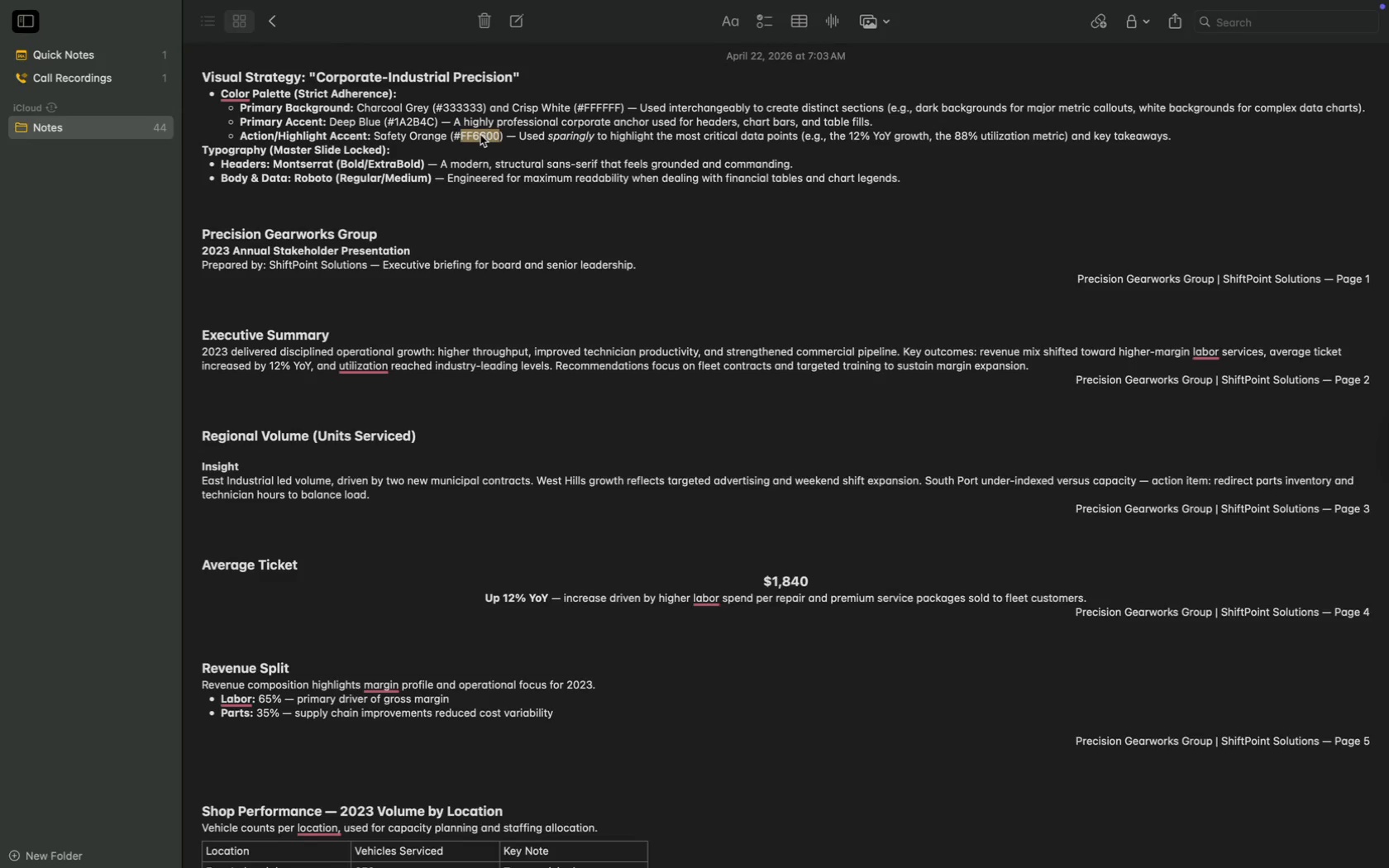 
key(Meta+C)
 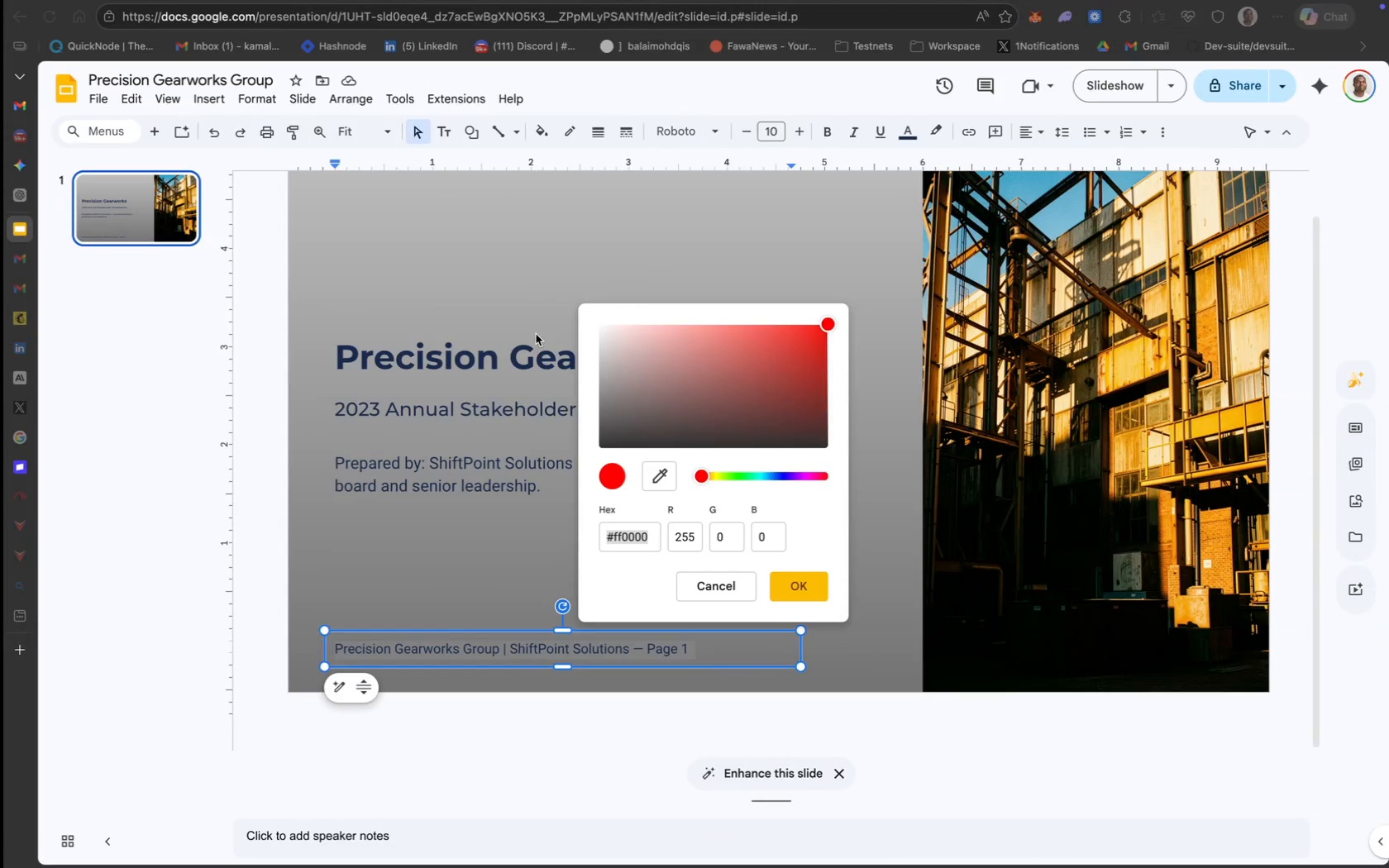 
key(Meta+V)
 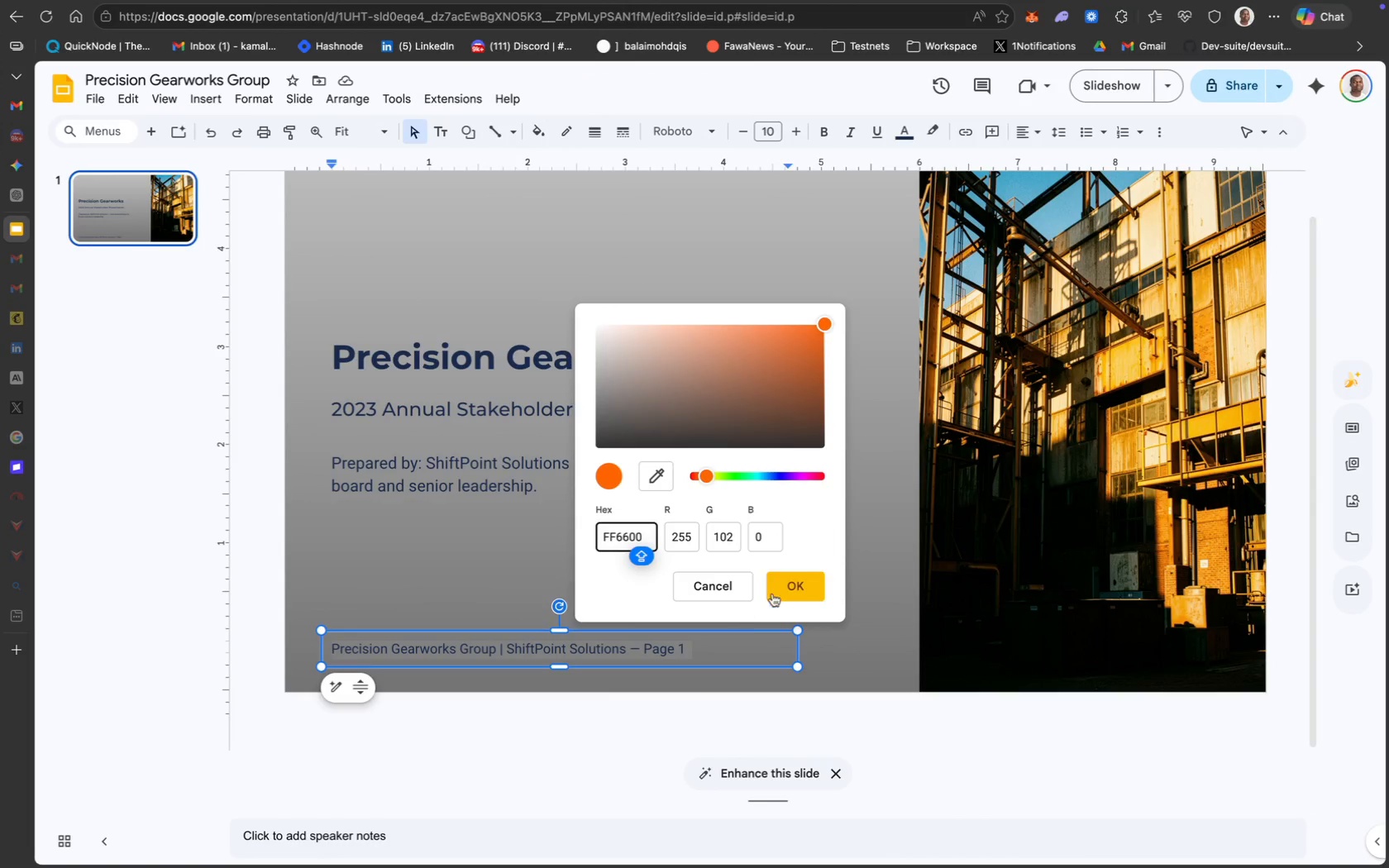 
left_click([785, 581])
 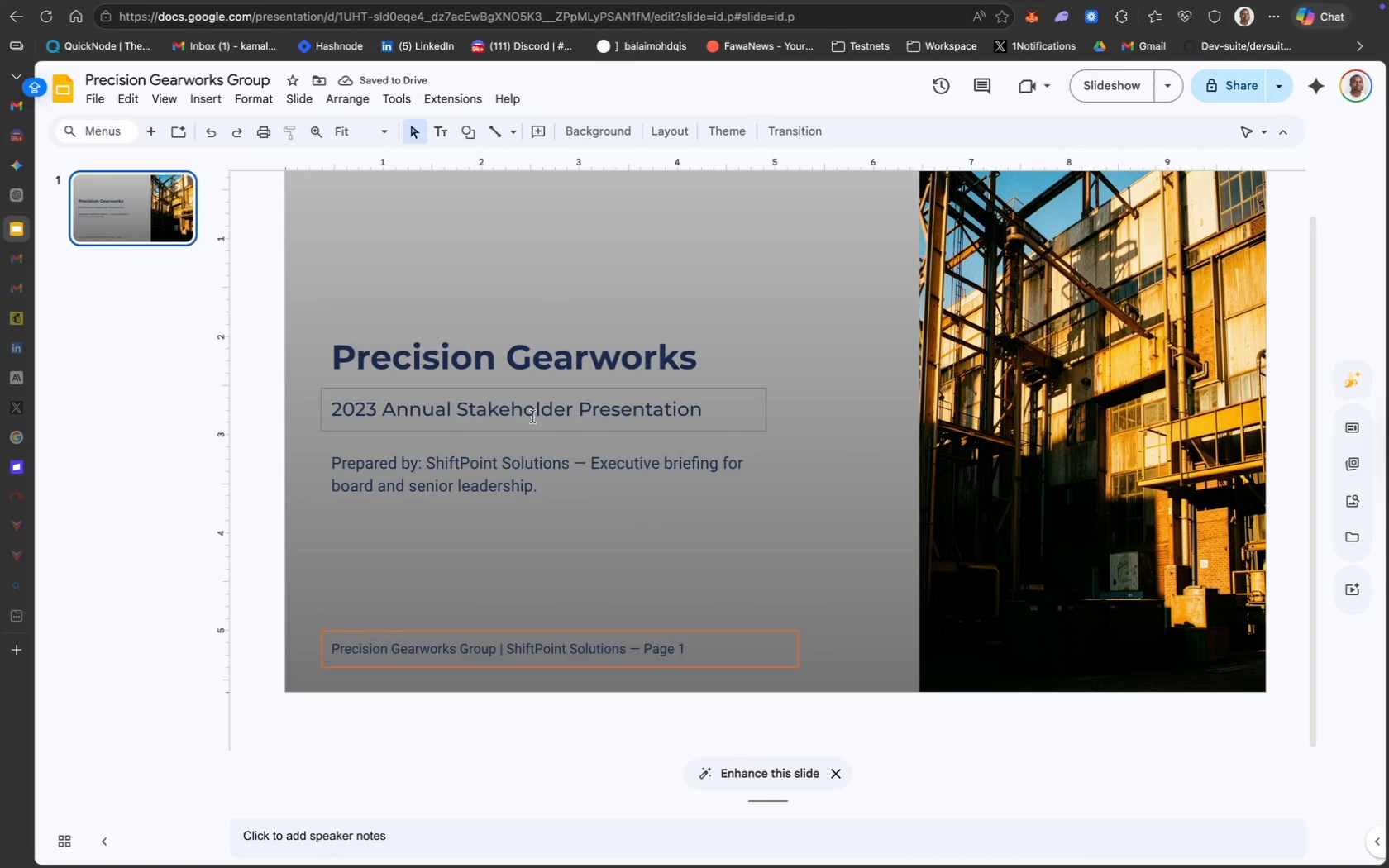 
left_click([838, 774])
 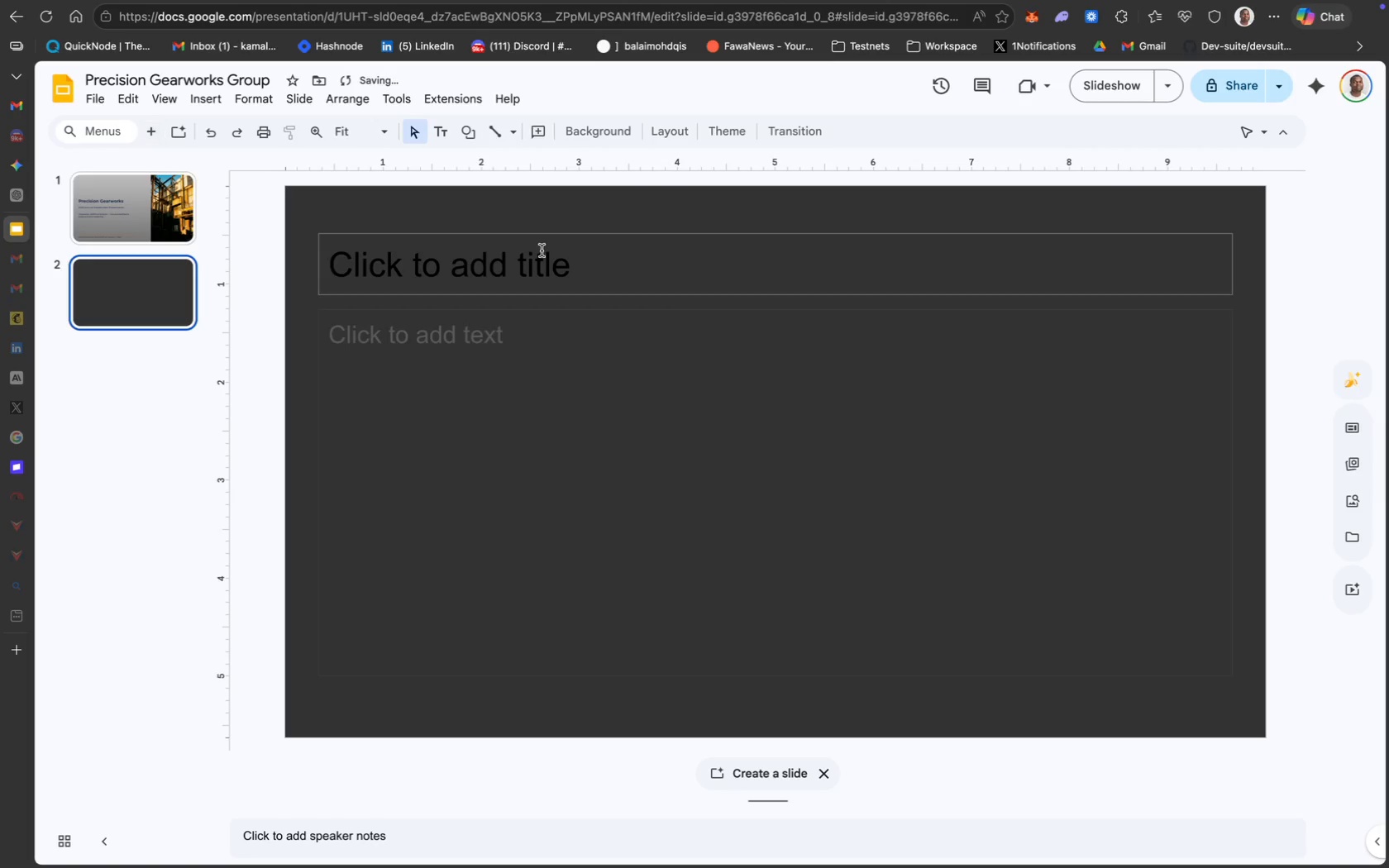 
wait(5.68)
 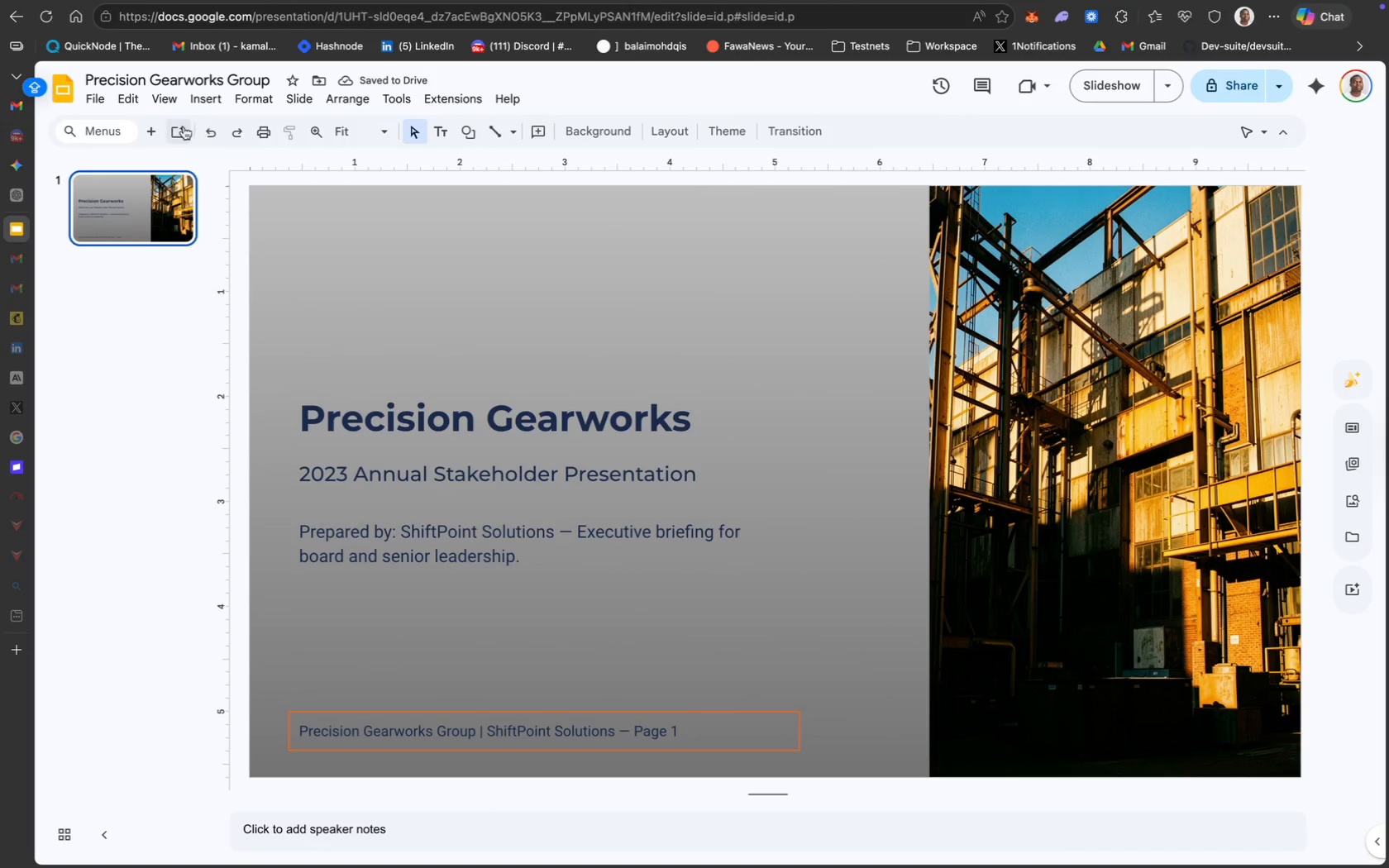 
right_click([589, 236])
 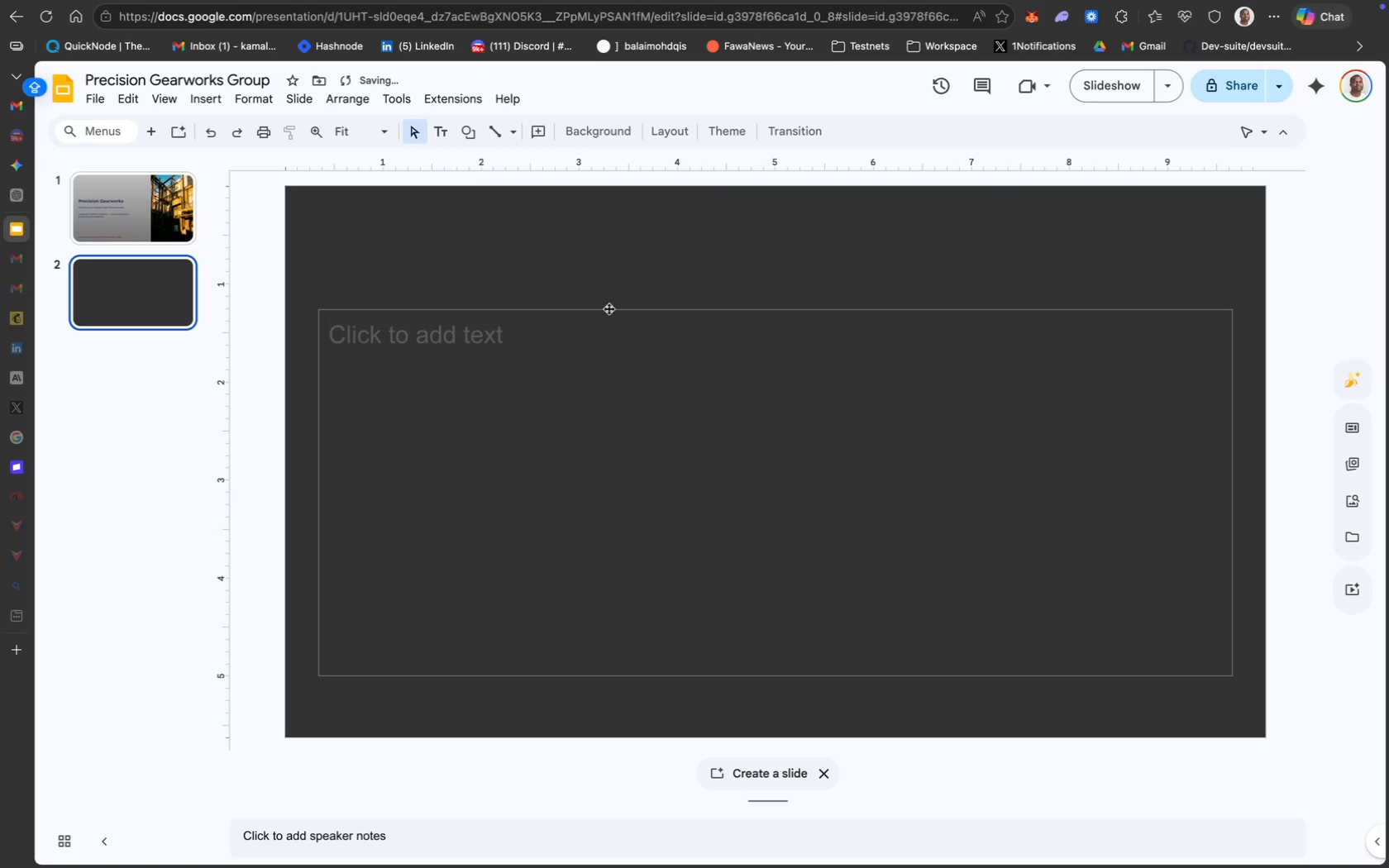 
right_click([596, 308])
 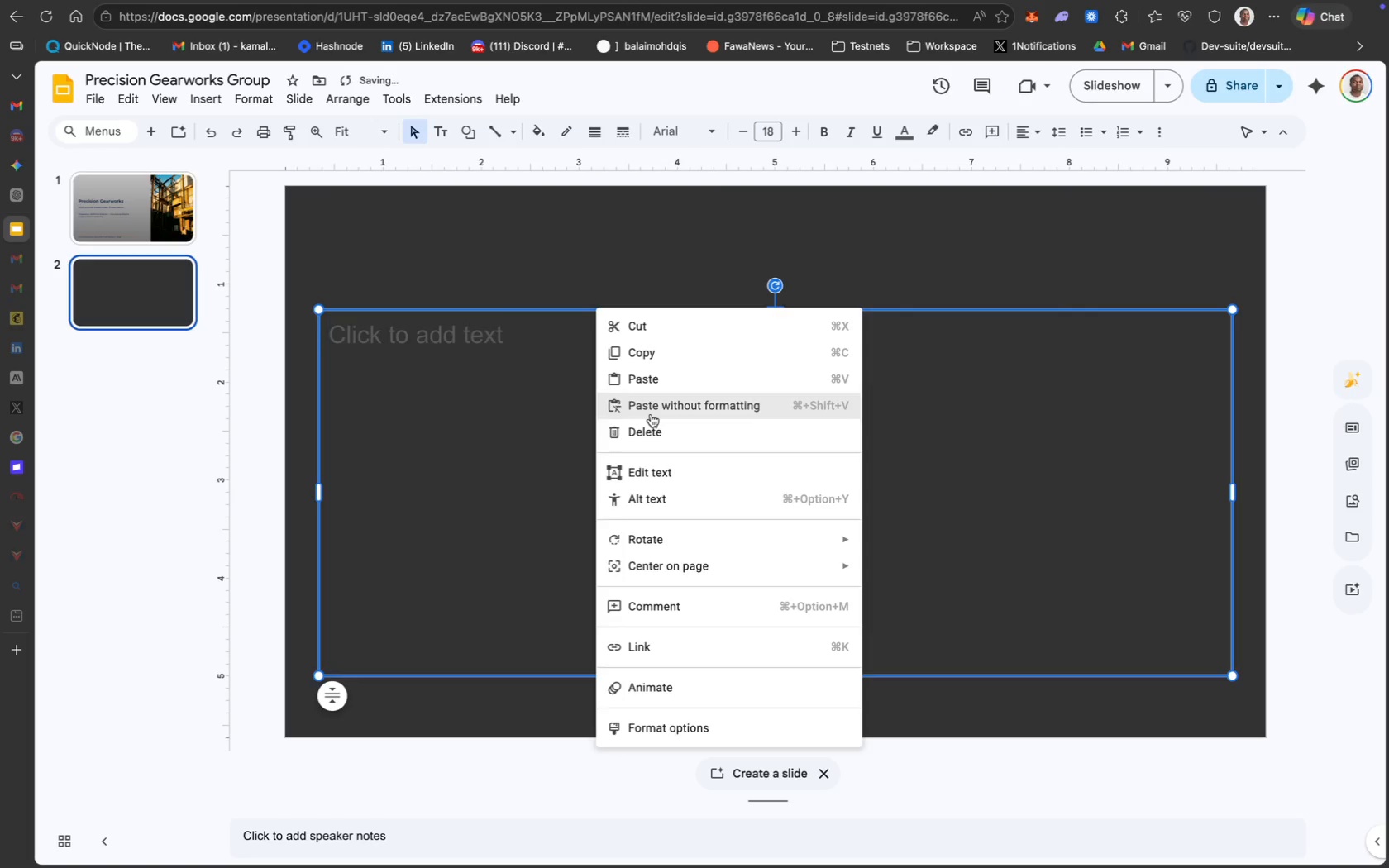 
left_click([659, 432])
 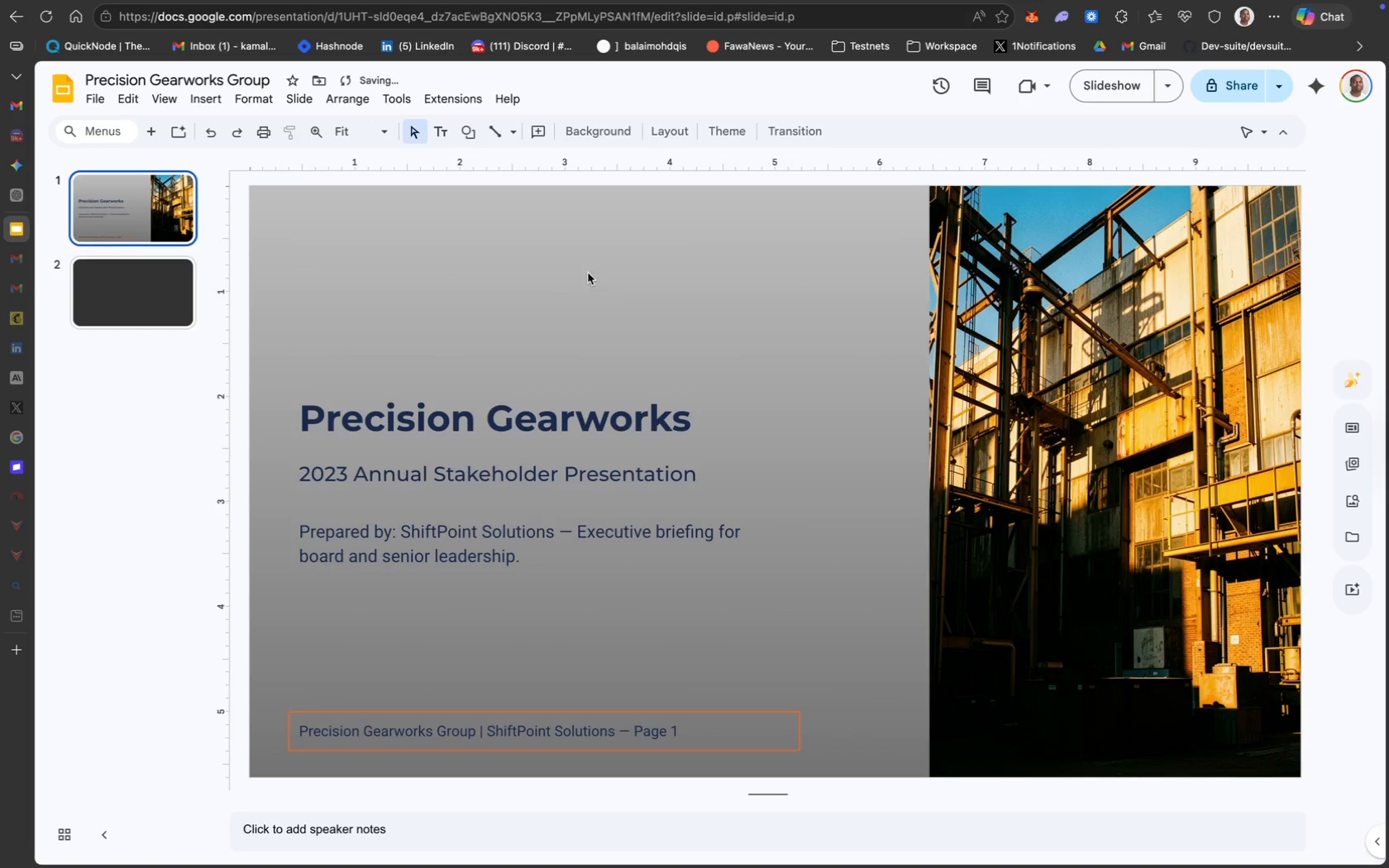 
left_click([602, 131])
 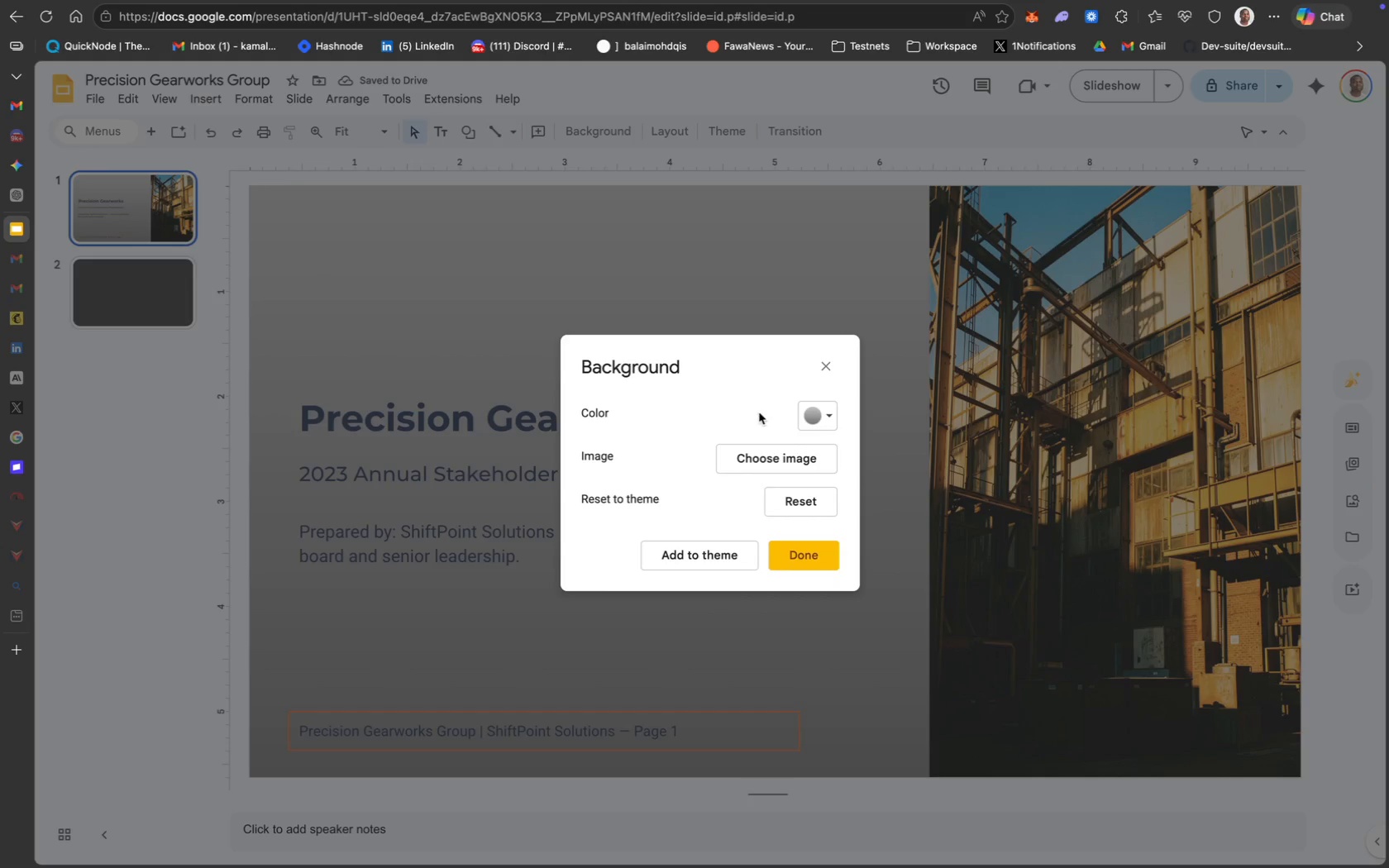 
left_click([838, 415])
 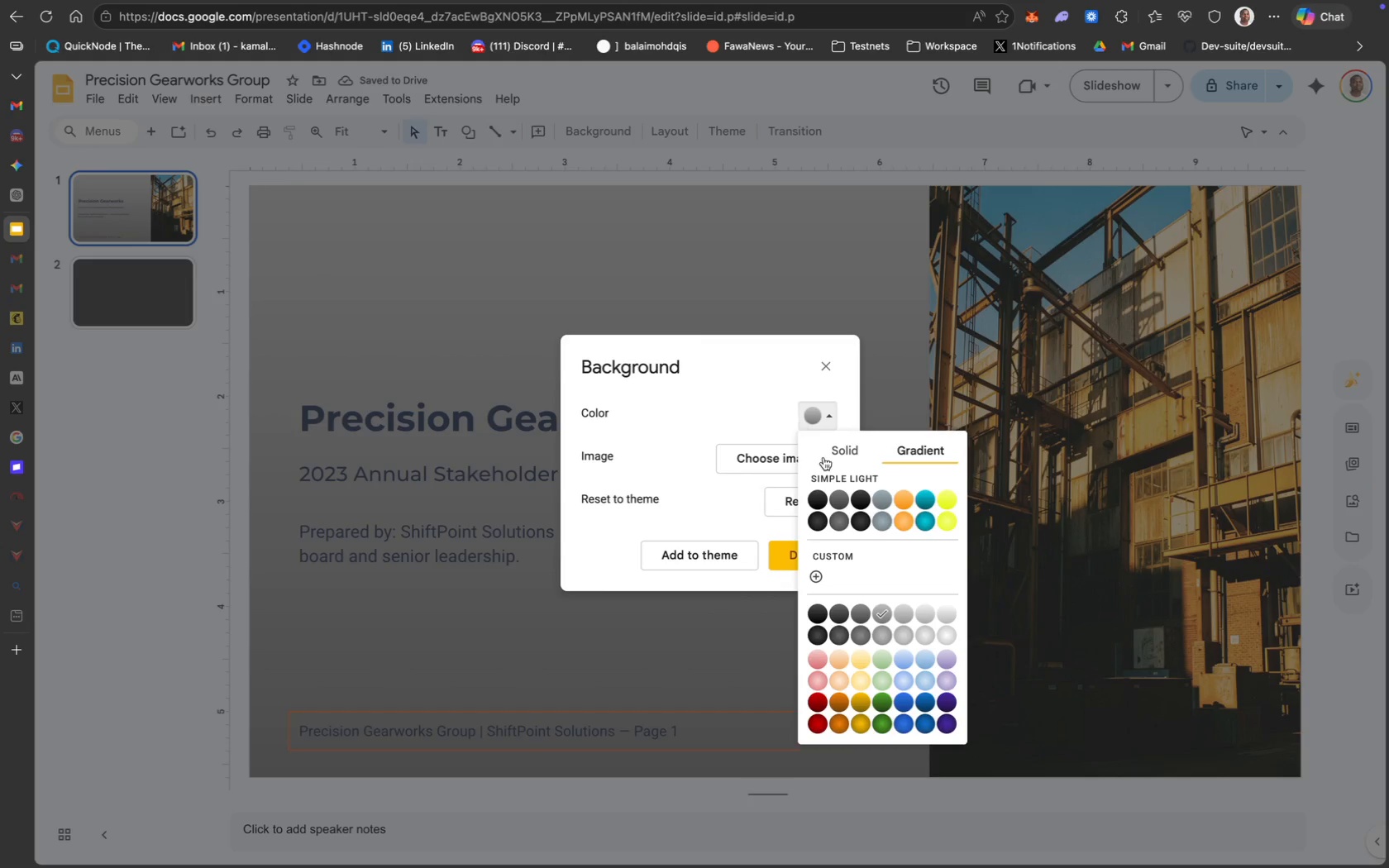 
left_click([842, 450])
 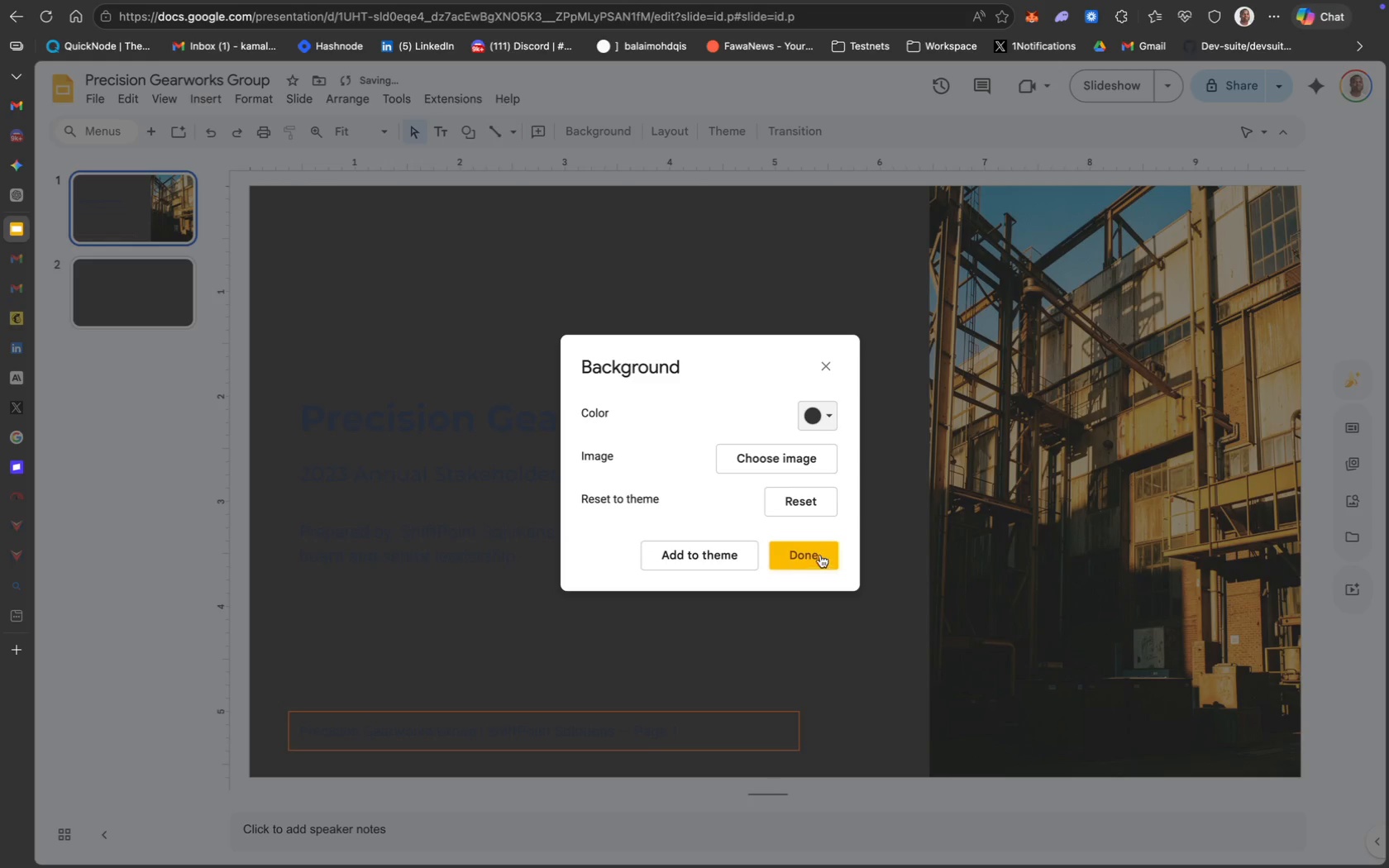 
mouse_move([827, 432])
 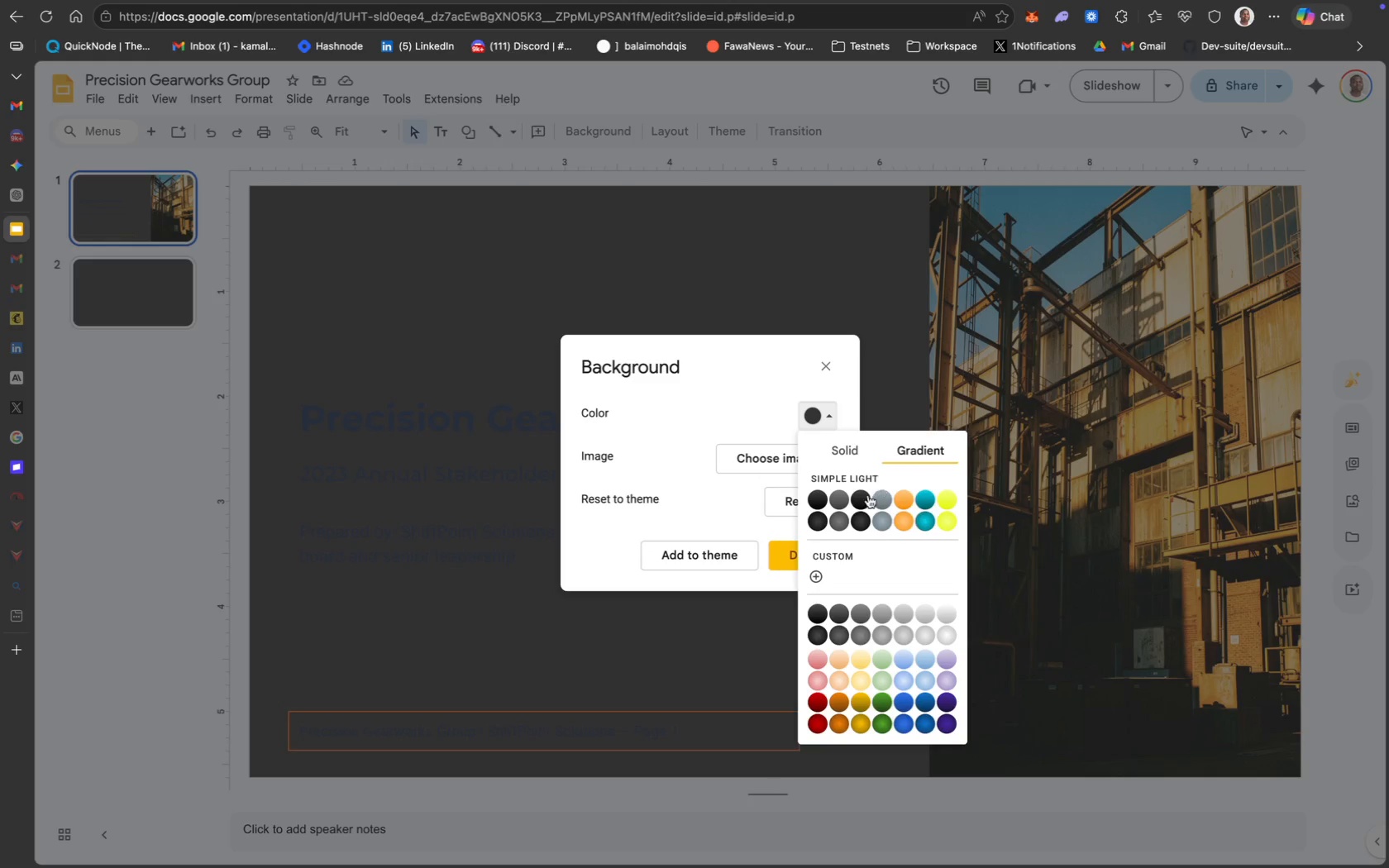 
wait(6.06)
 